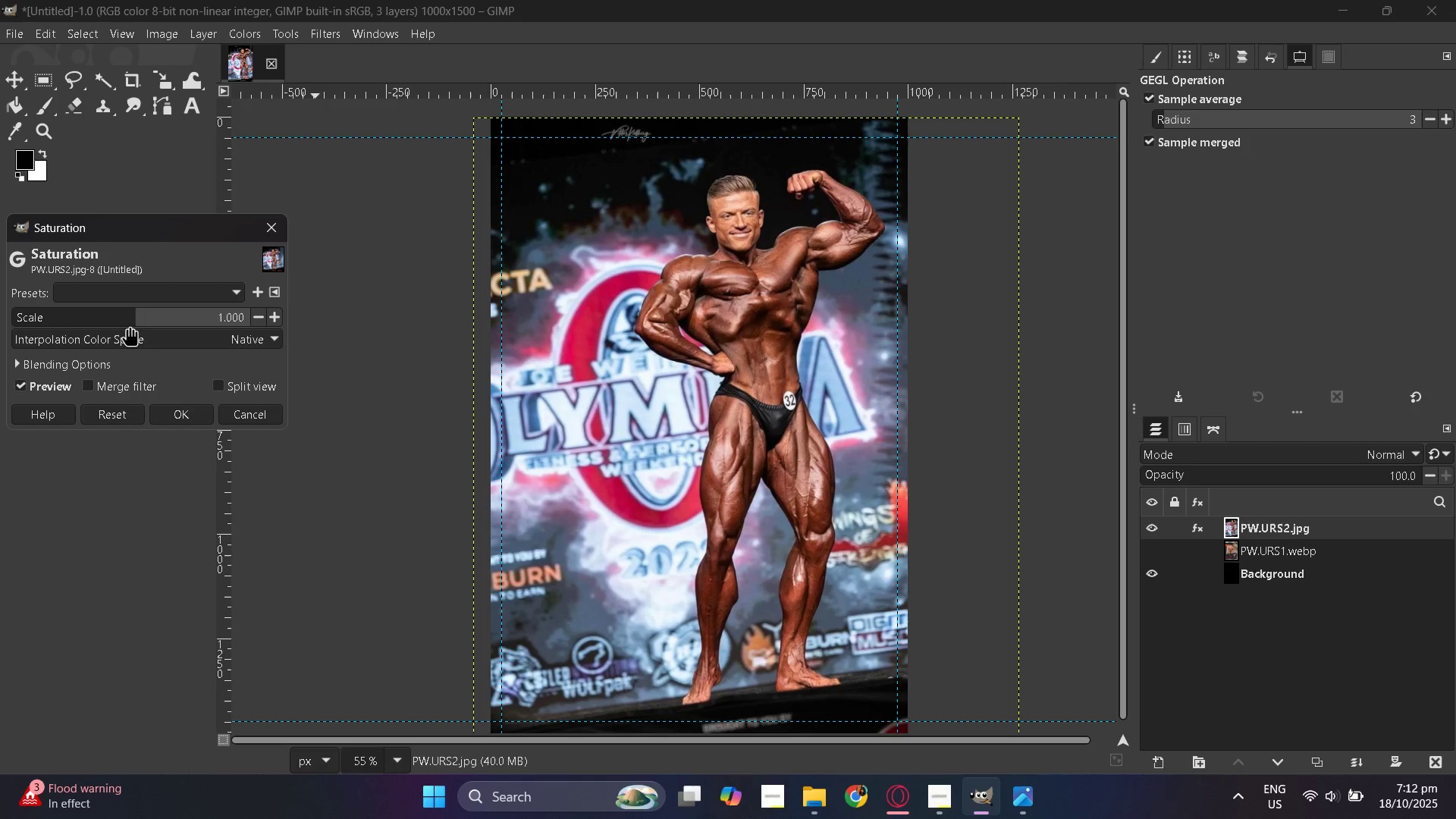 
left_click_drag(start_coordinate=[128, 307], to_coordinate=[58, 318])
 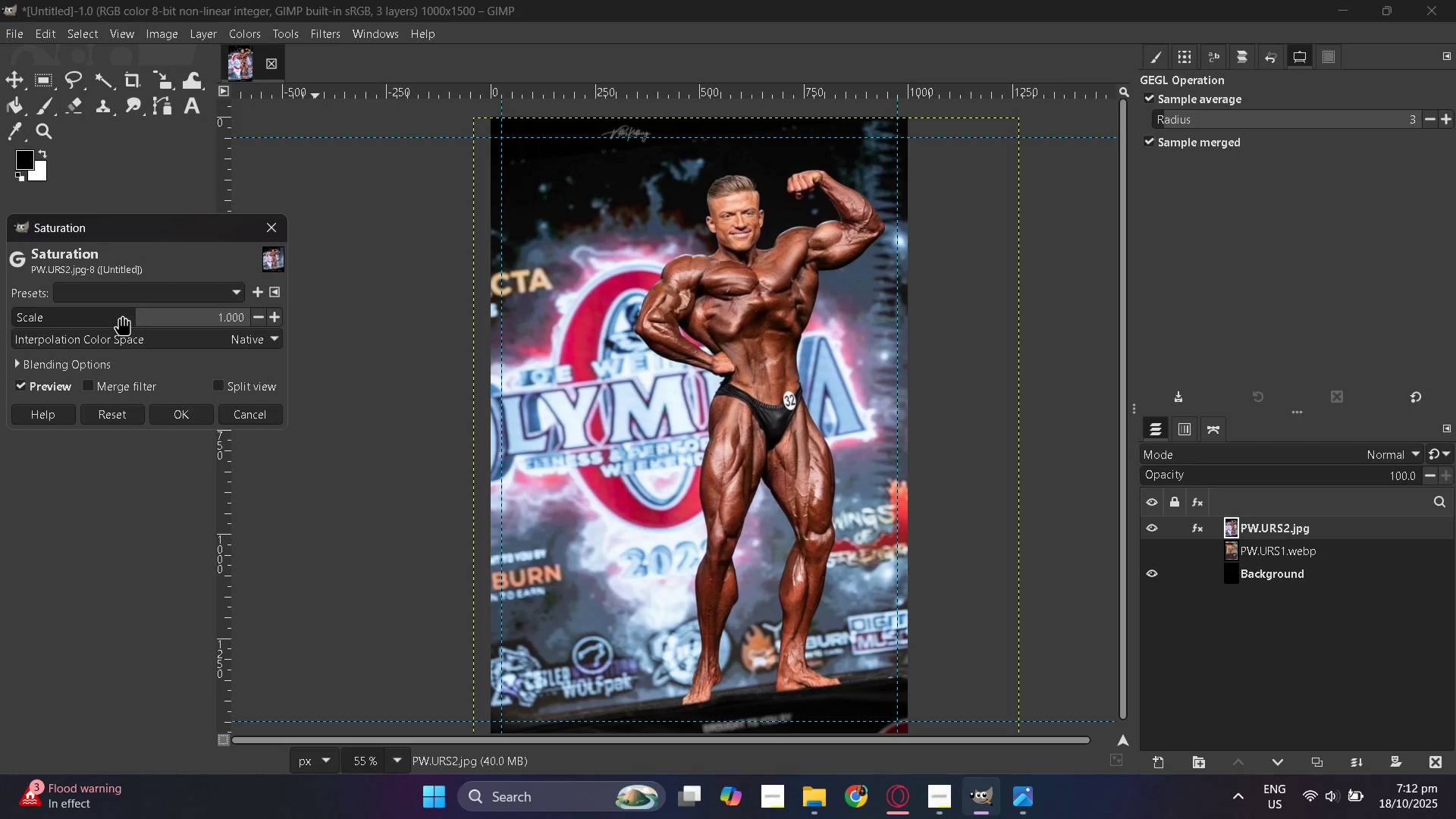 
left_click_drag(start_coordinate=[121, 315], to_coordinate=[0, 324])
 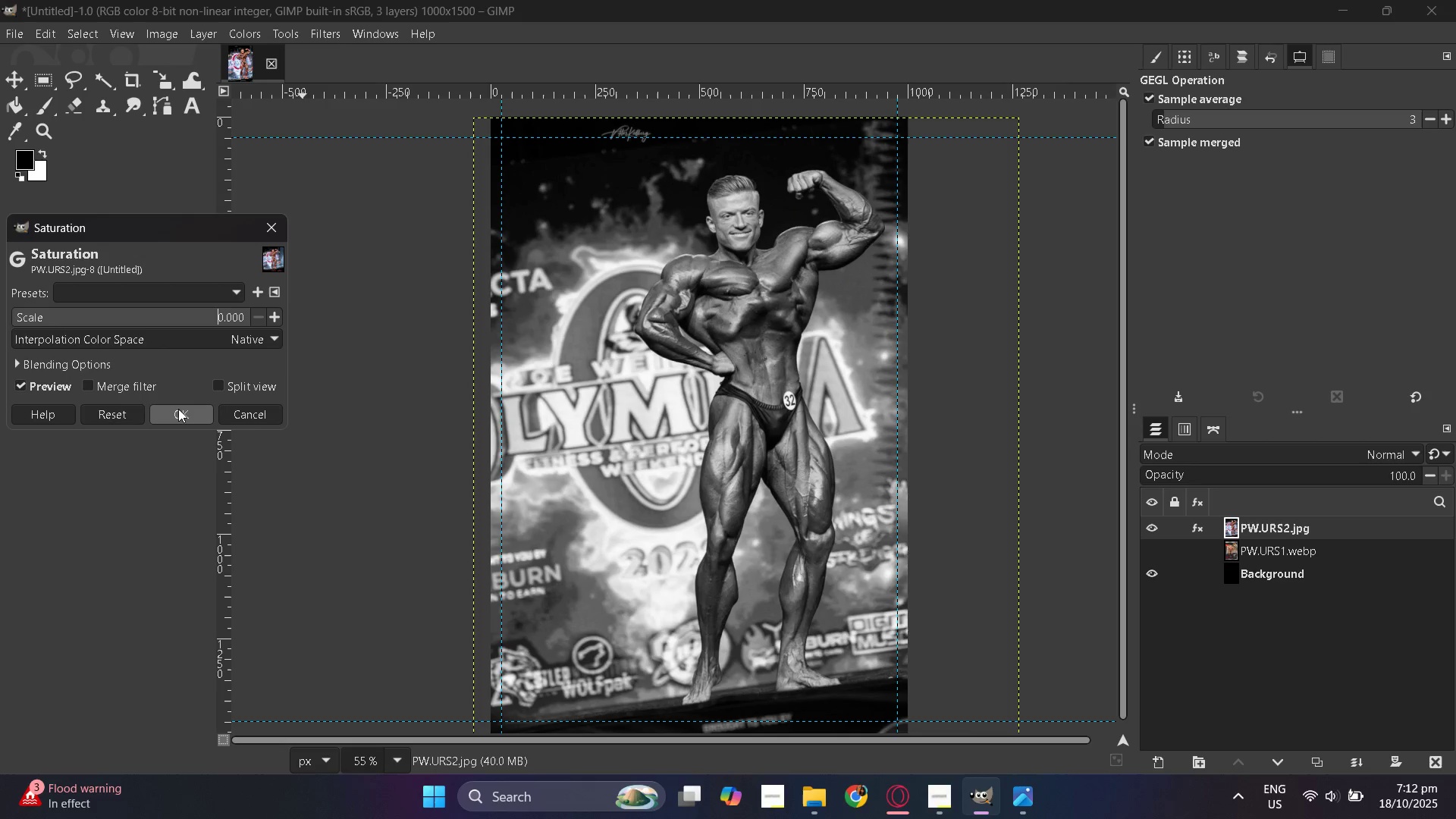 
left_click([178, 409])
 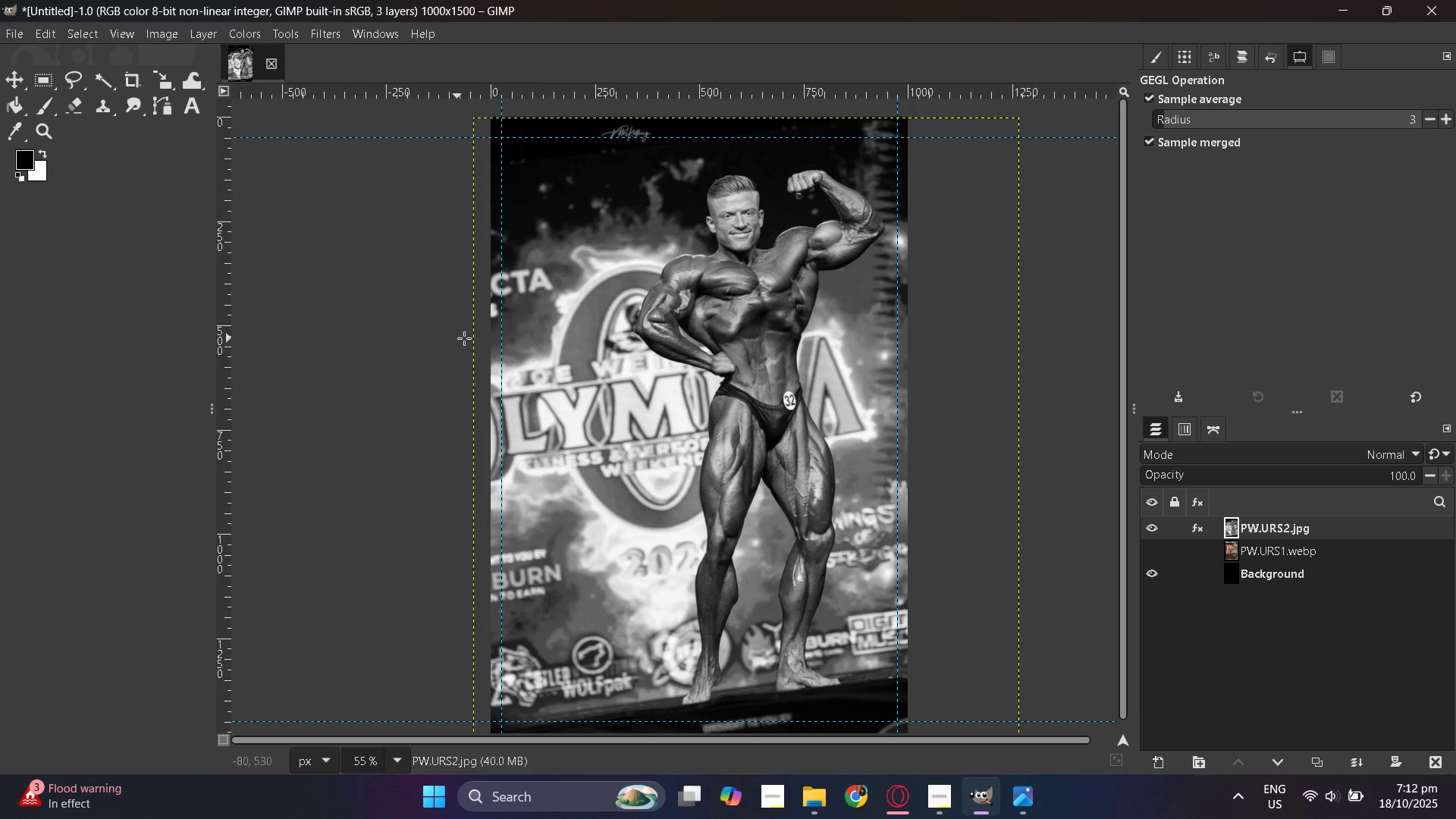 
wait(6.52)
 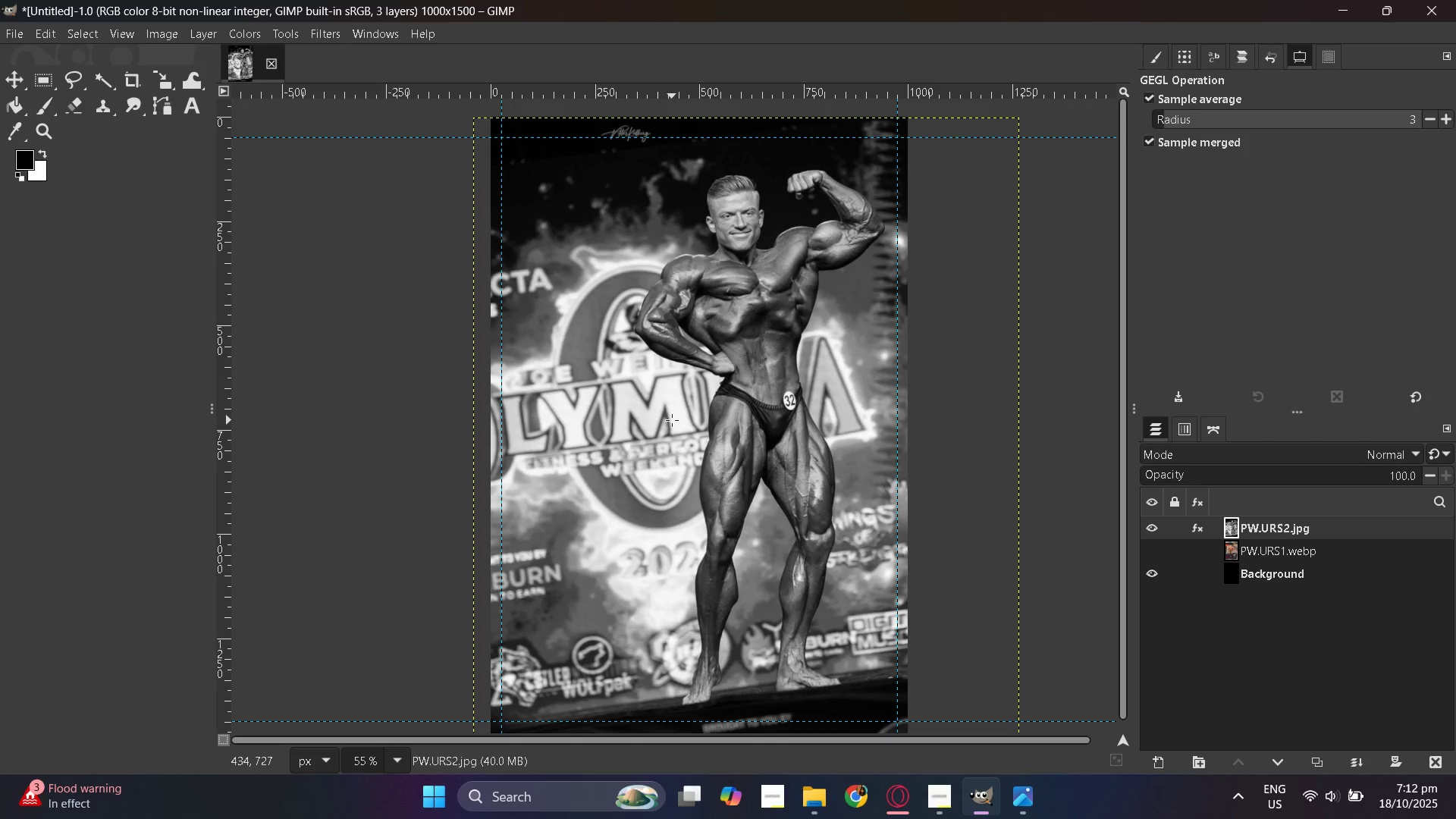 
scroll: coordinate [544, 340], scroll_direction: down, amount: 2.0
 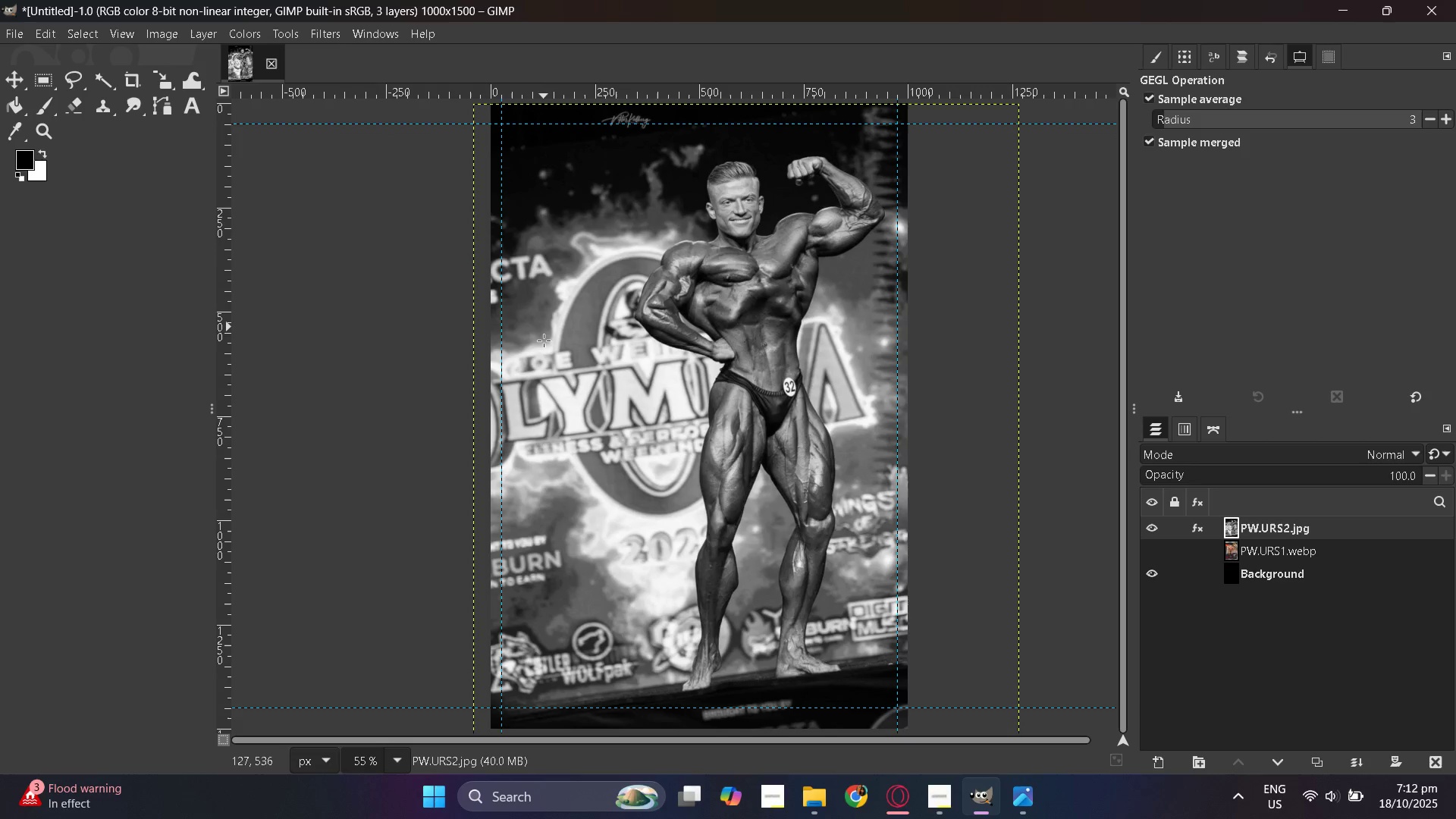 
scroll: coordinate [544, 340], scroll_direction: up, amount: 4.0
 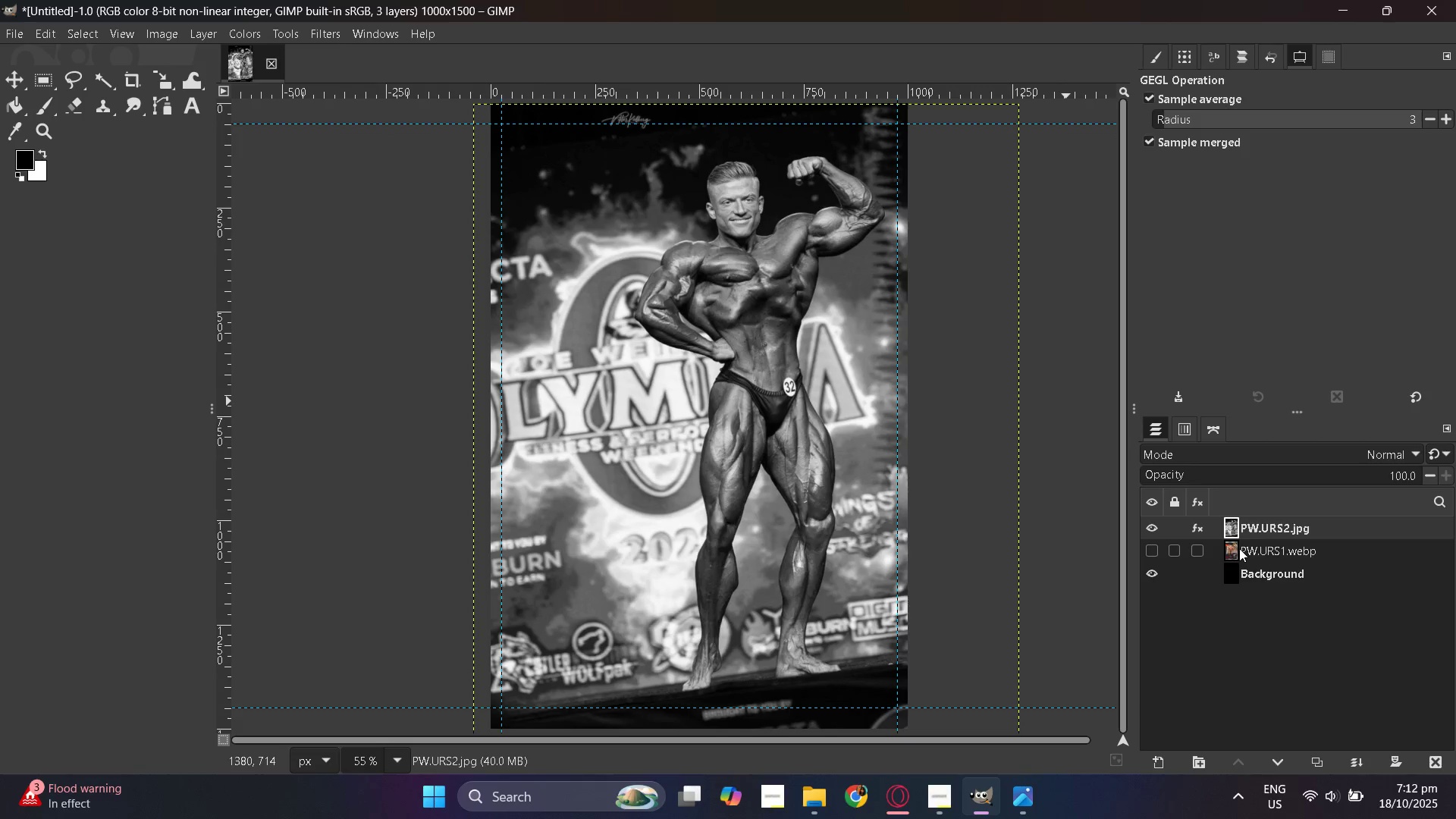 
left_click([1239, 548])
 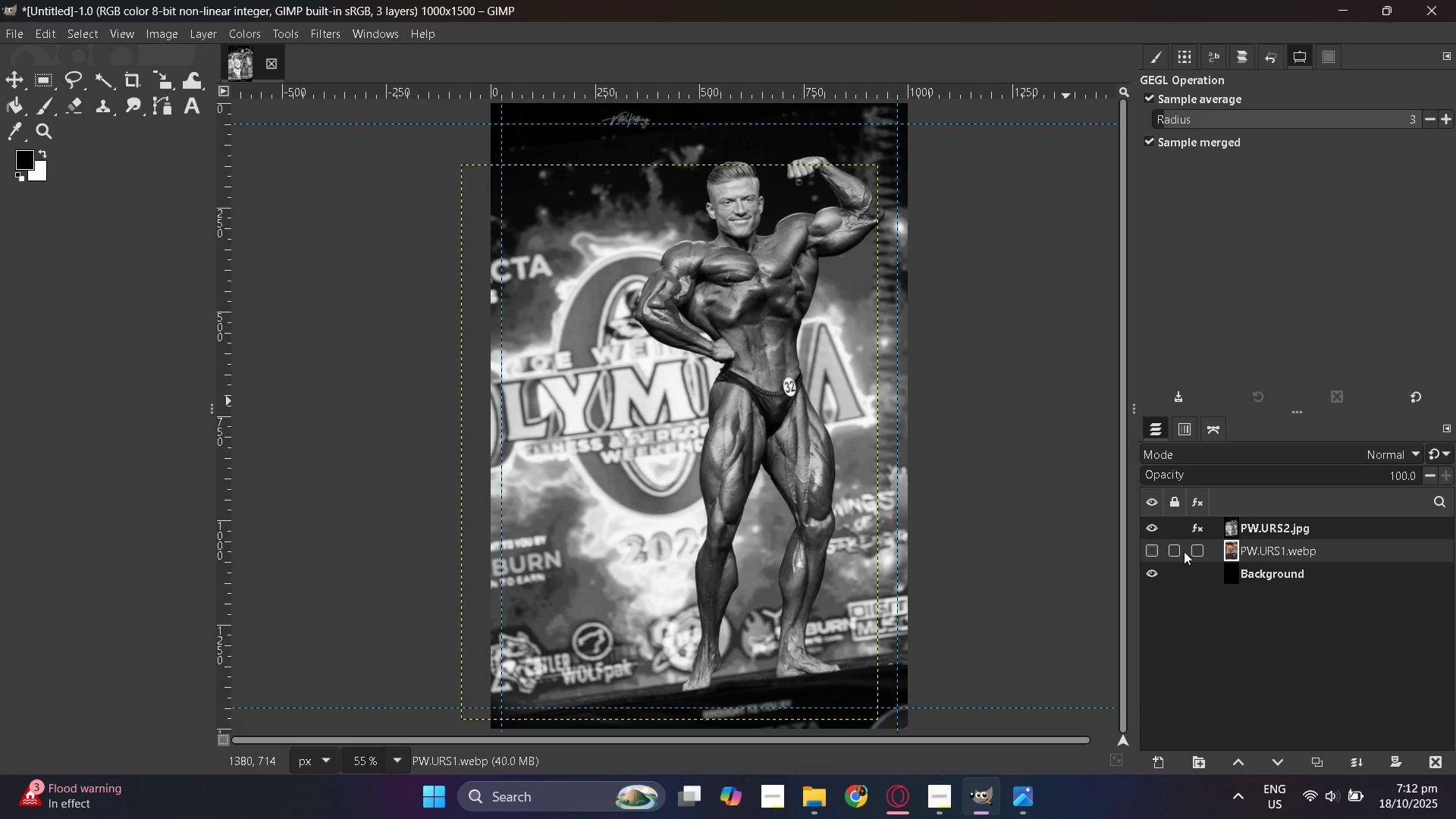 
wait(7.9)
 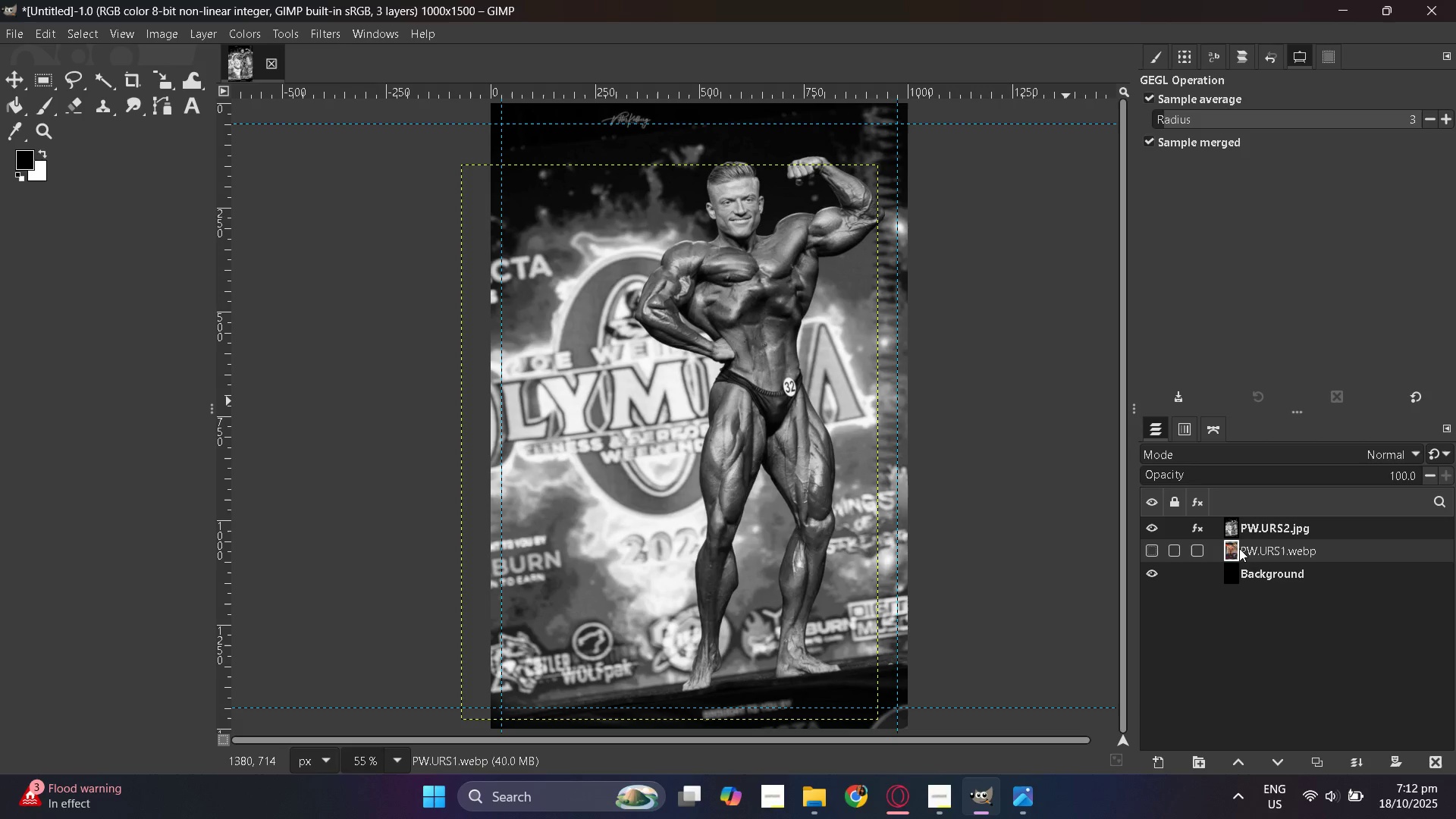 
left_click([1156, 548])
 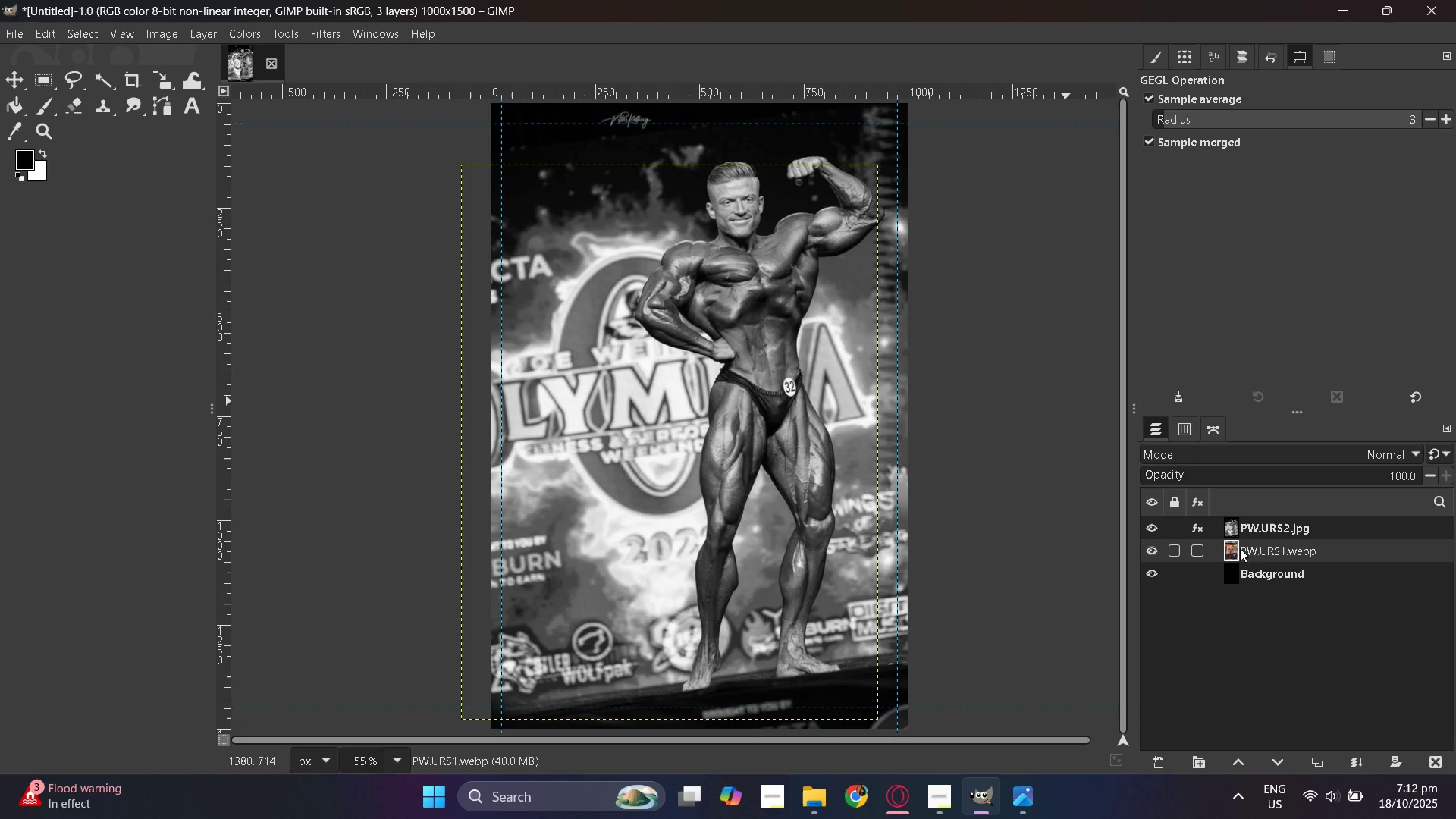 
left_click_drag(start_coordinate=[1240, 548], to_coordinate=[1238, 523])
 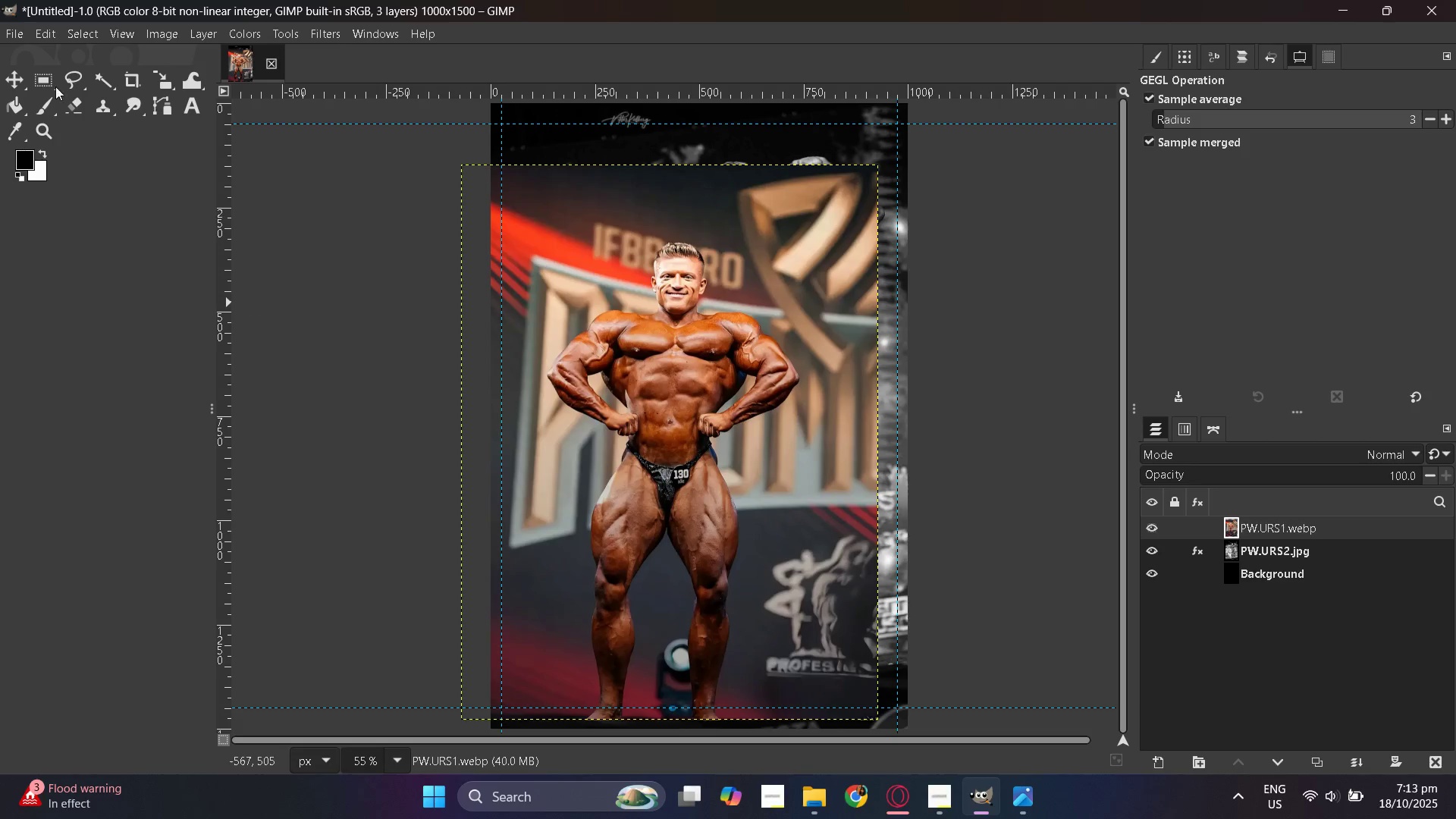 
left_click([6, 74])
 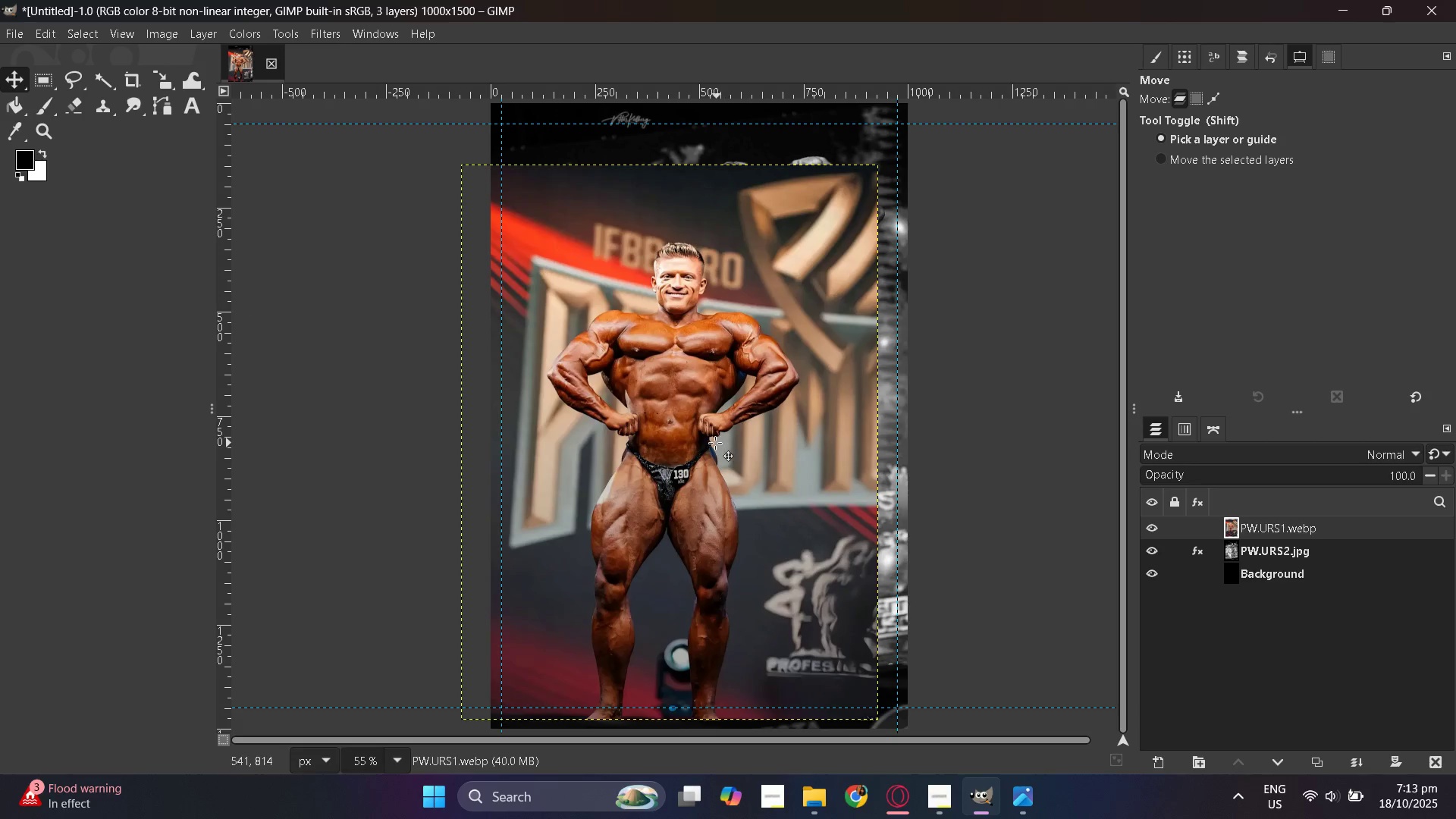 
left_click_drag(start_coordinate=[703, 445], to_coordinate=[603, 440])
 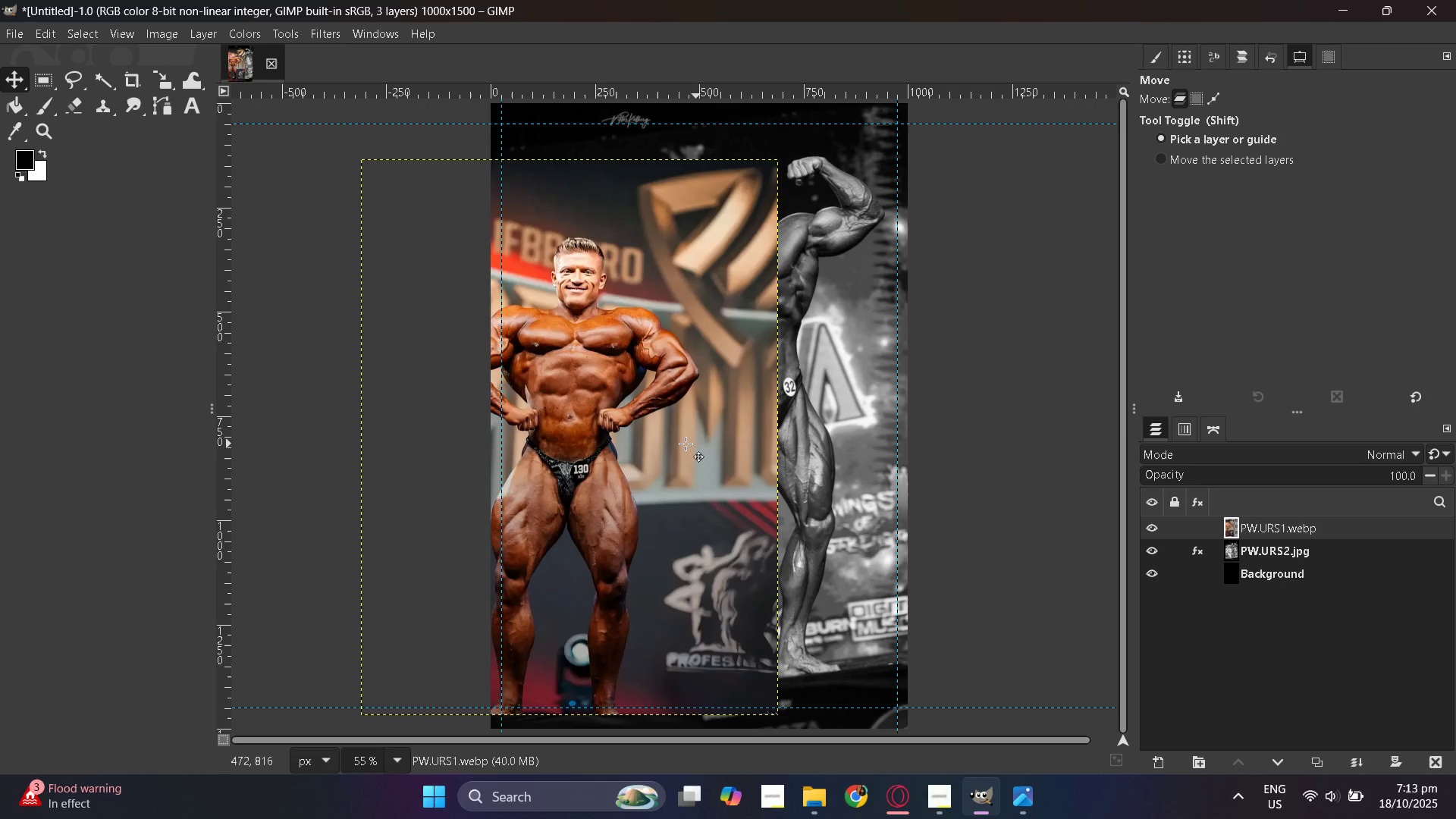 
left_click_drag(start_coordinate=[684, 444], to_coordinate=[823, 455])
 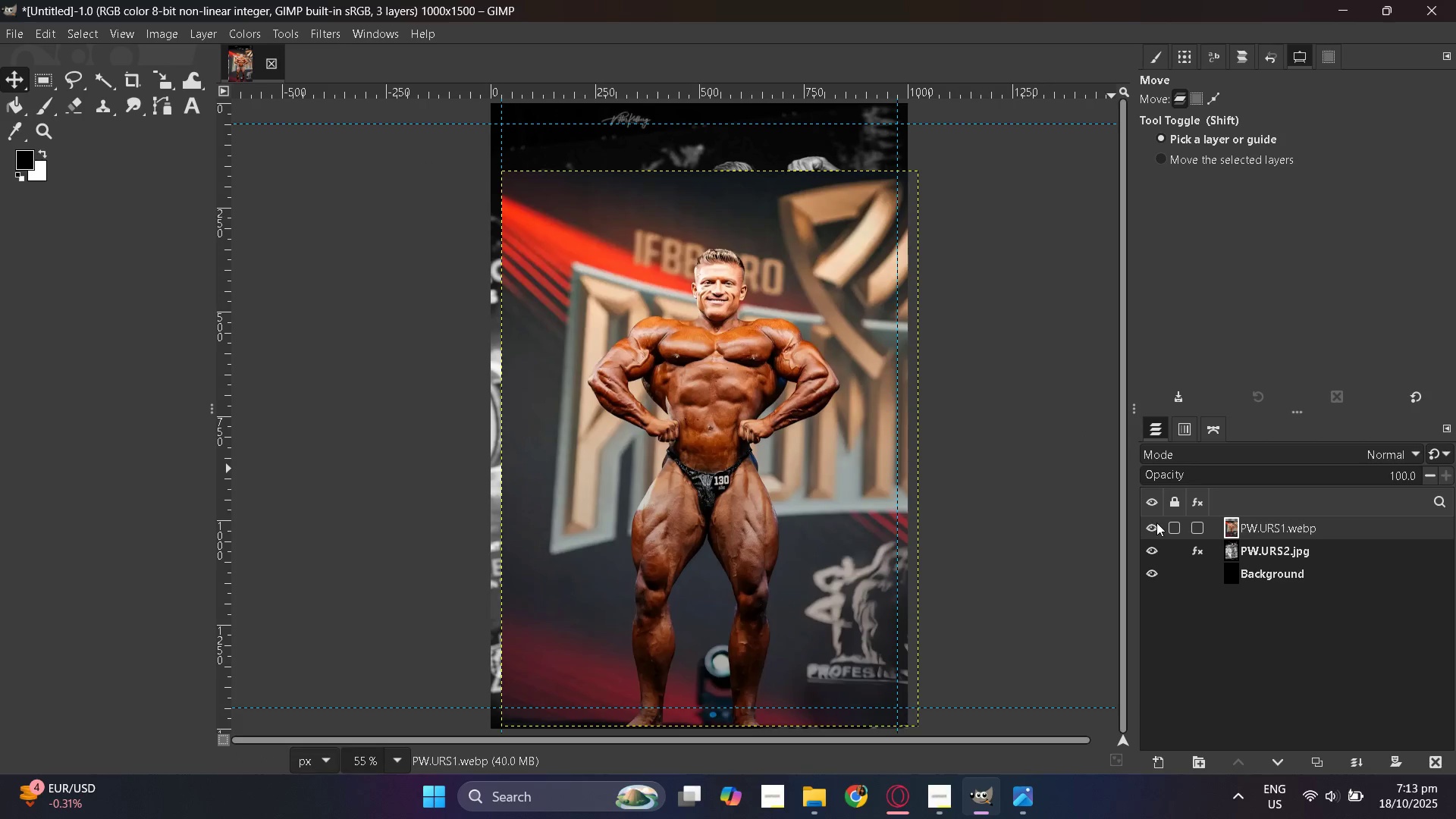 
left_click([1152, 521])
 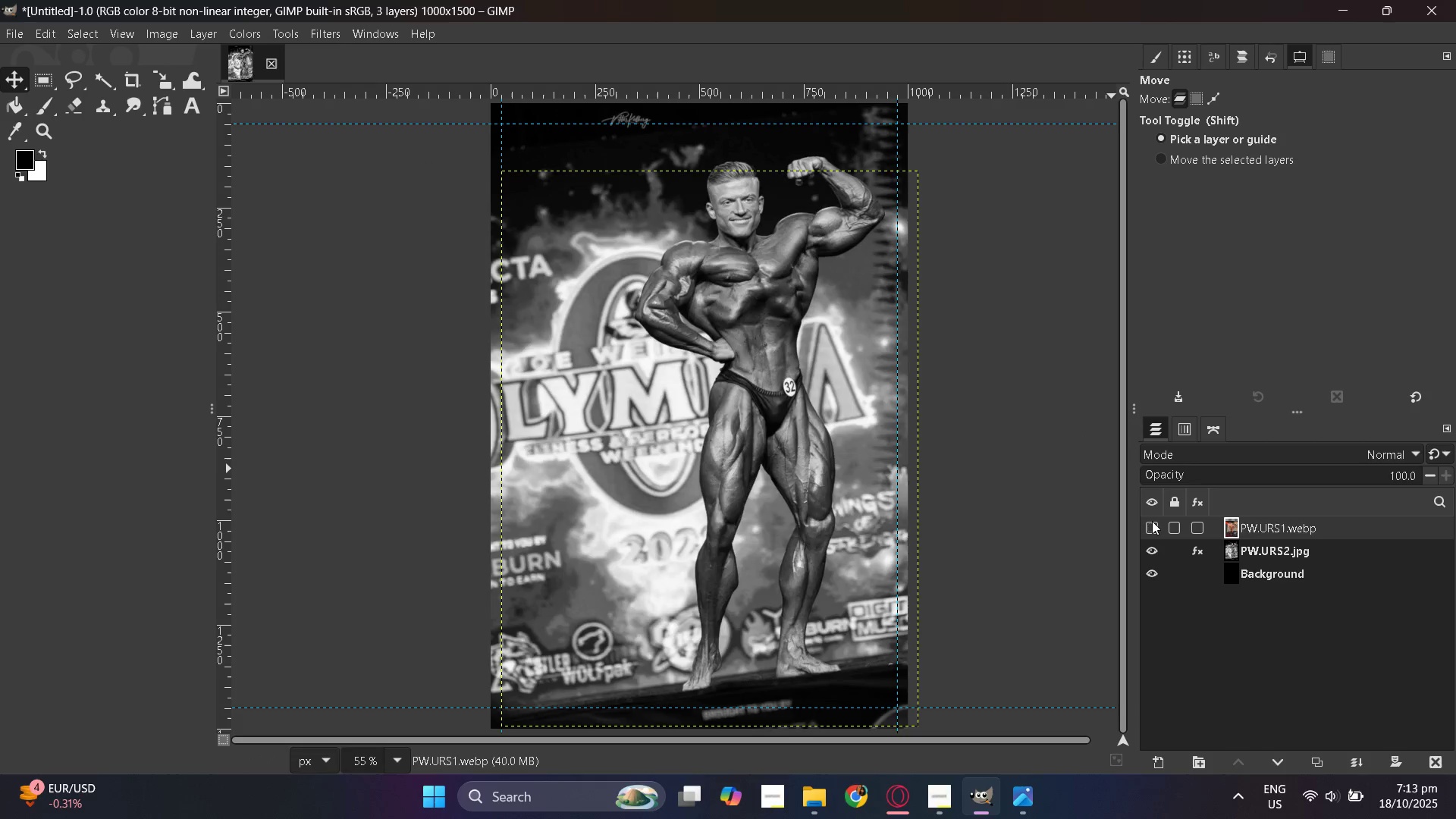 
double_click([1152, 521])
 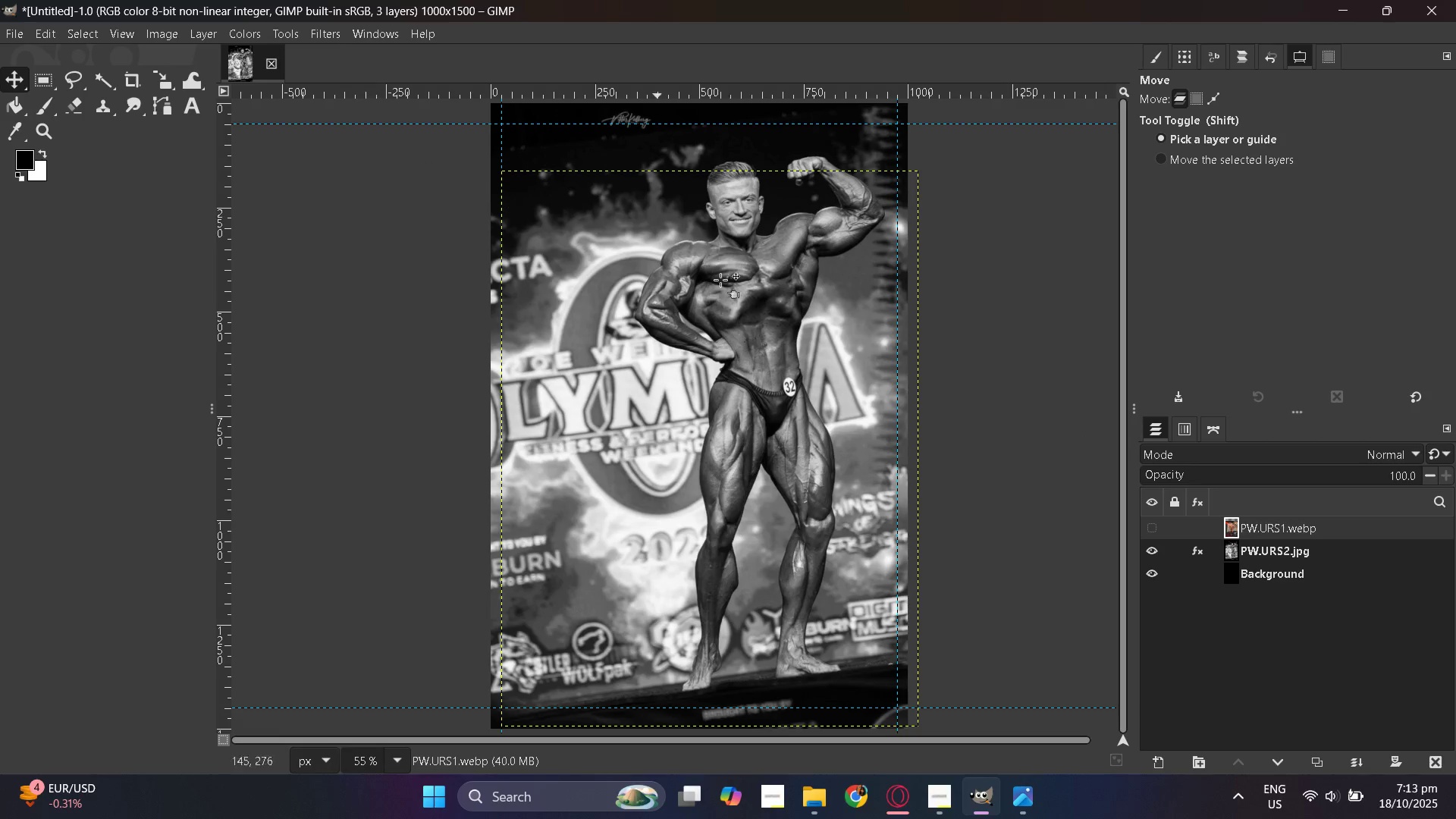 
left_click_drag(start_coordinate=[747, 307], to_coordinate=[770, 309])
 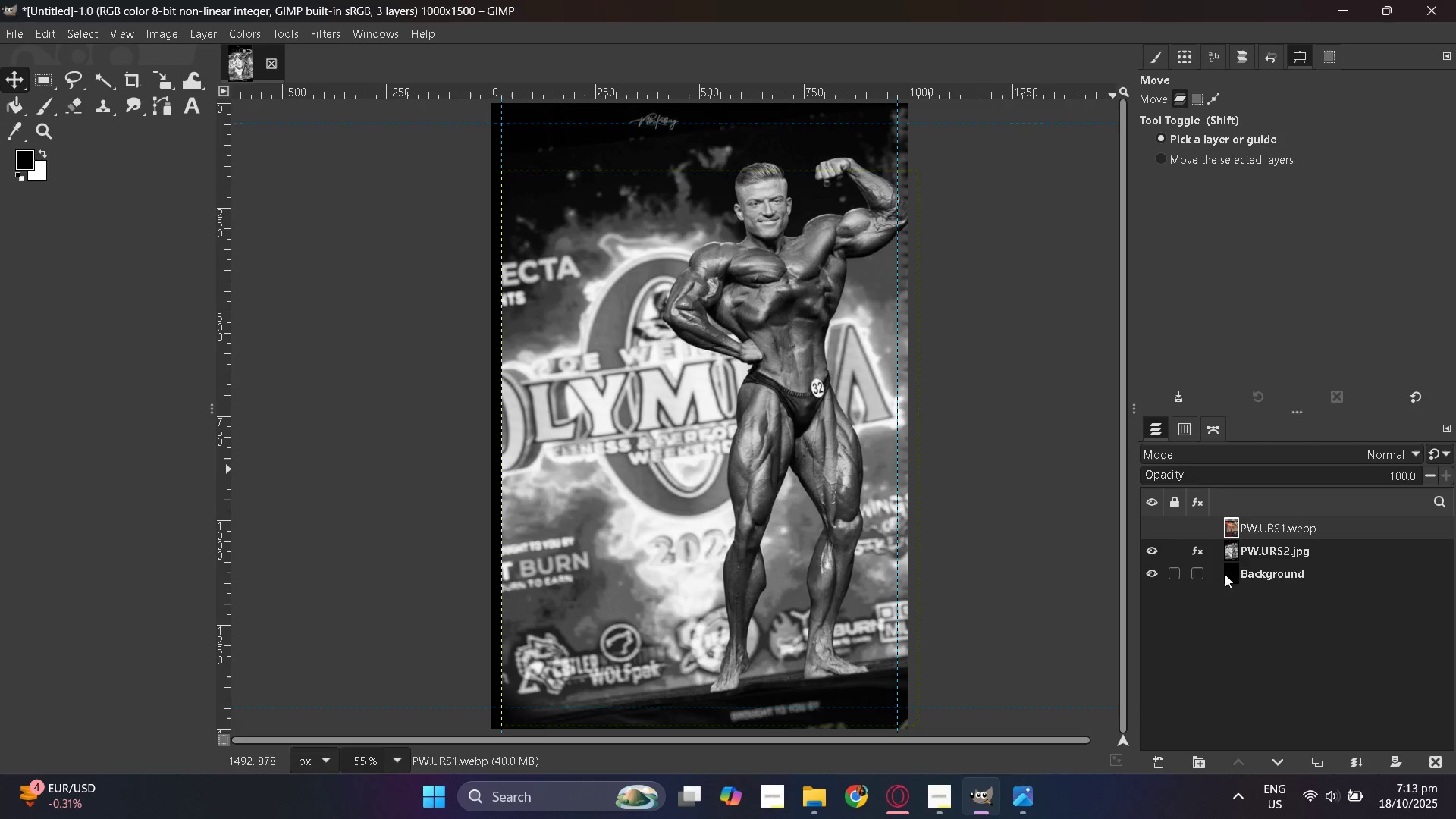 
left_click([1155, 529])
 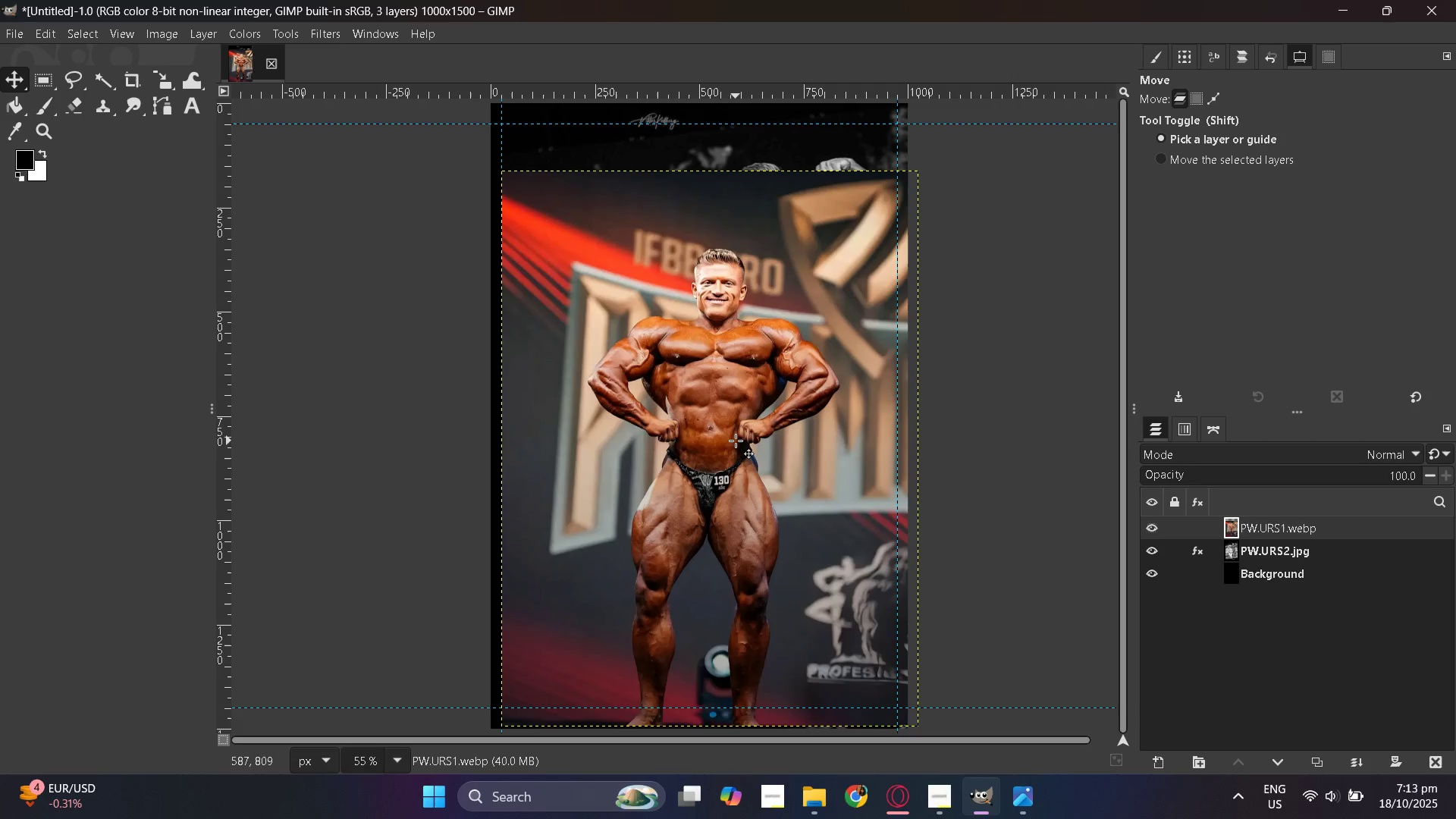 
hold_key(key=ControlLeft, duration=0.3)
scroll: coordinate [711, 438], scroll_direction: up, amount: 9.0
 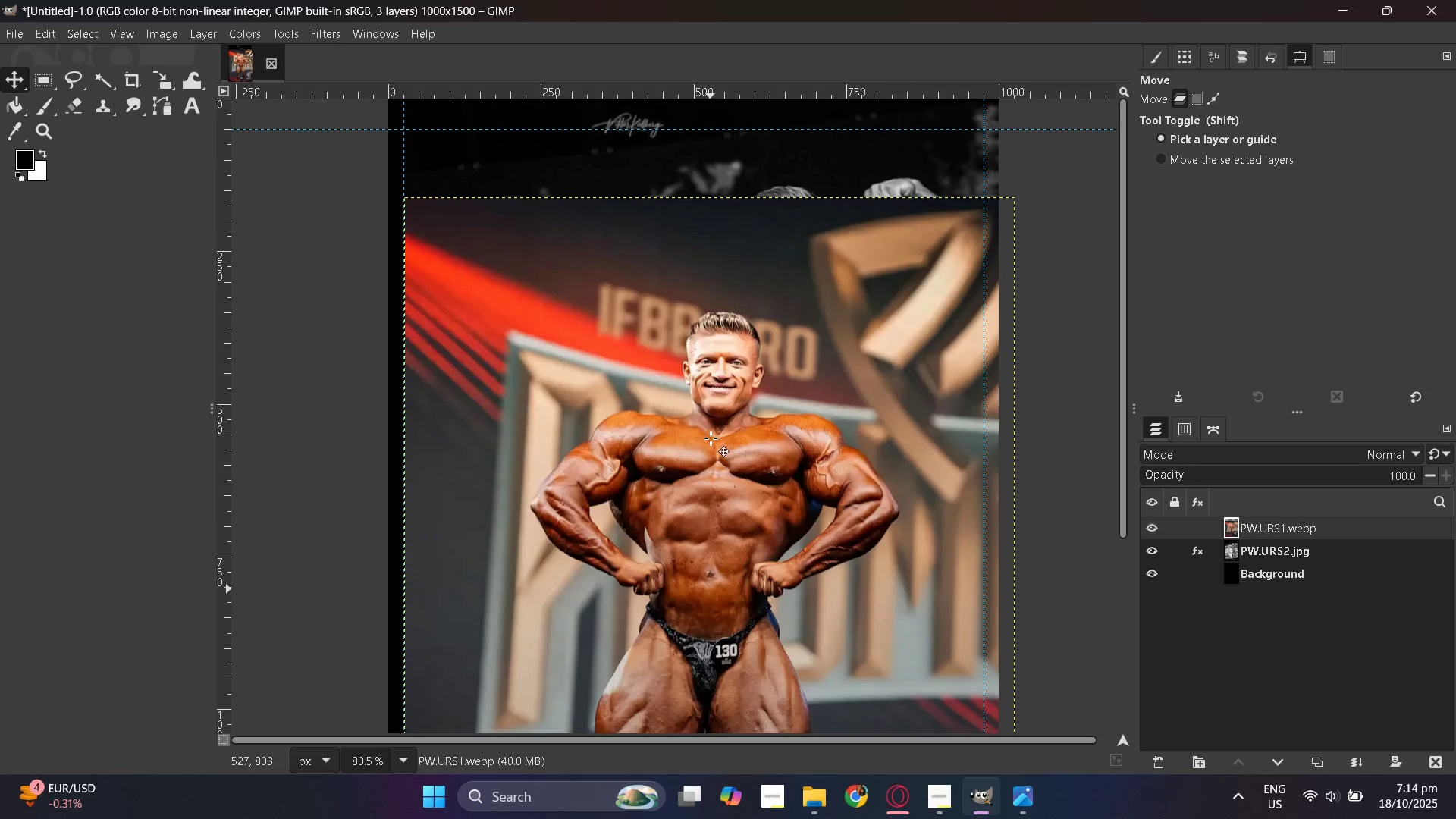 
hold_key(key=ControlLeft, duration=0.56)
scroll: coordinate [711, 437], scroll_direction: down, amount: 14.0
 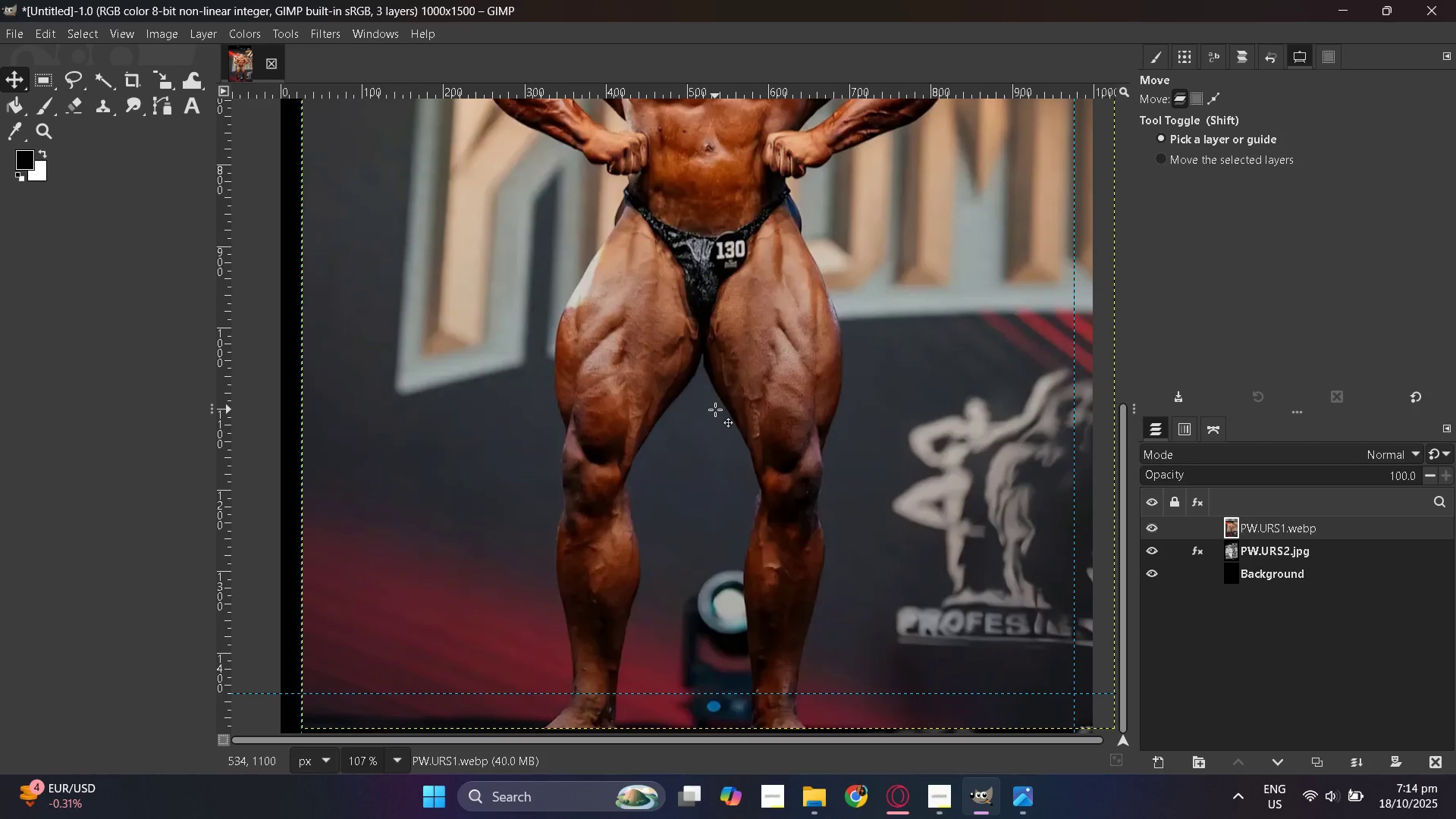 
wait(6.95)
 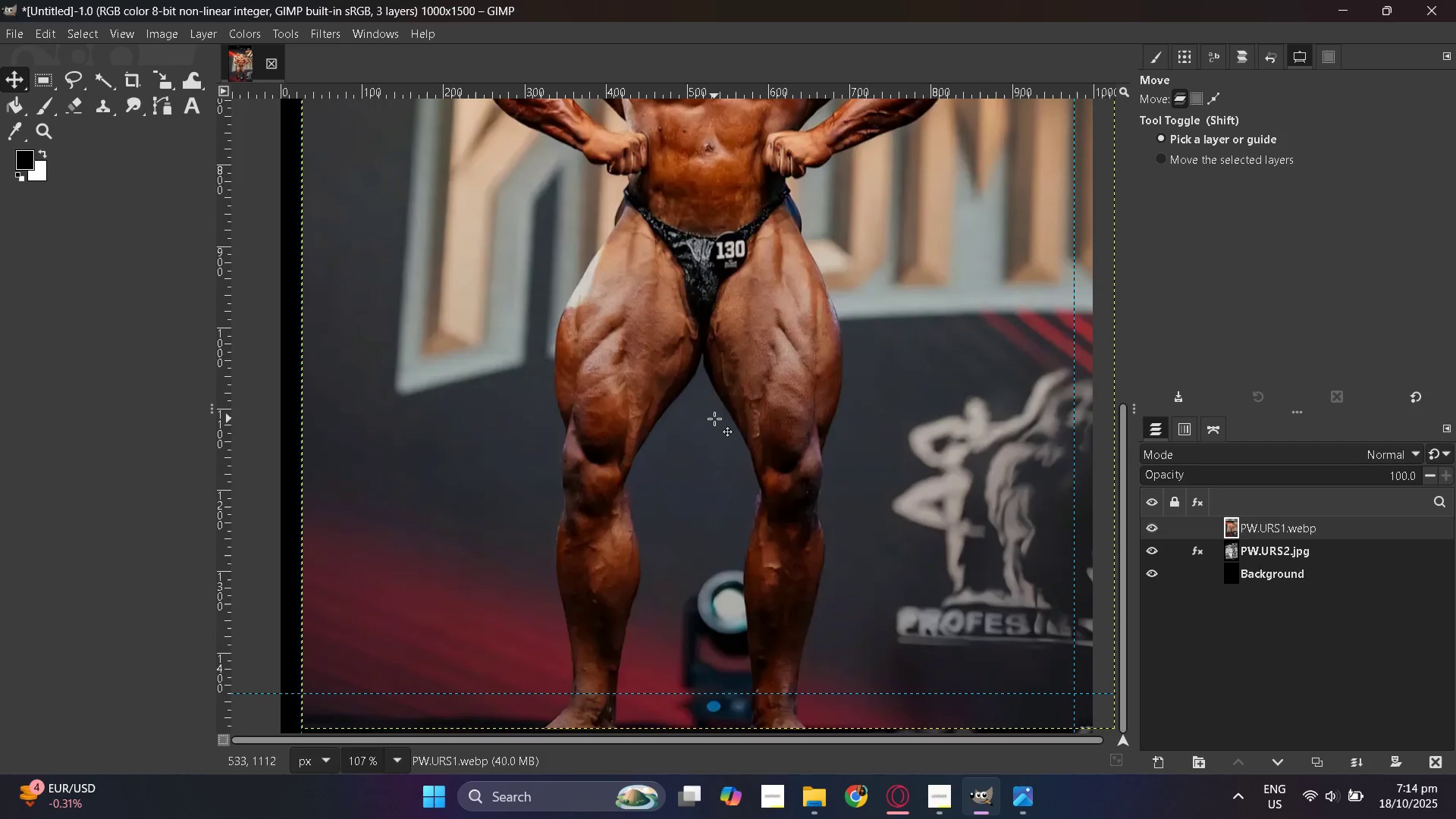 
hold_key(key=ControlLeft, duration=1.18)
scroll: coordinate [715, 410], scroll_direction: down, amount: 1.0
 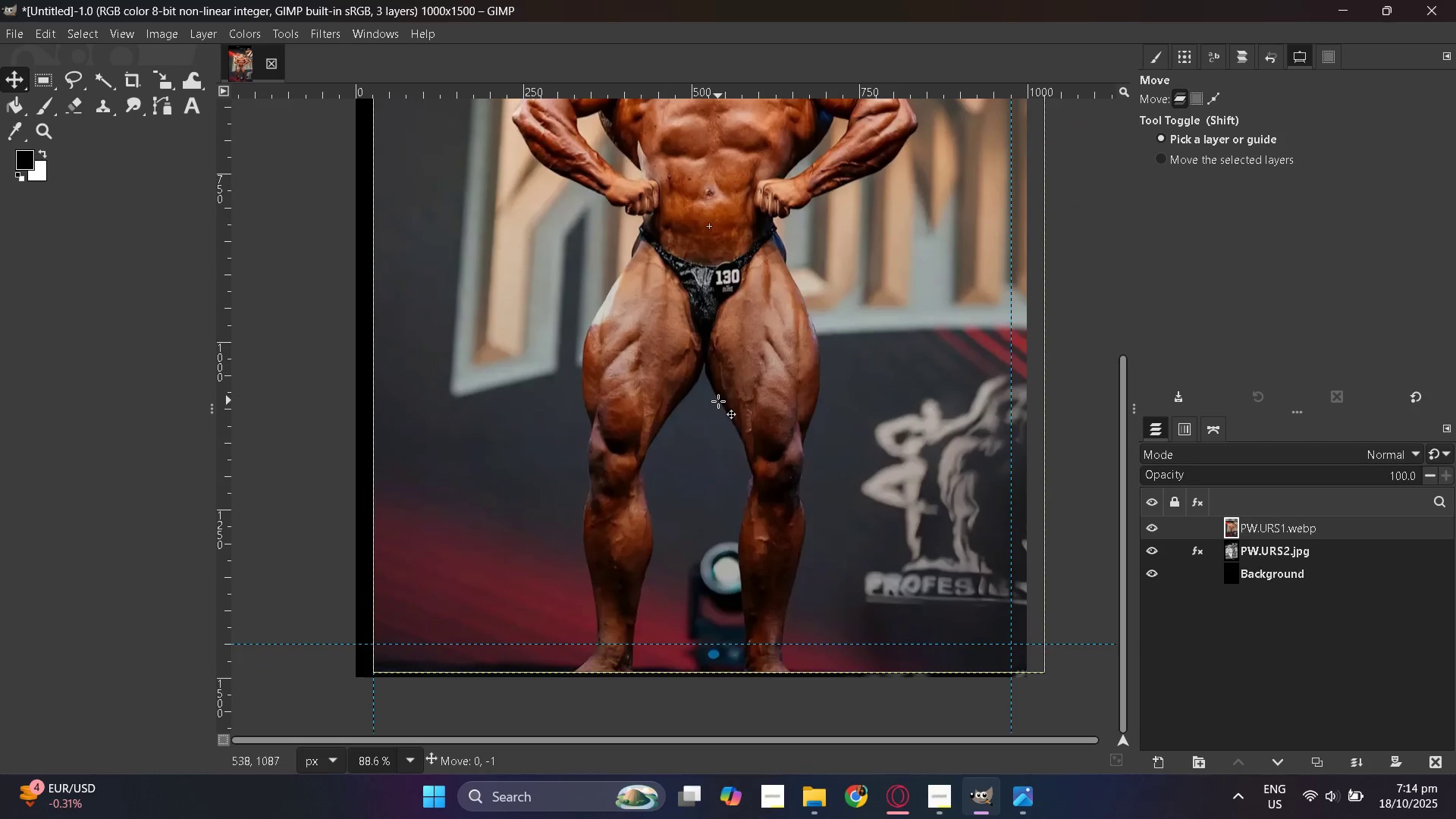 
scroll: coordinate [718, 404], scroll_direction: up, amount: 8.0
 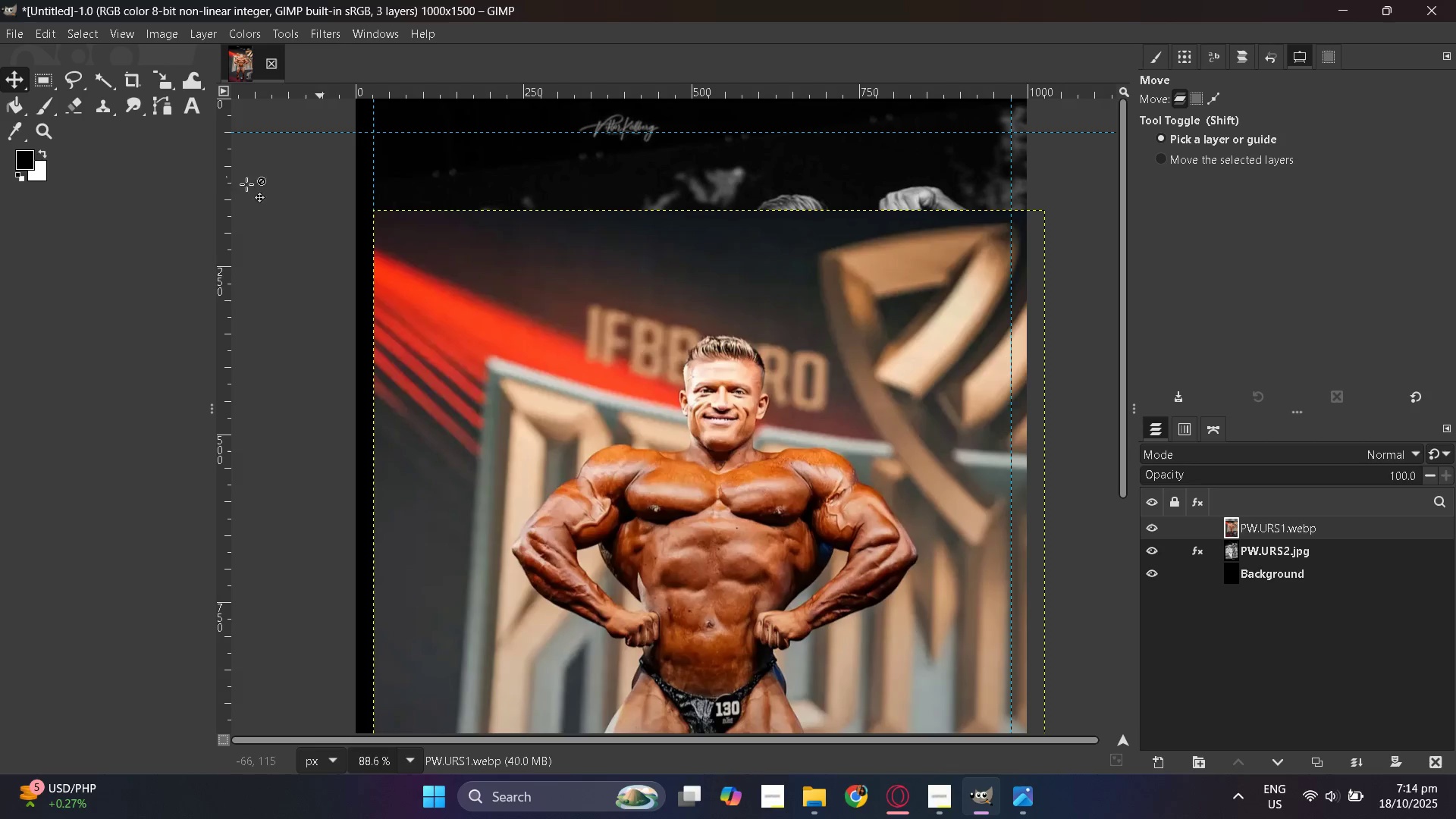 
wait(5.26)
 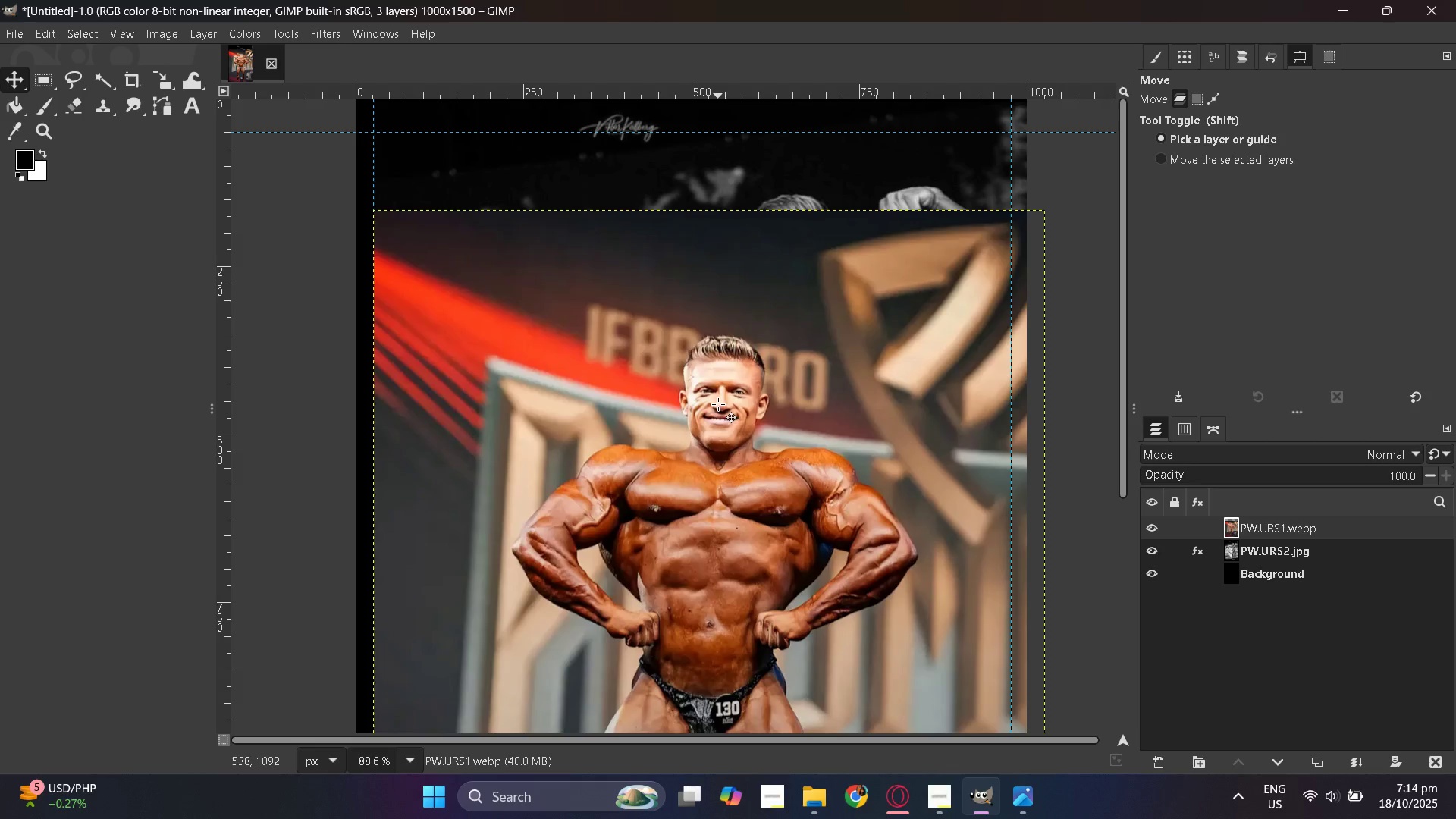 
left_click([159, 110])
 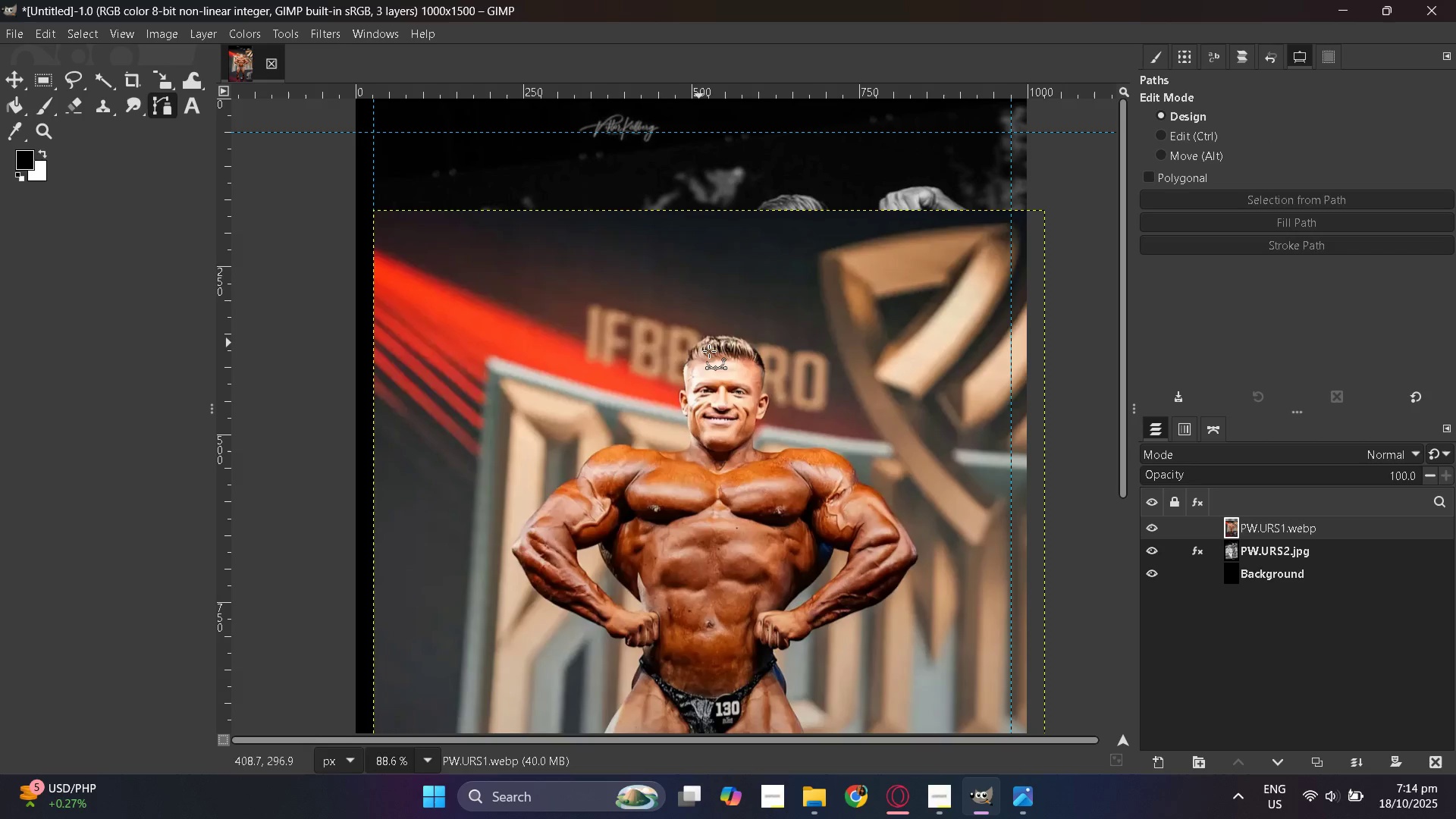 
scroll: coordinate [726, 375], scroll_direction: down, amount: 12.0
 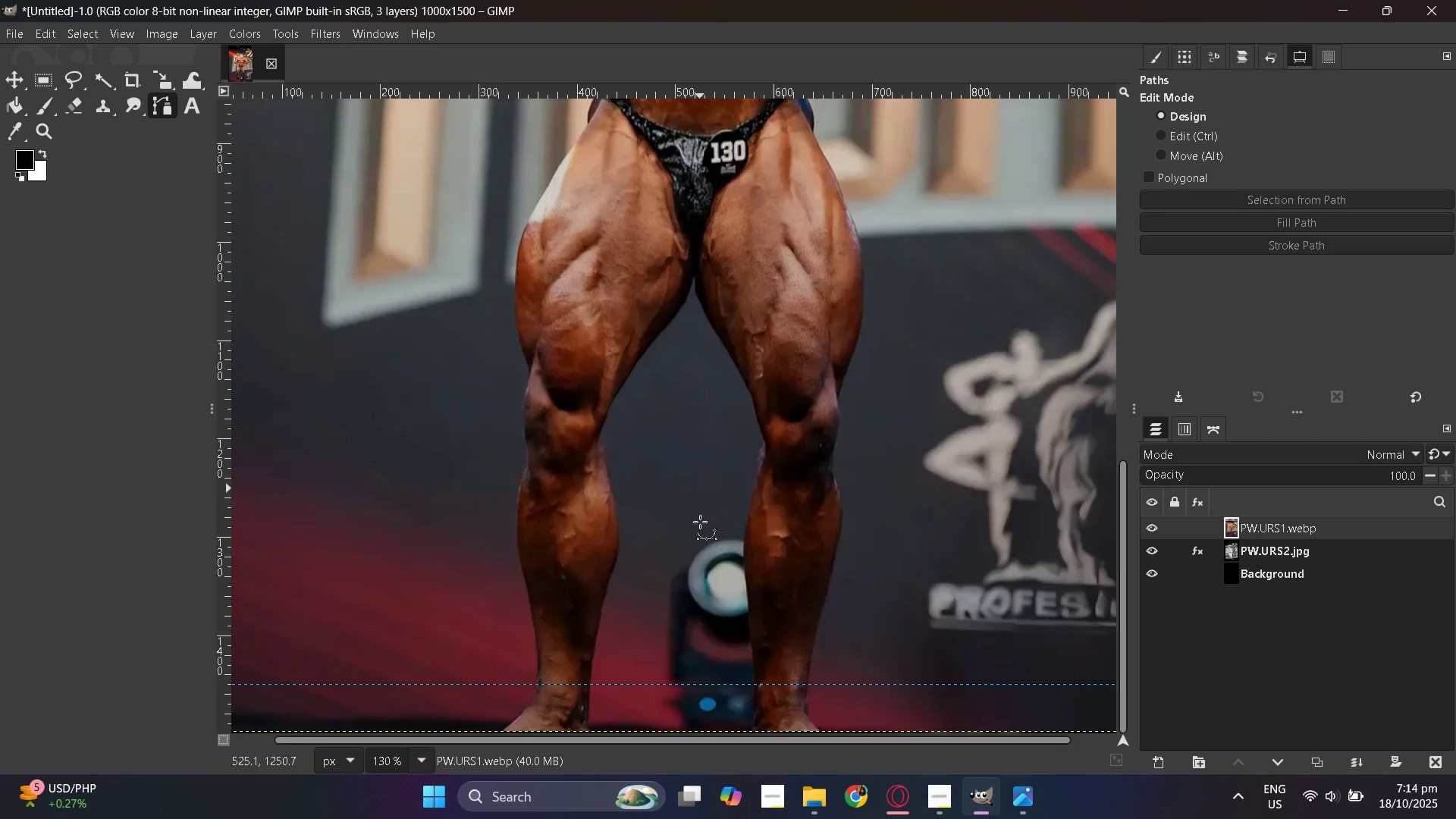 
key(Control+ControlLeft)
 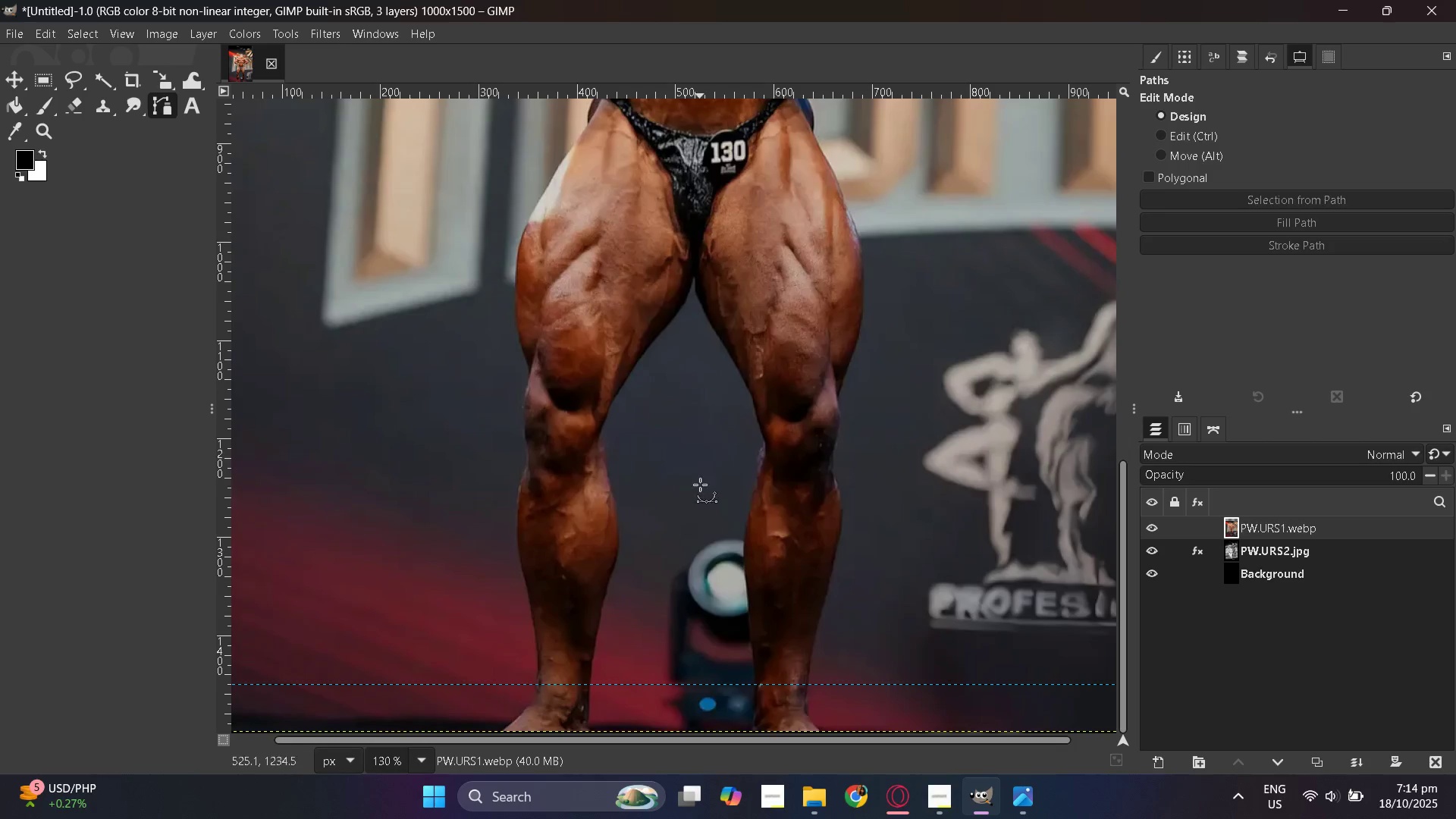 
scroll: coordinate [768, 544], scroll_direction: down, amount: 8.0
 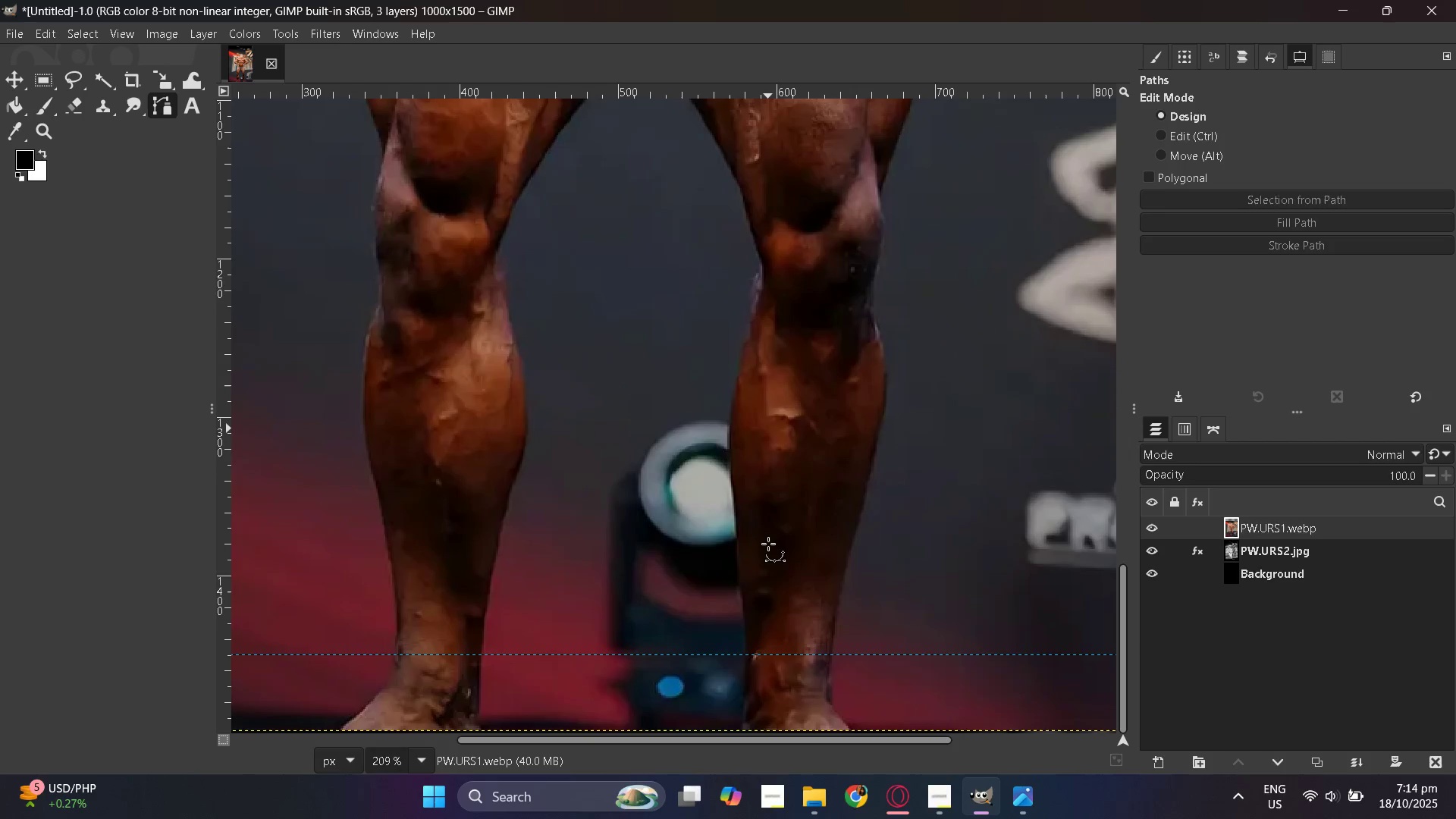 
hold_key(key=ControlLeft, duration=0.33)
 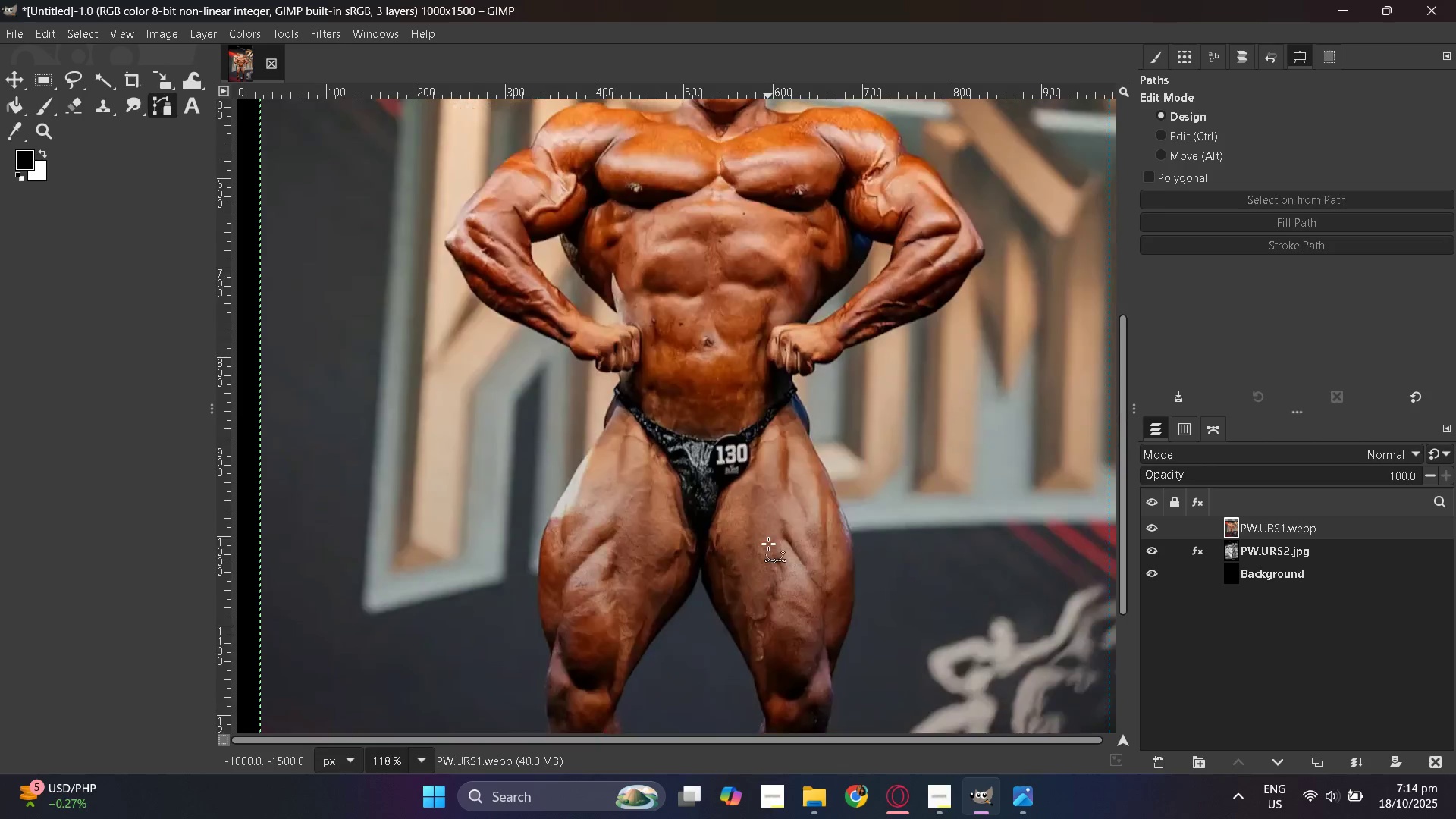 
key(Control+ControlLeft)
 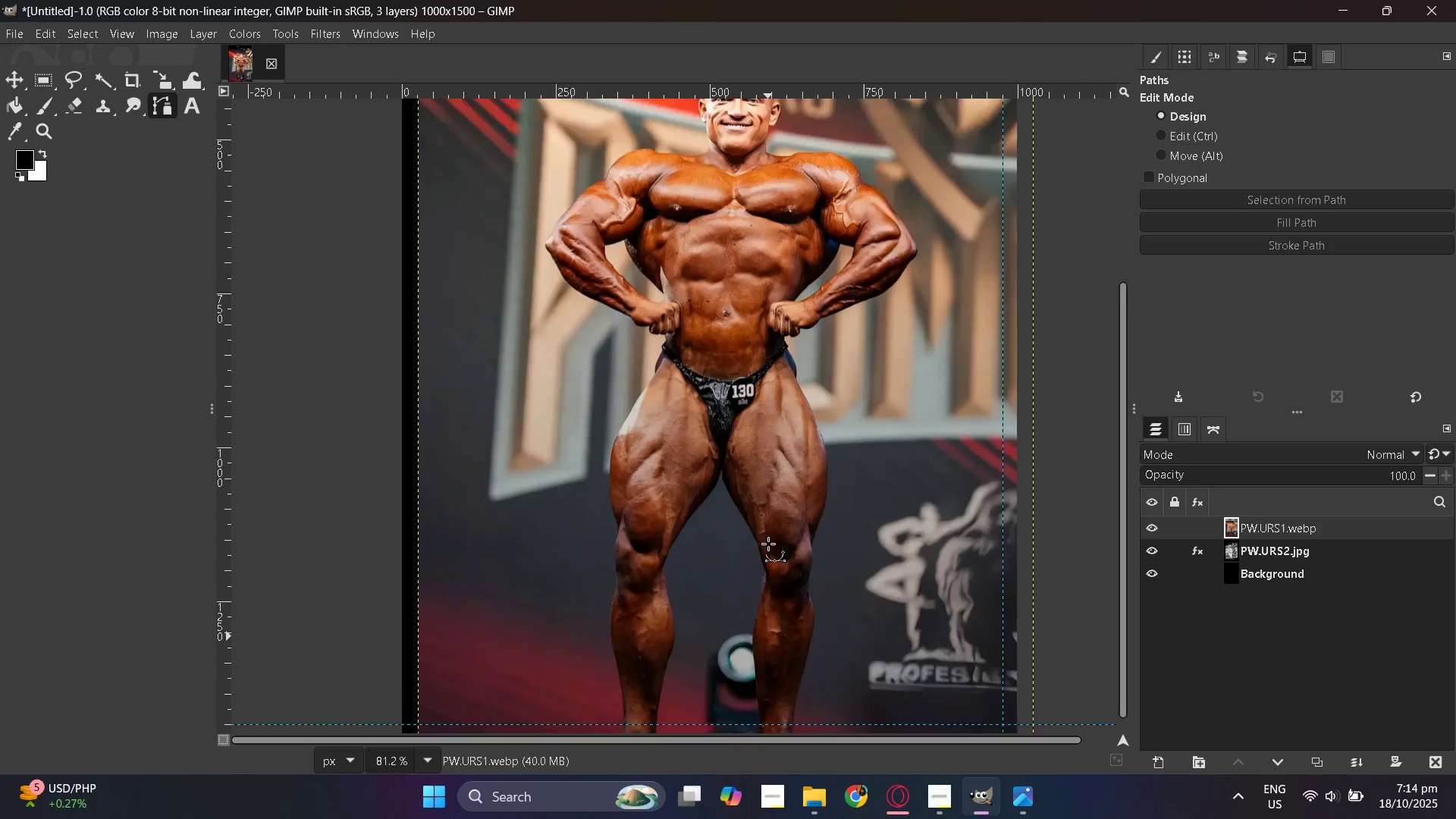 
key(Control+ControlLeft)
 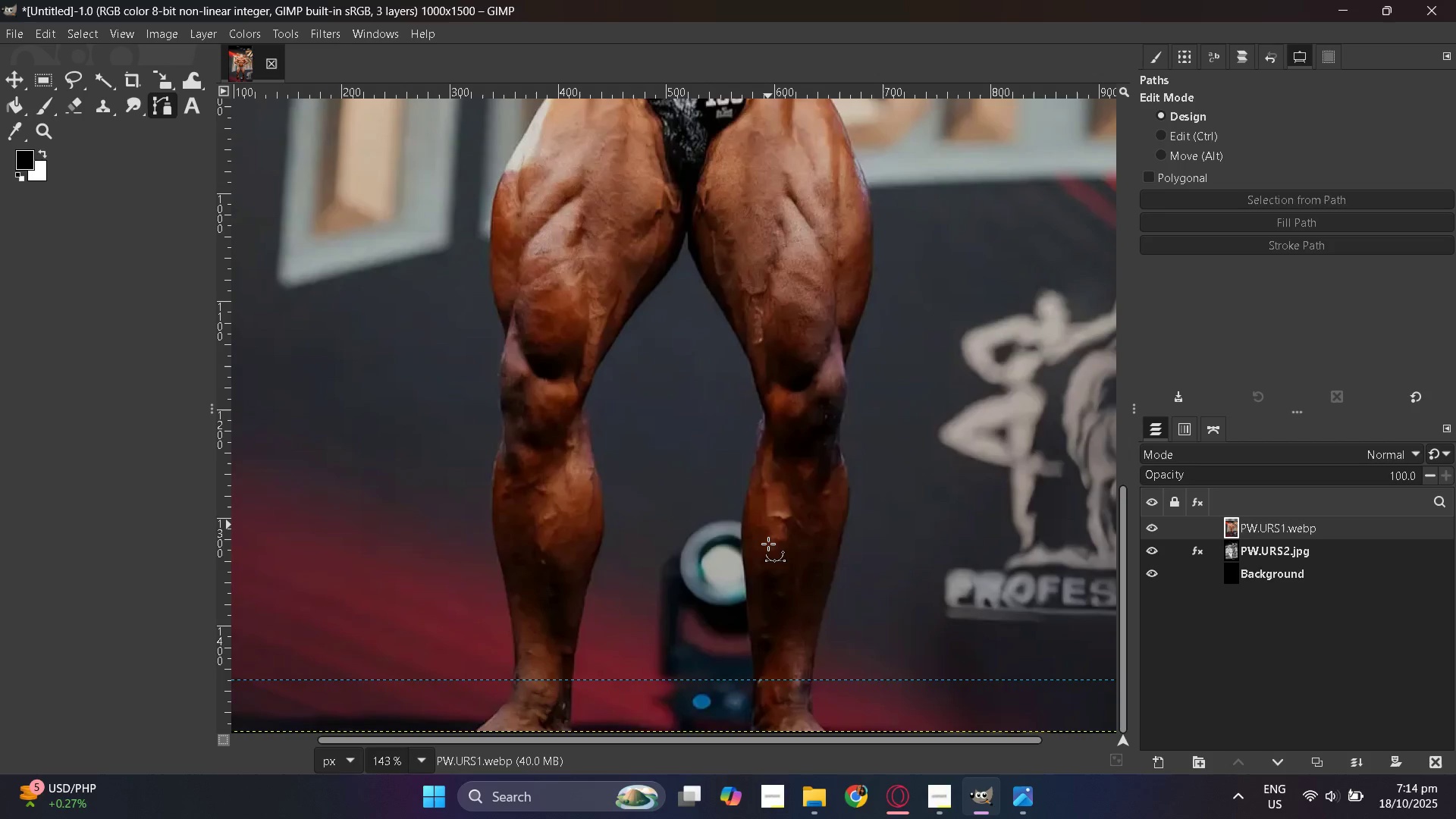 
key(Control+ControlLeft)
 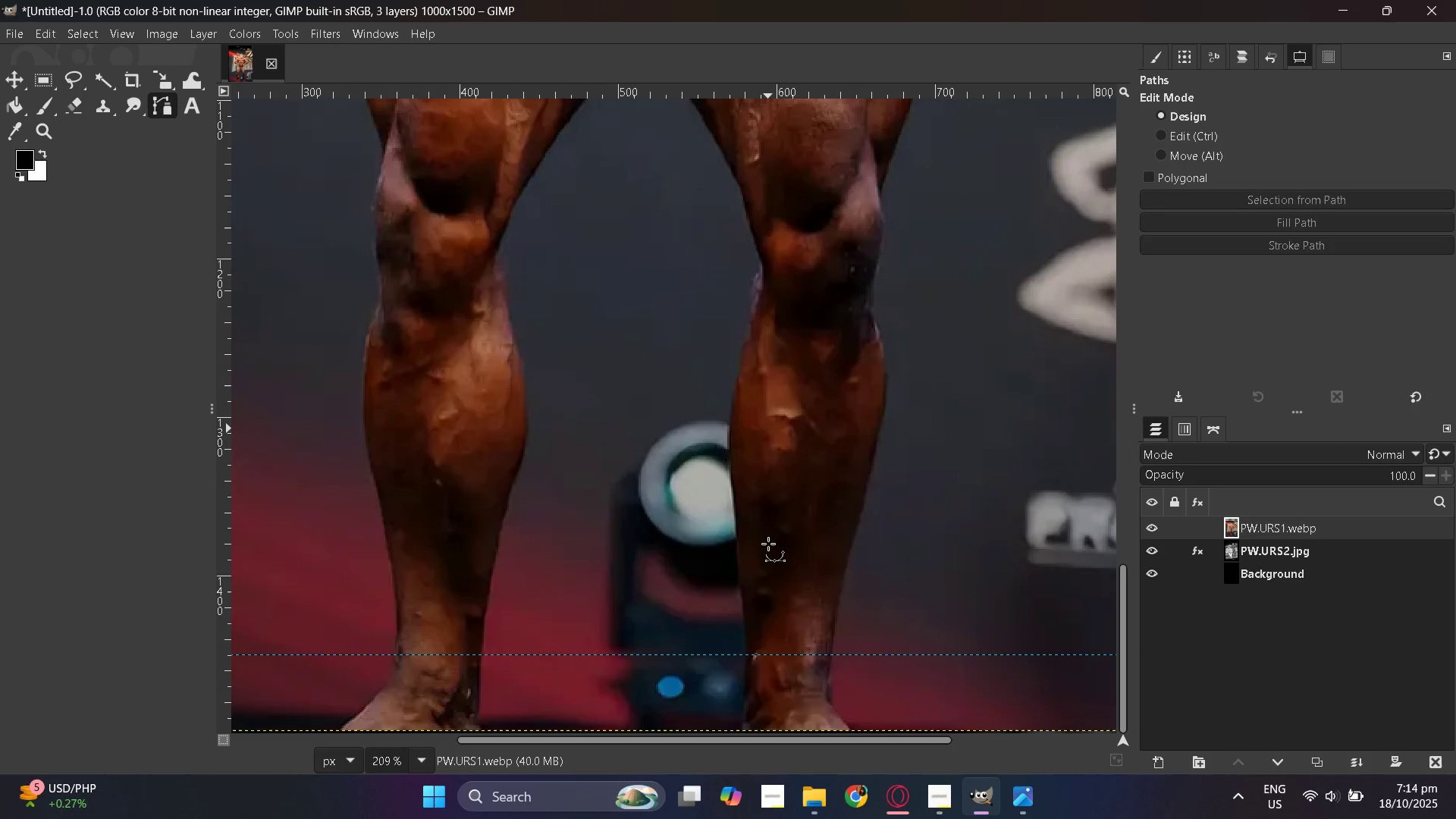 
scroll: coordinate [768, 544], scroll_direction: up, amount: 7.0
 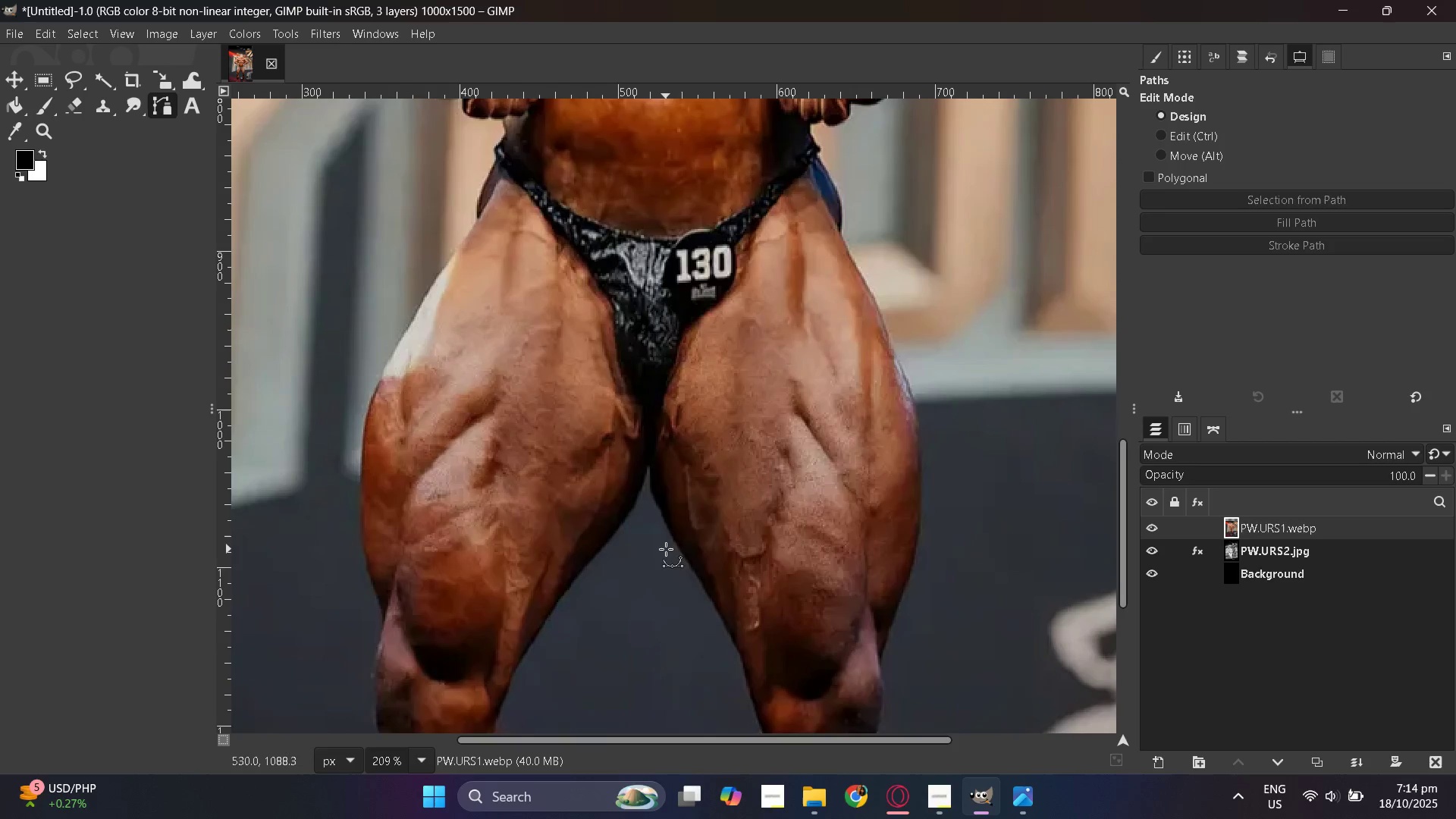 
hold_key(key=ControlLeft, duration=0.32)
scroll: coordinate [666, 549], scroll_direction: up, amount: 4.0
 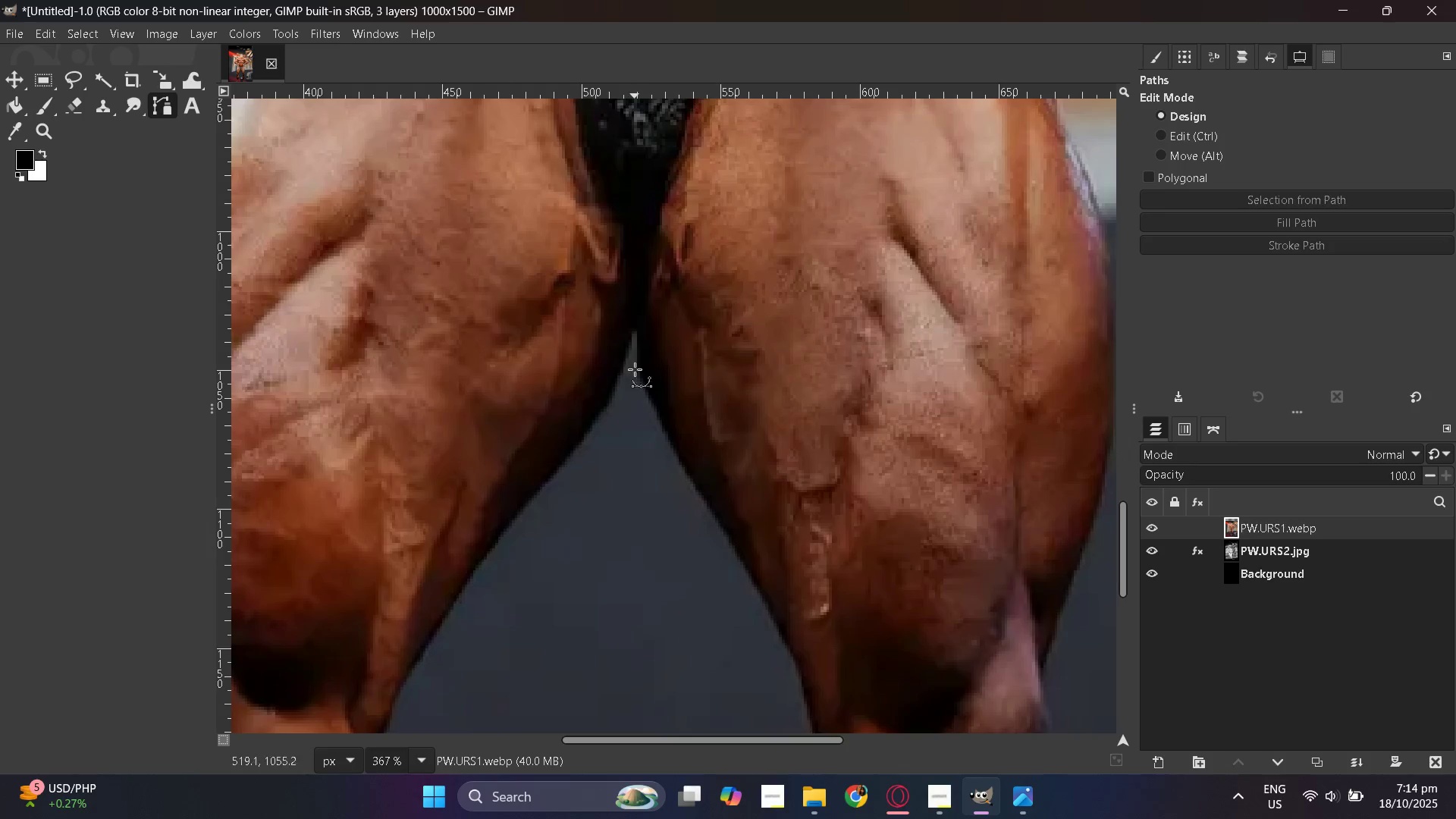 
key(Control+ControlLeft)
 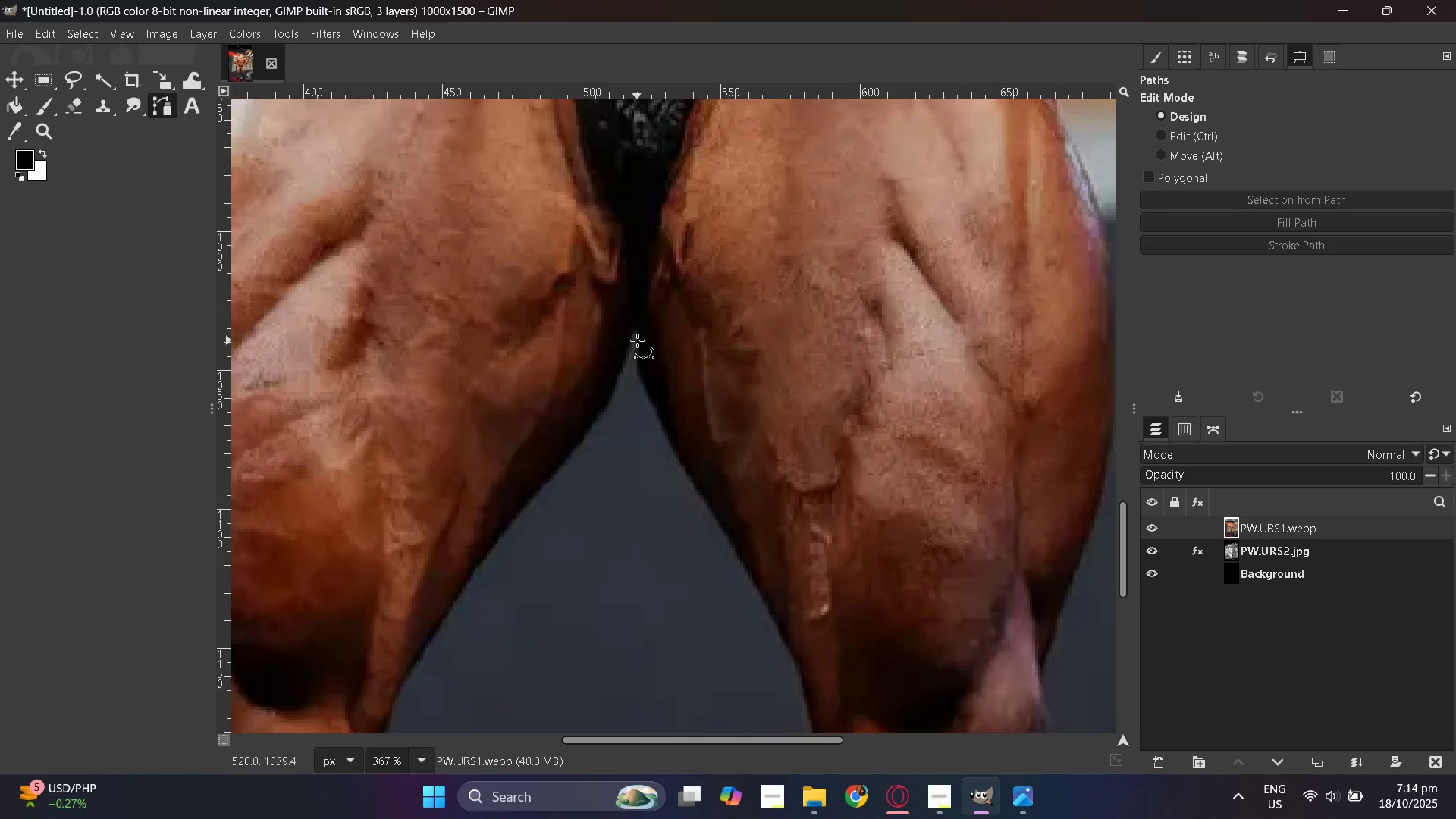 
hold_key(key=ControlLeft, duration=0.34)
scroll: coordinate [627, 362], scroll_direction: up, amount: 4.0
 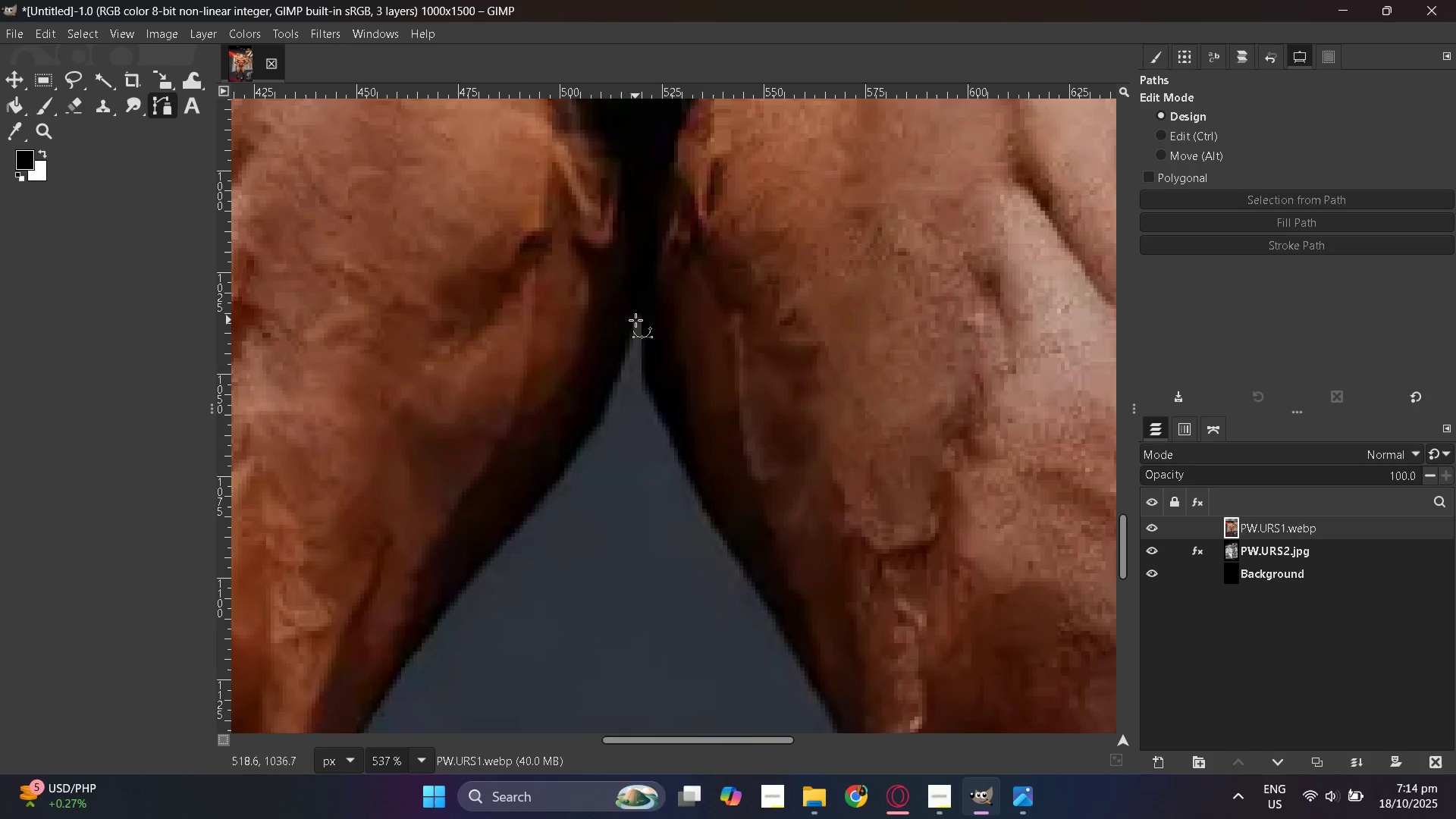 
hold_key(key=ControlLeft, duration=0.32)
scroll: coordinate [635, 367], scroll_direction: up, amount: 4.0
 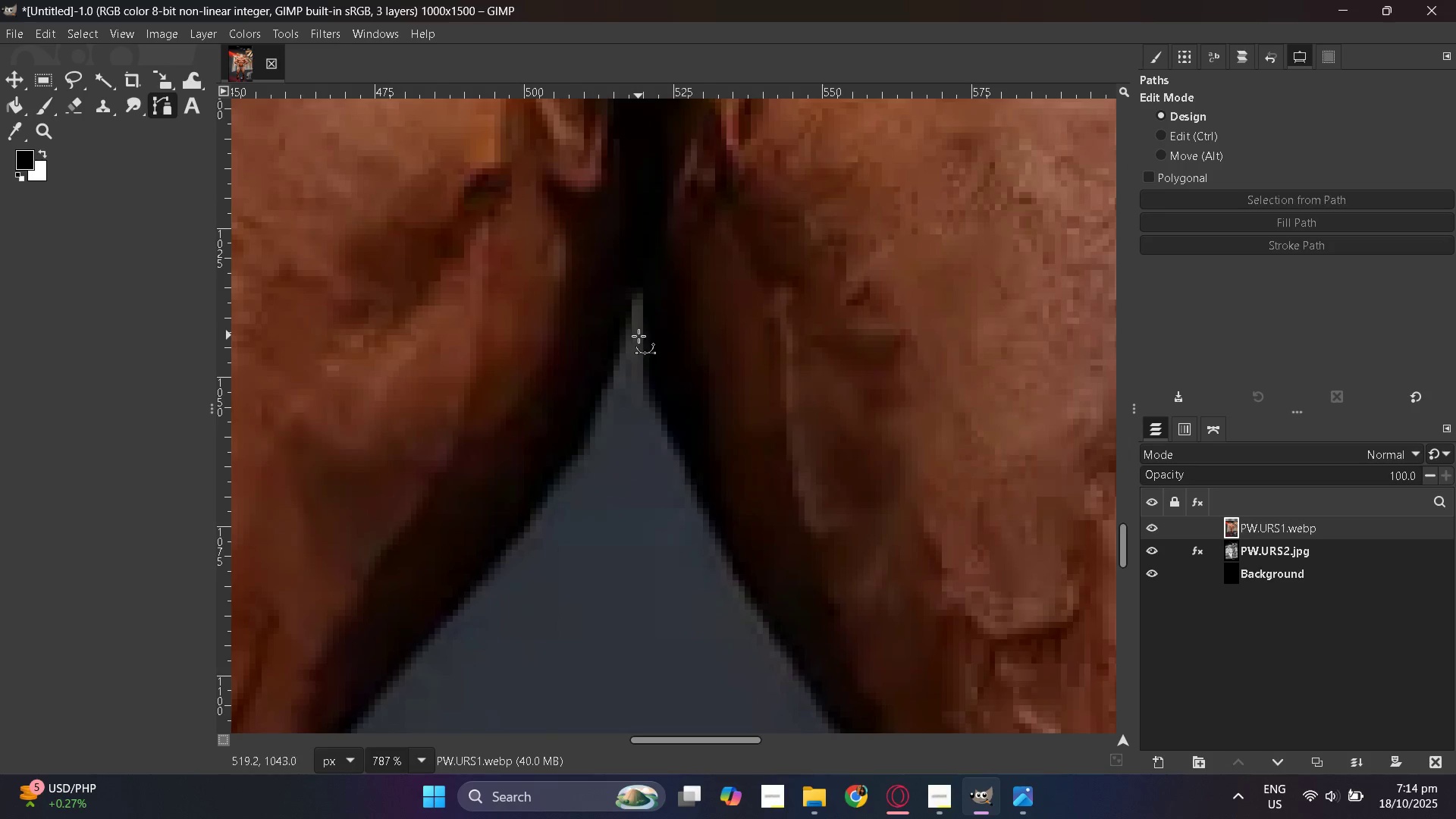 
hold_key(key=ControlLeft, duration=0.67)
scroll: coordinate [639, 344], scroll_direction: down, amount: 1.0
 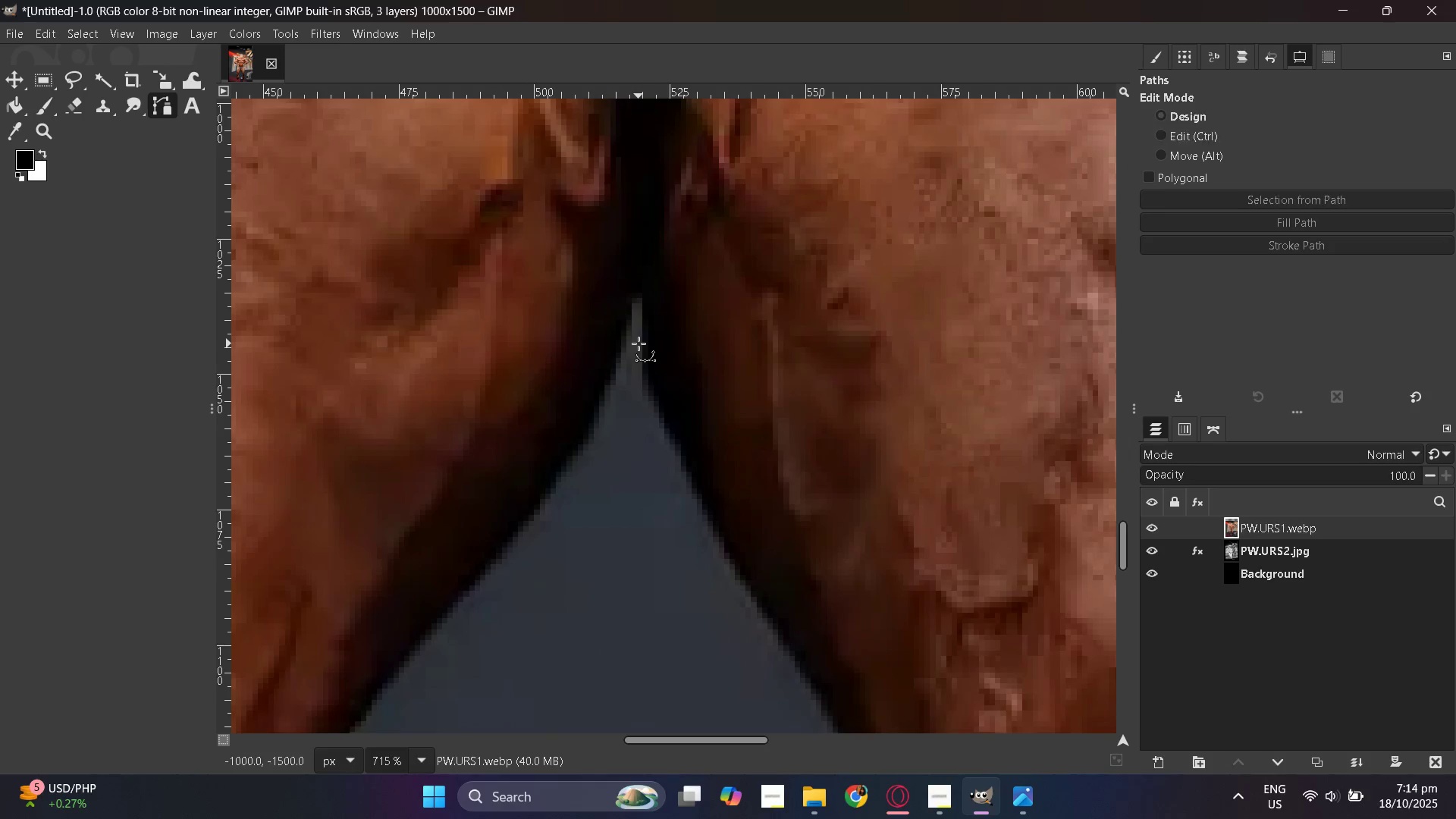 
scroll: coordinate [639, 344], scroll_direction: up, amount: 2.0
 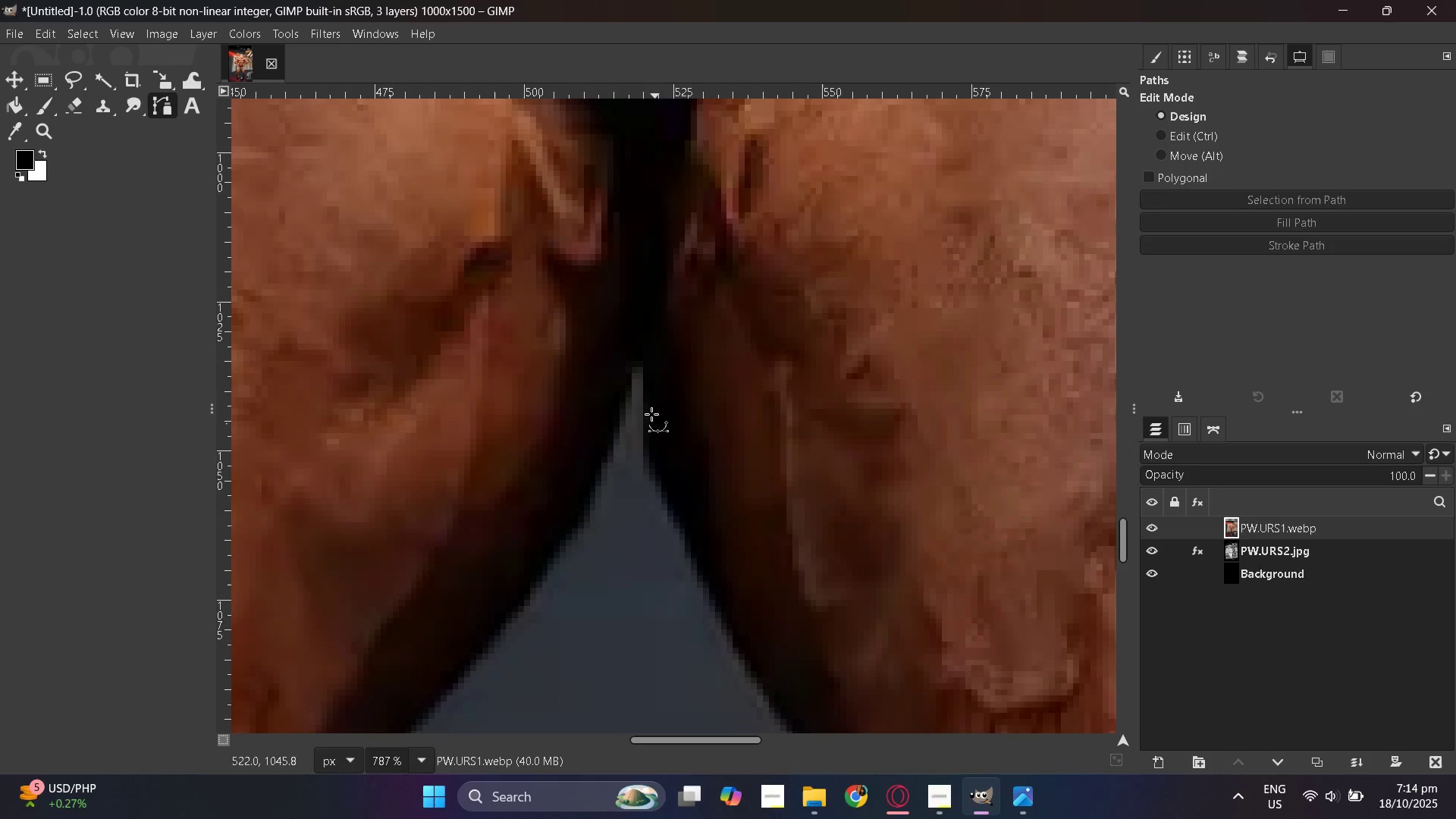 
hold_key(key=ControlLeft, duration=0.41)
 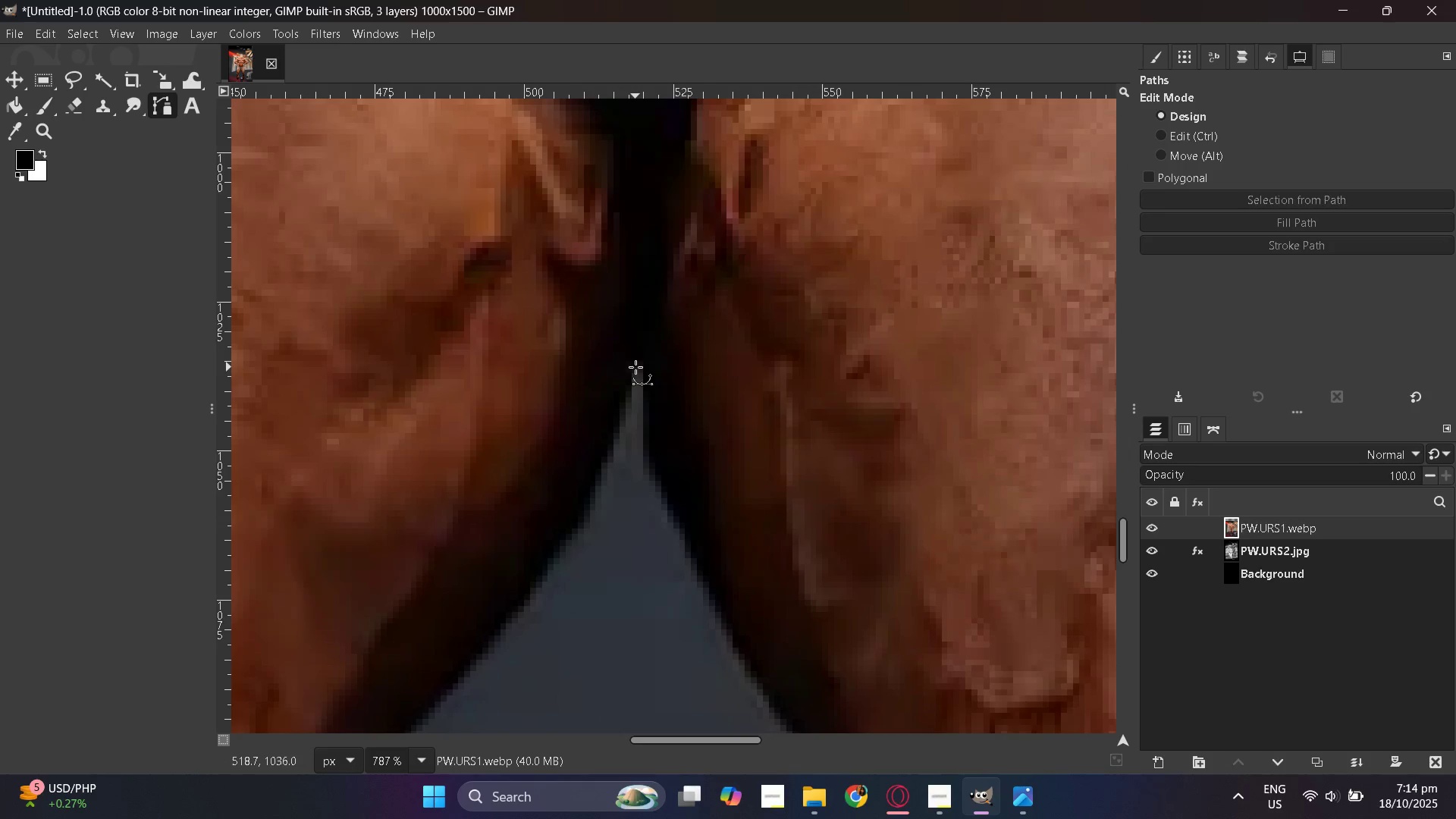 
hold_key(key=ControlLeft, duration=0.41)
scroll: coordinate [650, 395], scroll_direction: up, amount: 5.0
 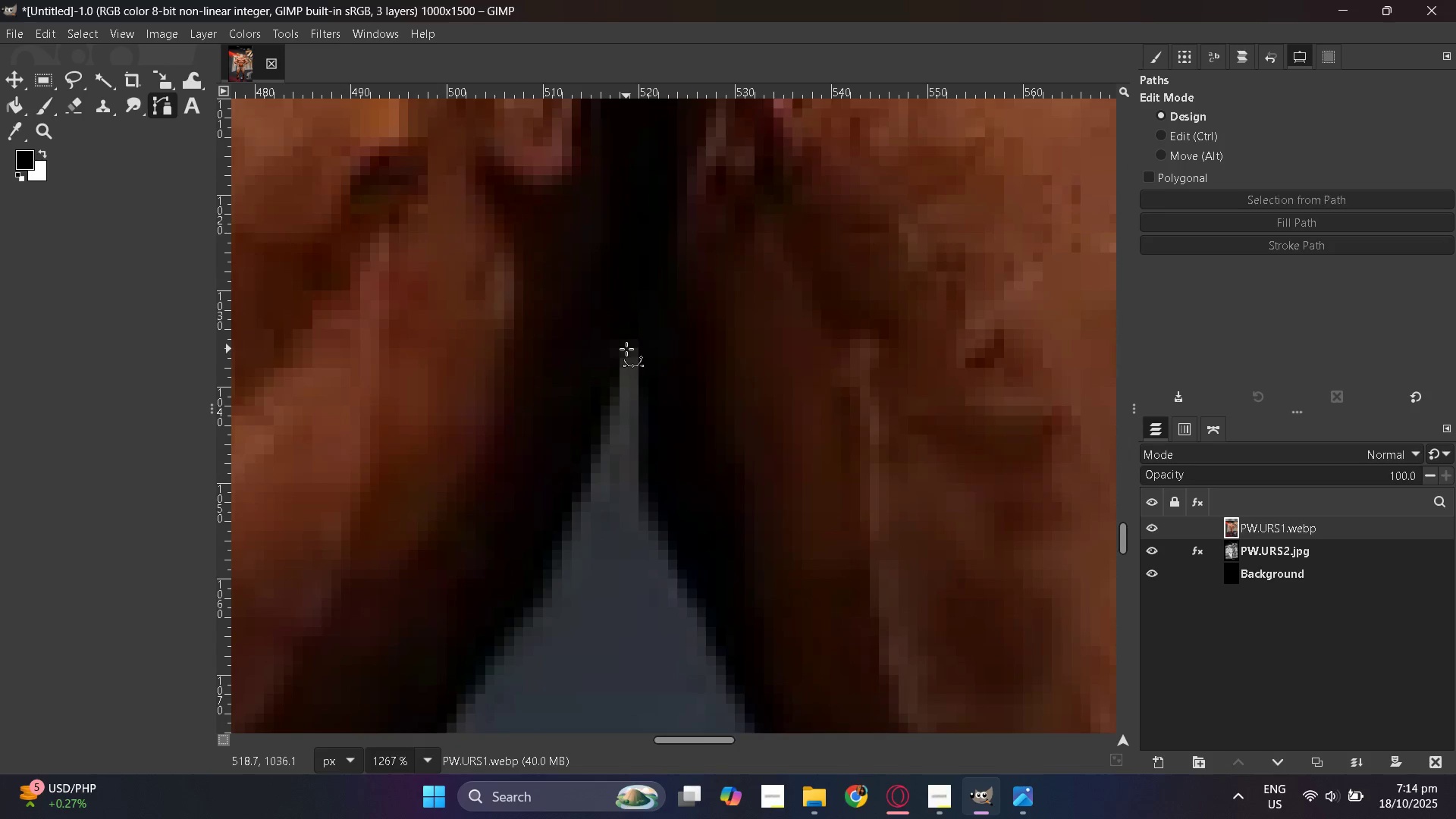 
left_click([626, 344])
 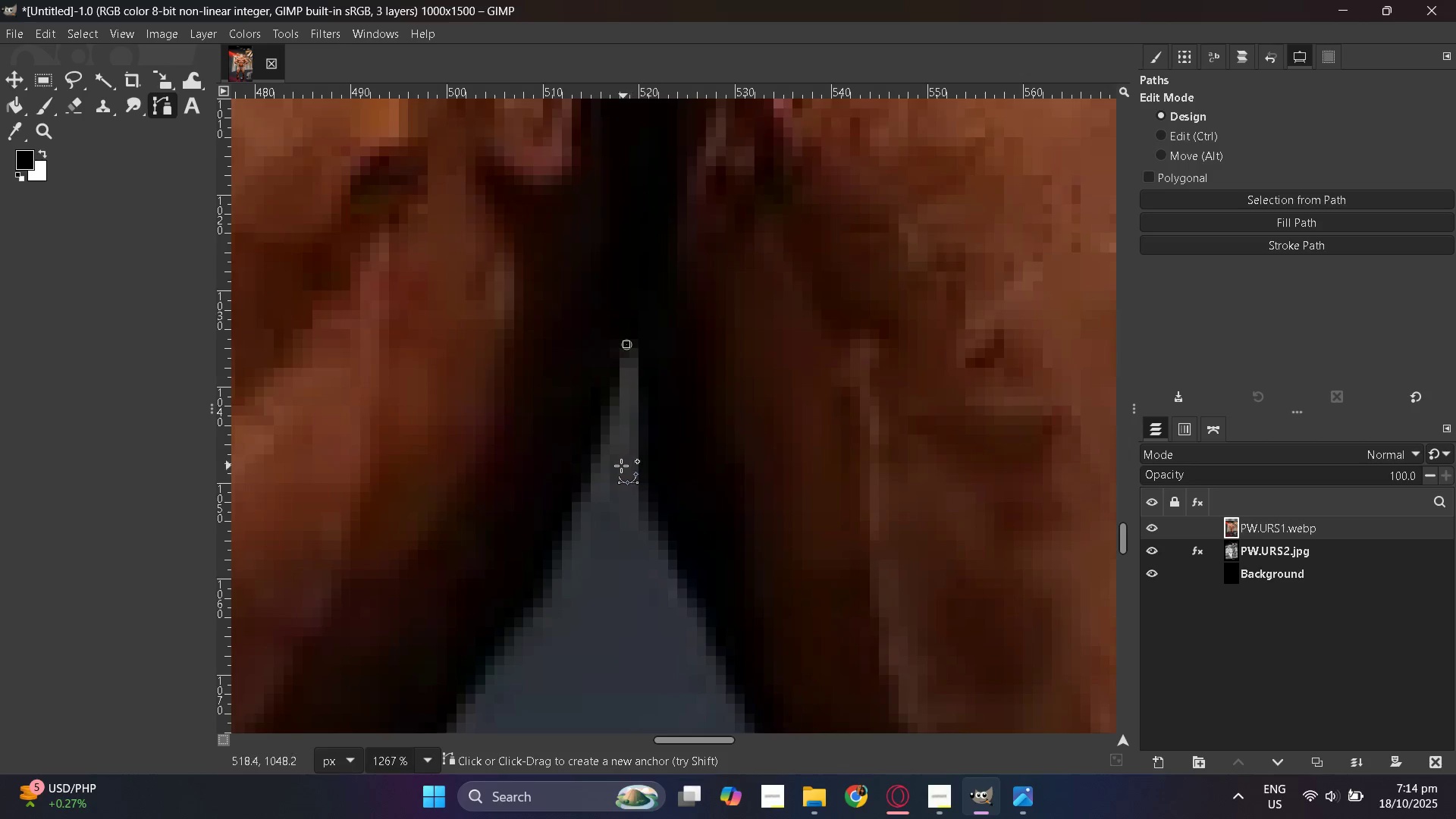 
key(Control+ControlLeft)
 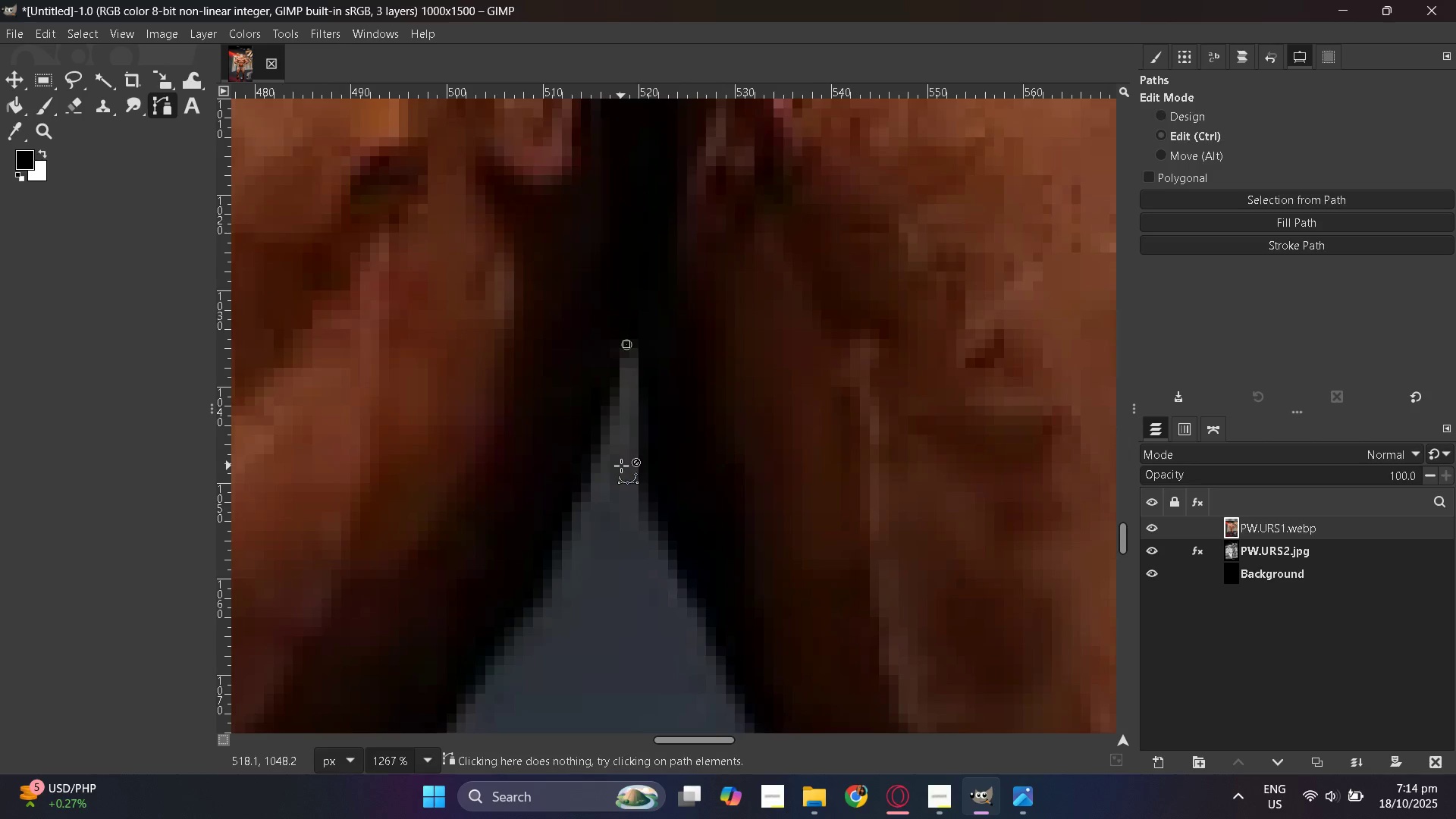 
scroll: coordinate [621, 466], scroll_direction: down, amount: 1.0
 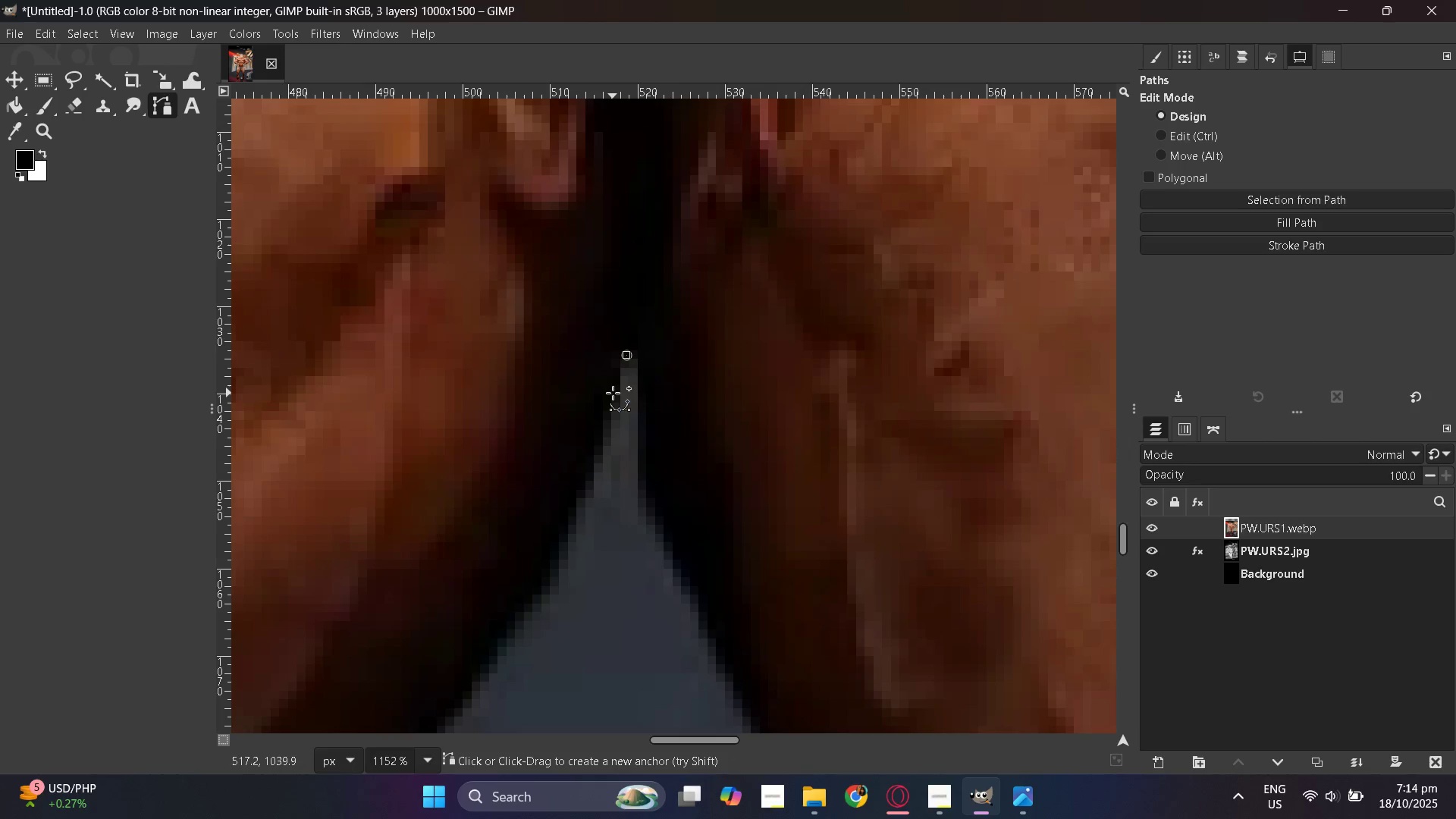 
left_click([619, 393])
 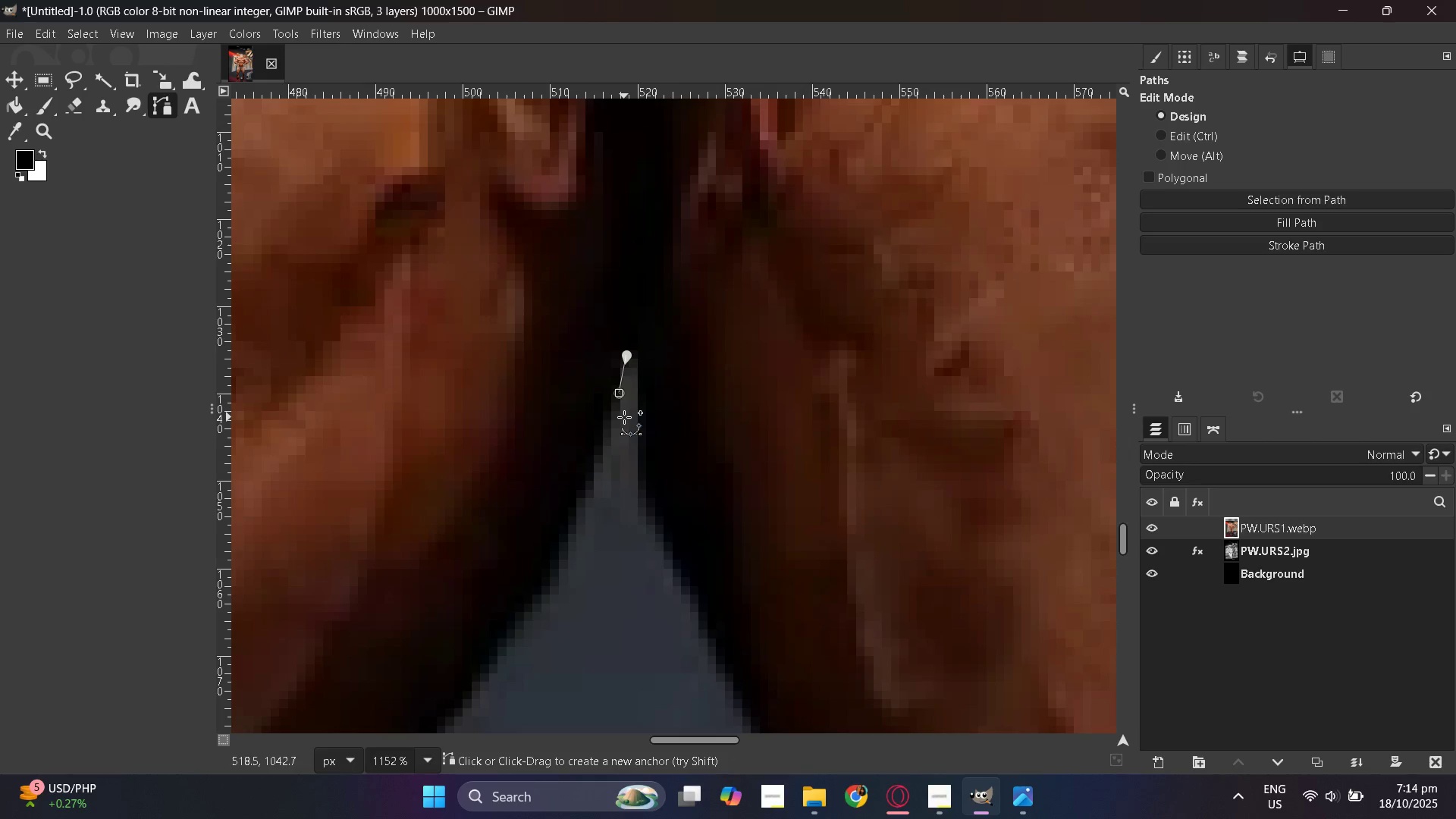 
key(Control+Z)
 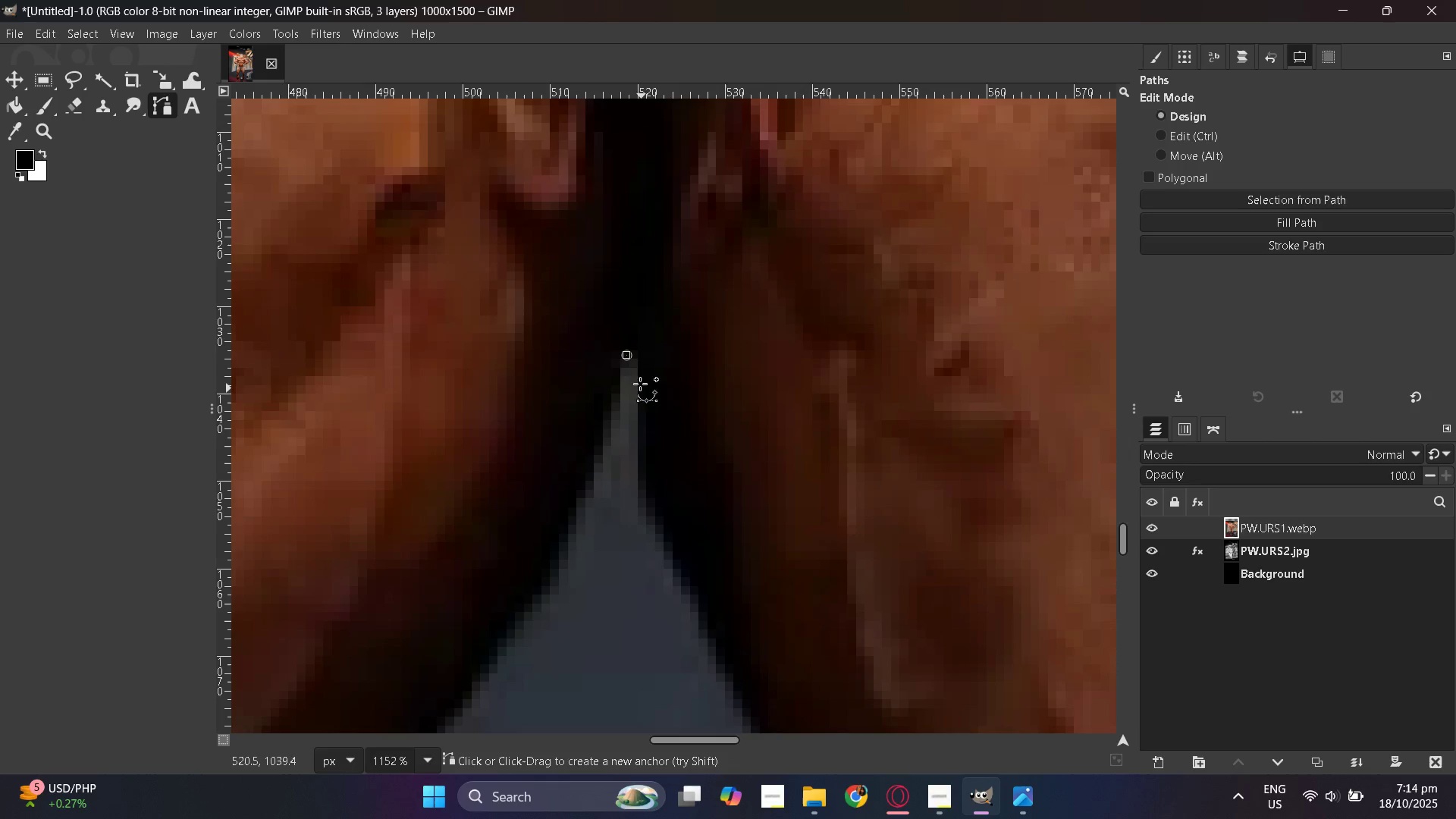 
key(Control+ControlLeft)
 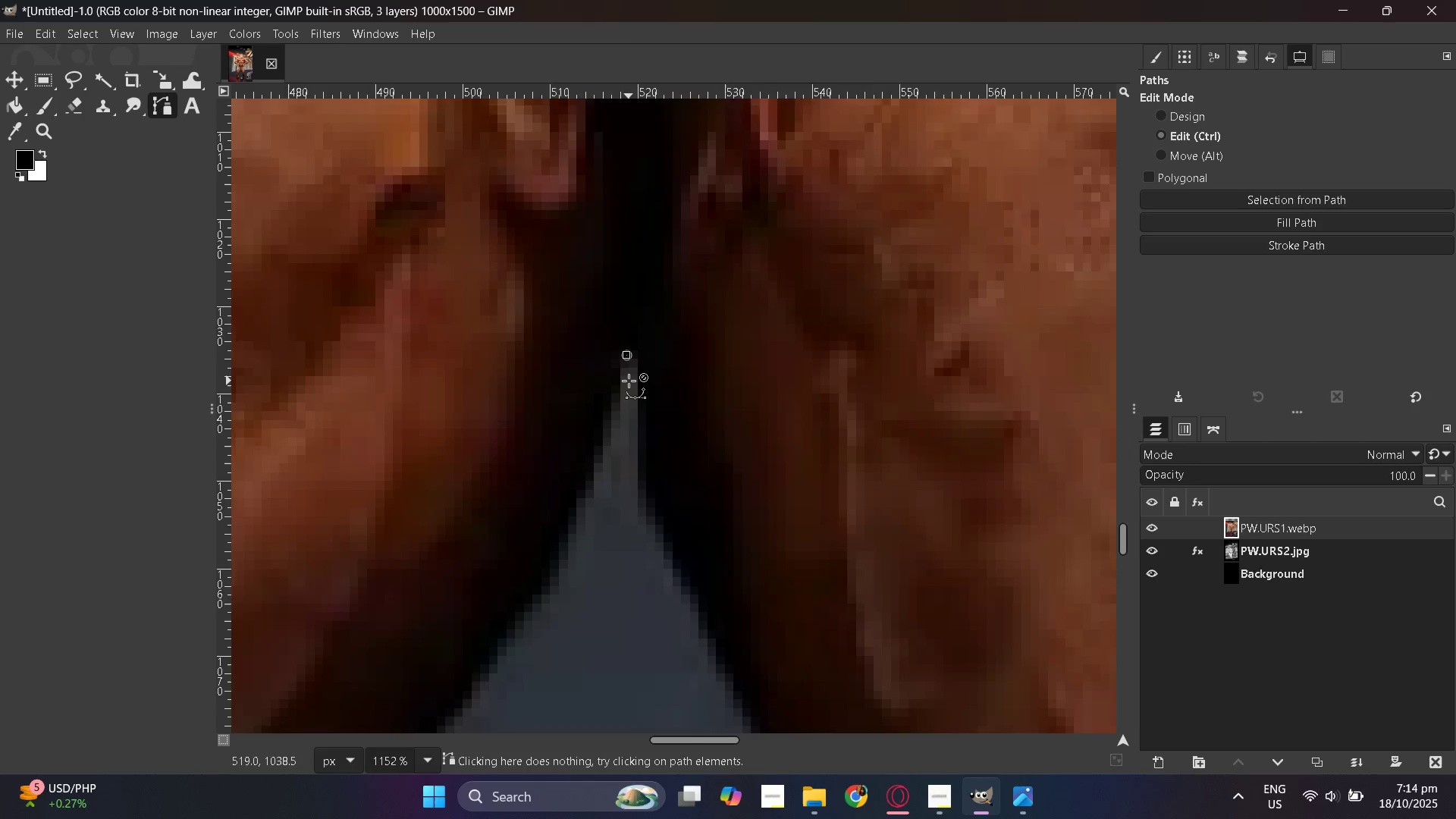 
scroll: coordinate [629, 381], scroll_direction: up, amount: 1.0
 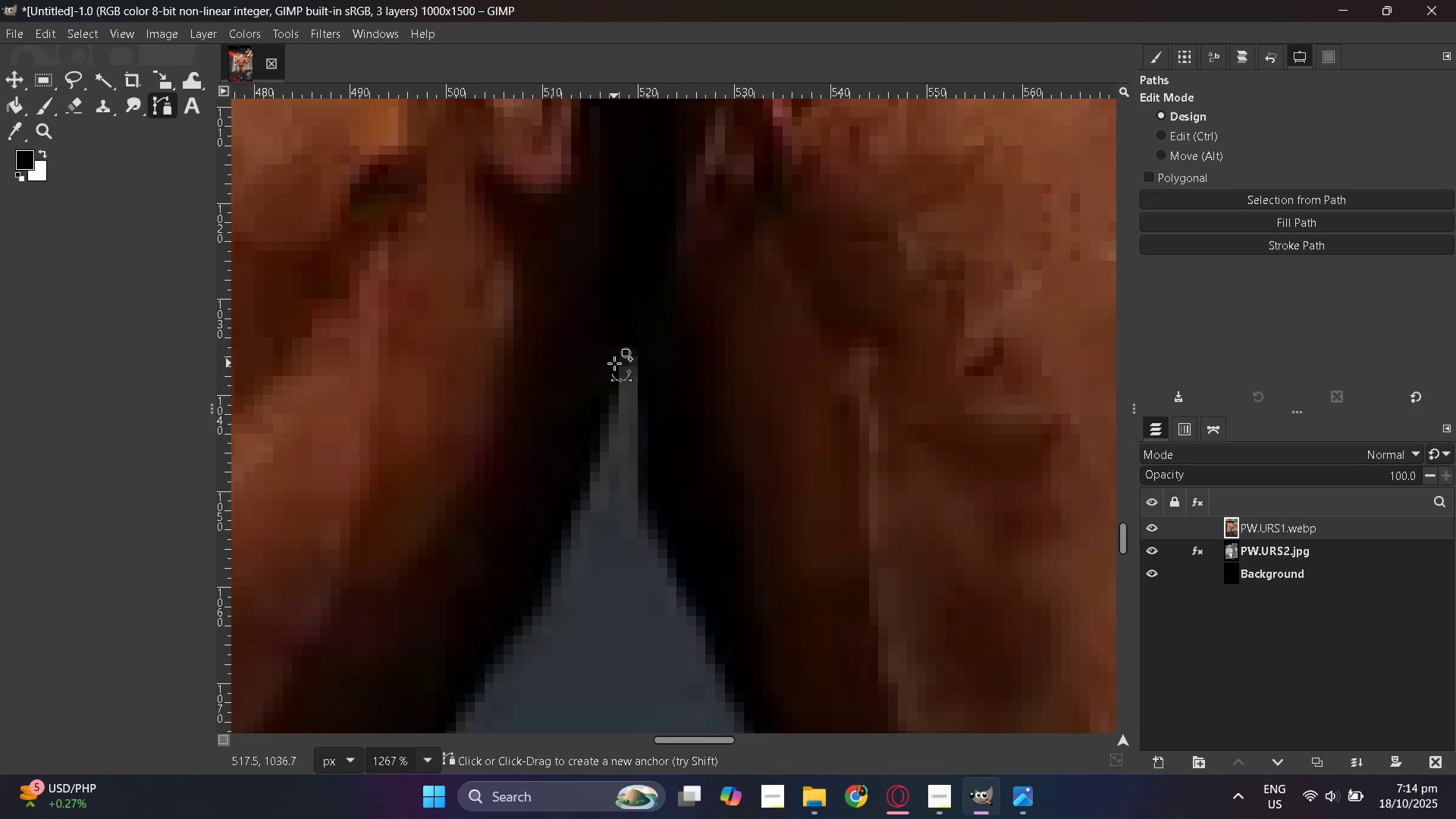 
left_click([614, 363])
 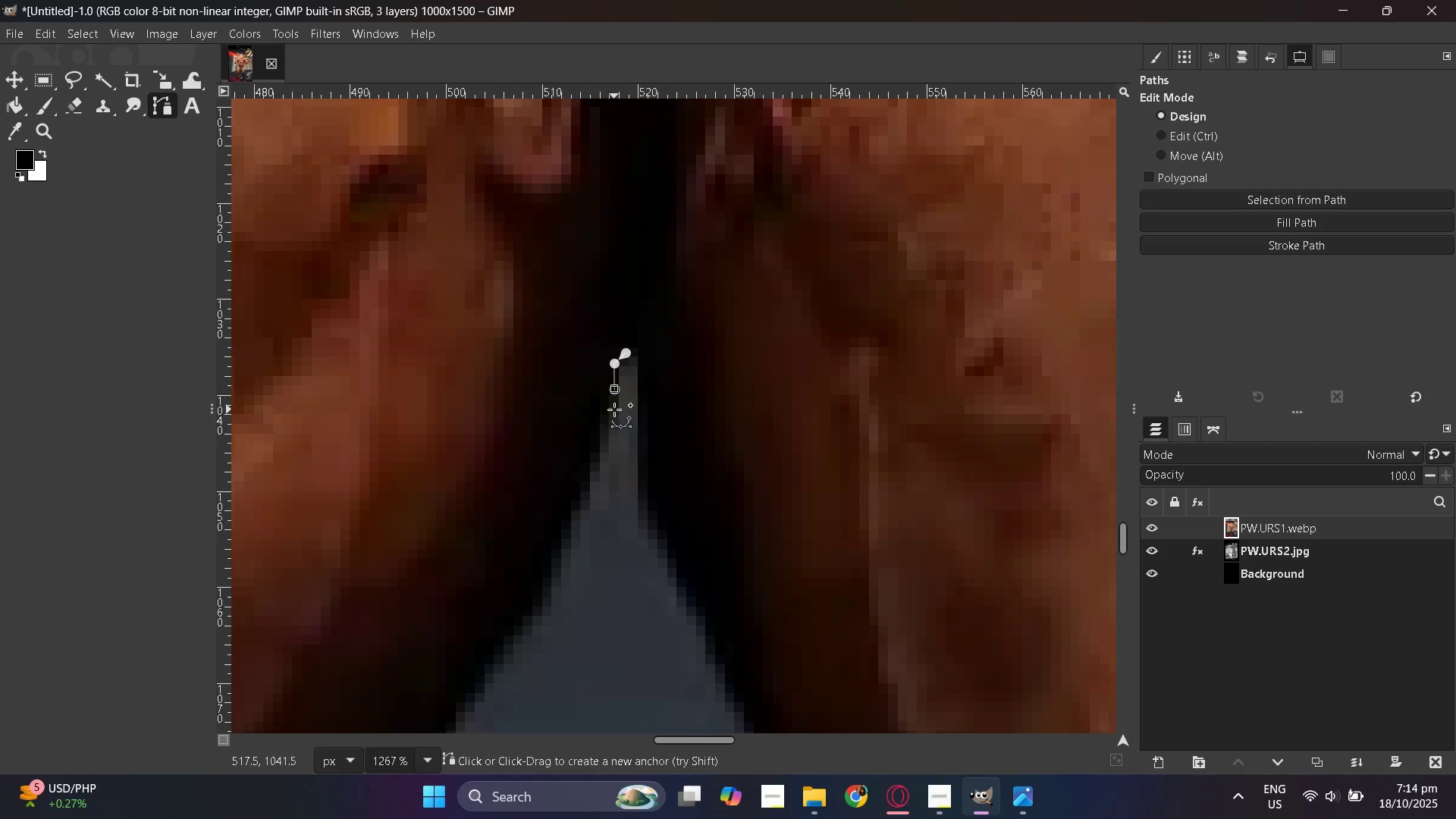 
left_click([614, 410])
 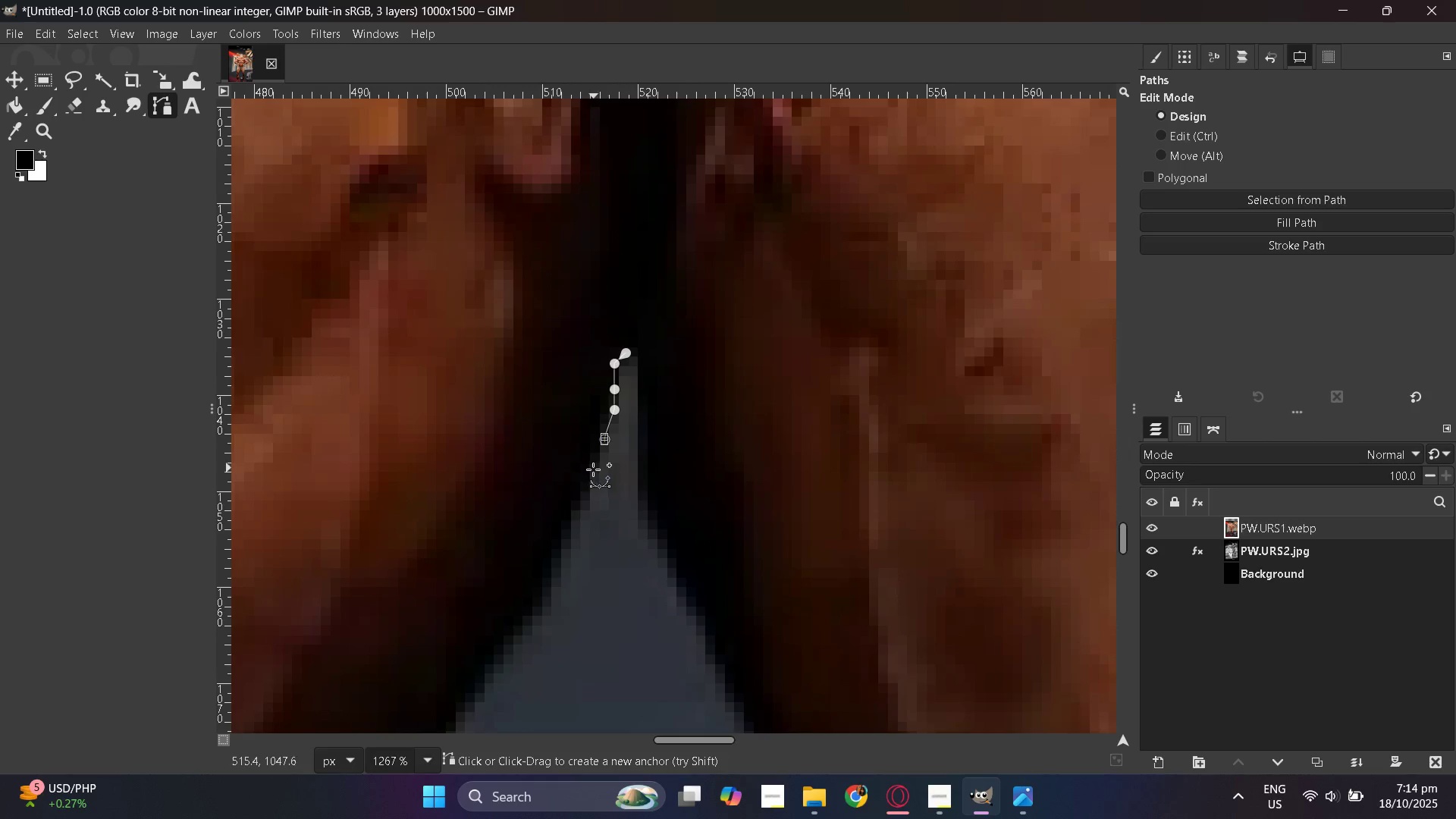 
left_click([580, 500])
 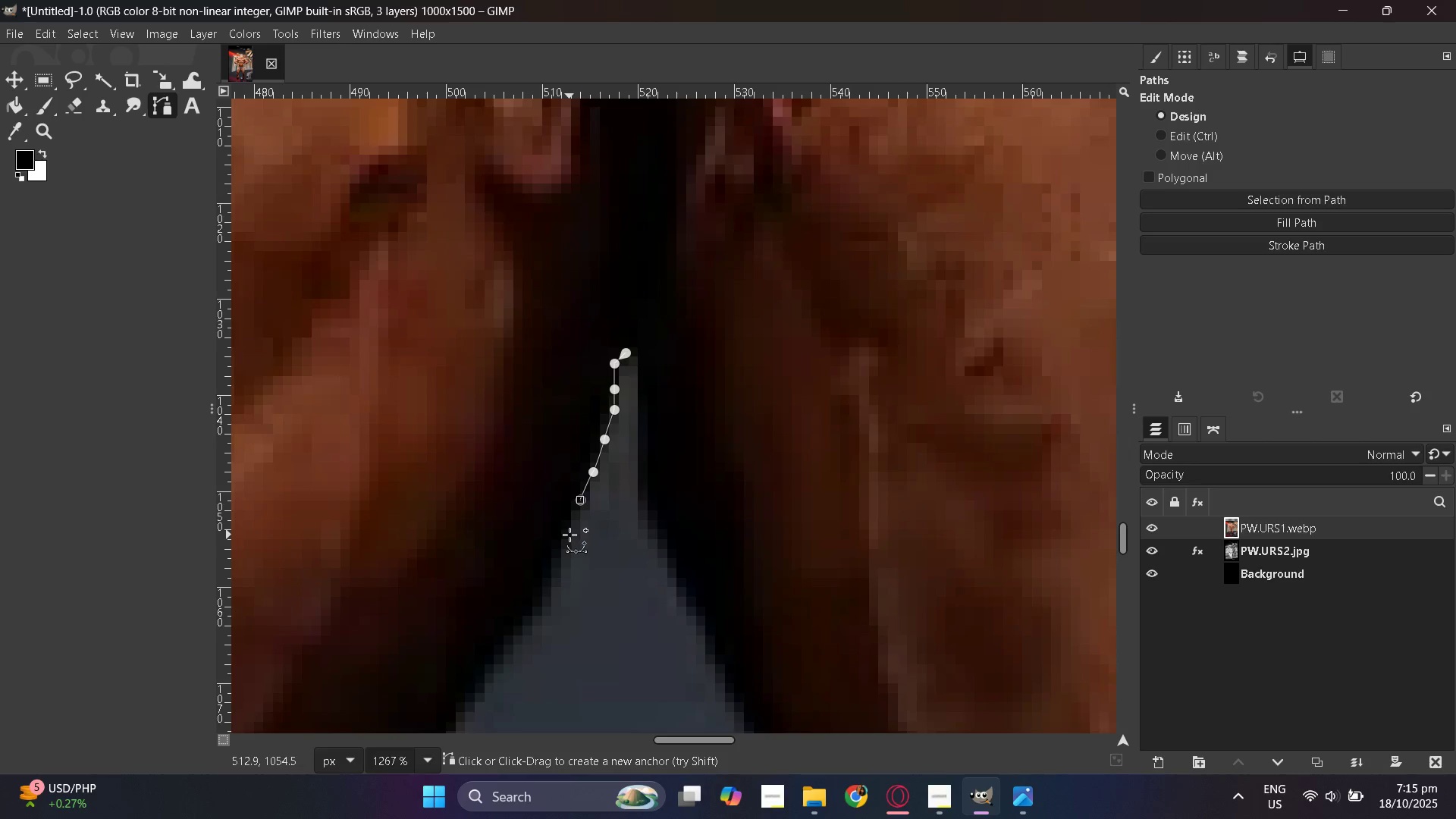 
left_click([567, 526])
 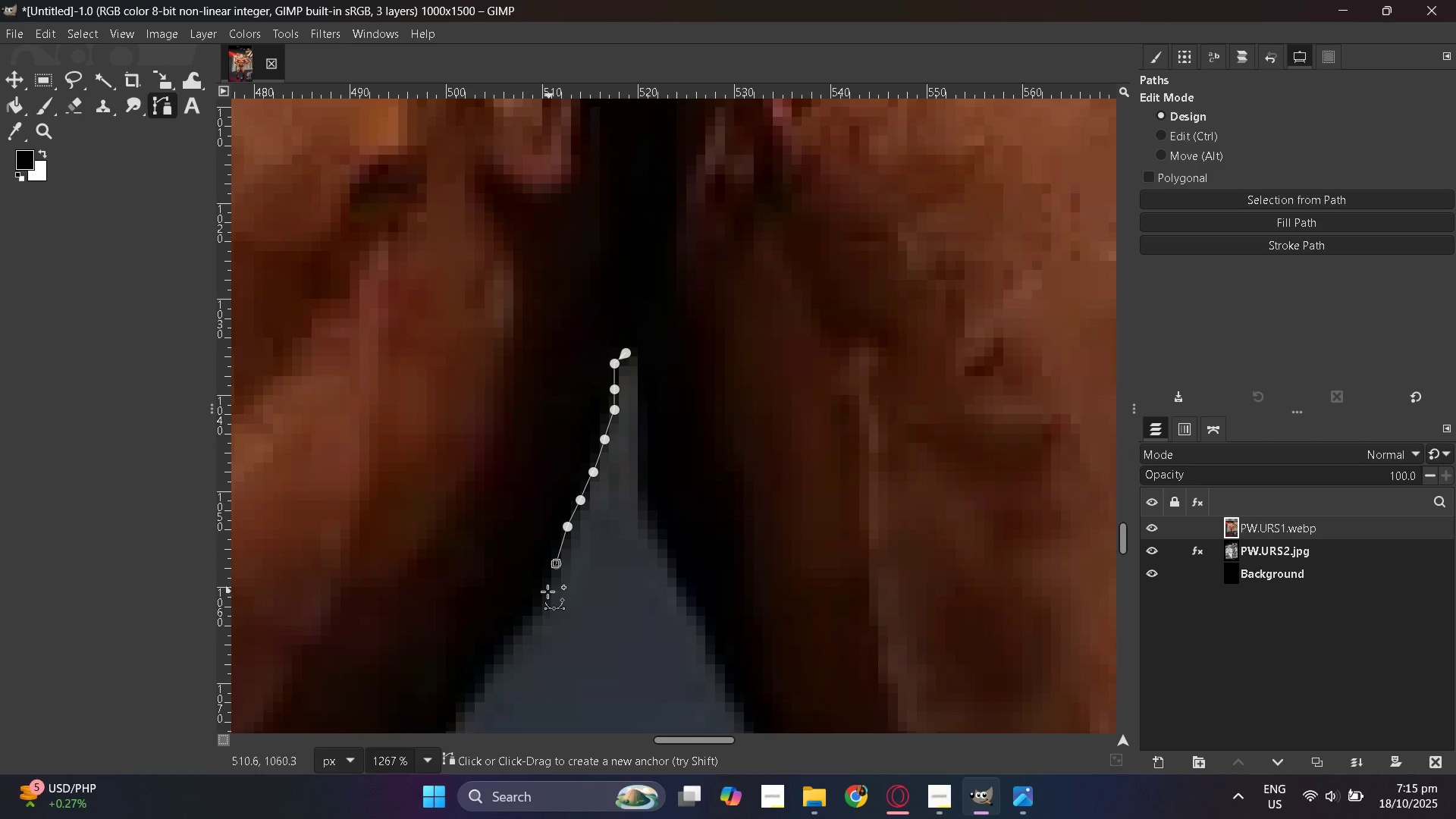 
left_click([538, 601])
 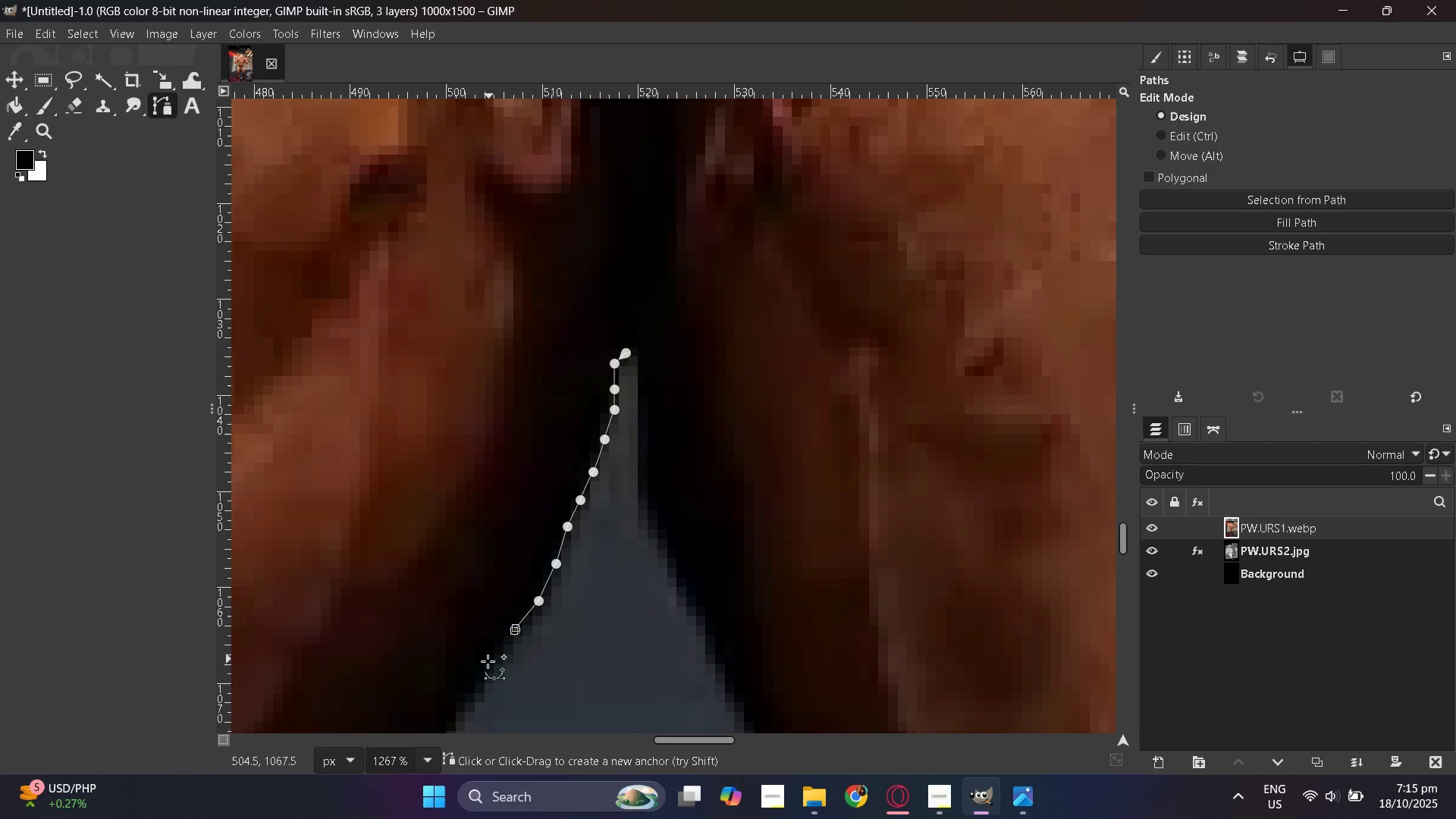 
left_click([481, 676])
 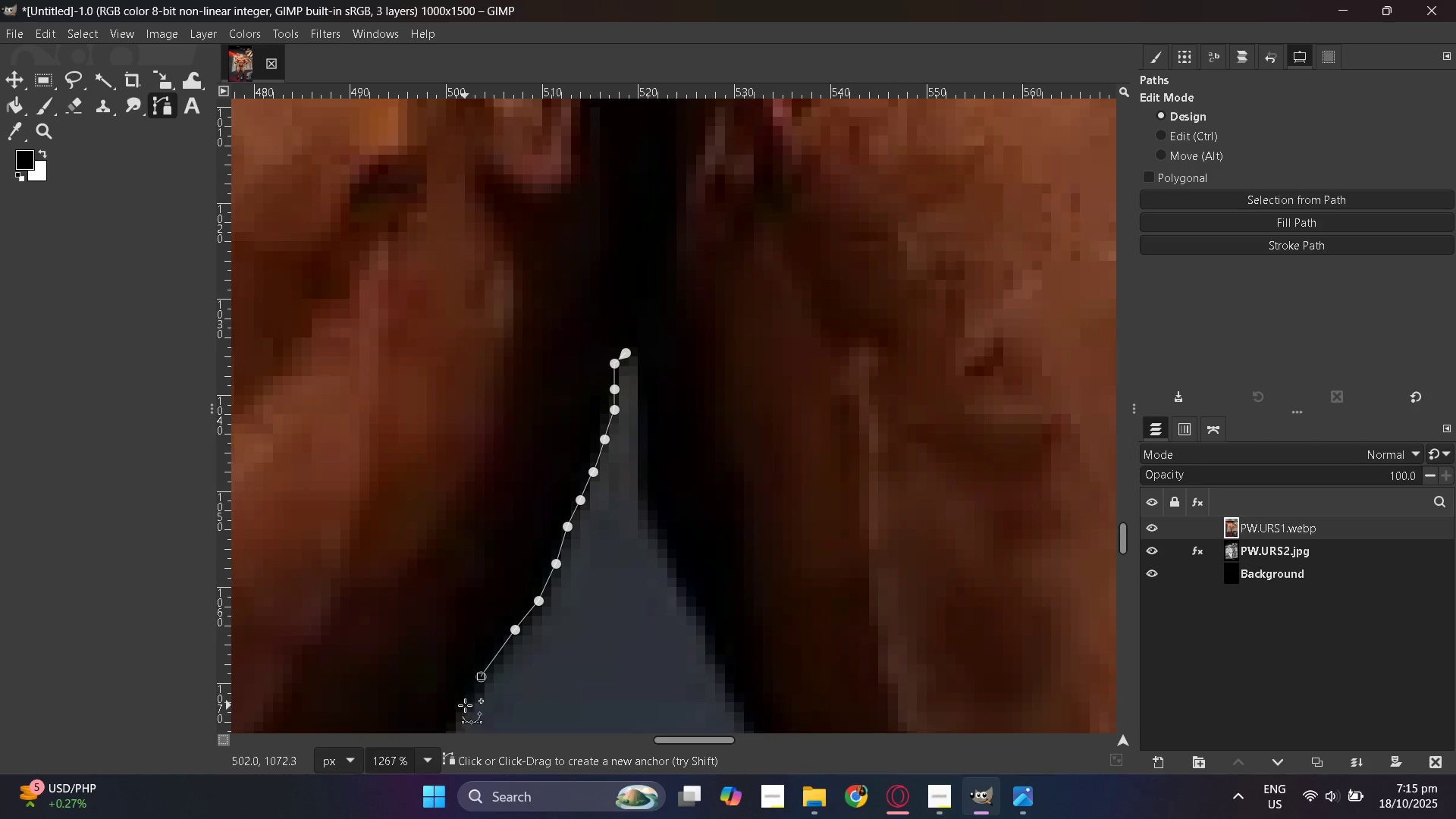 
left_click([464, 708])
 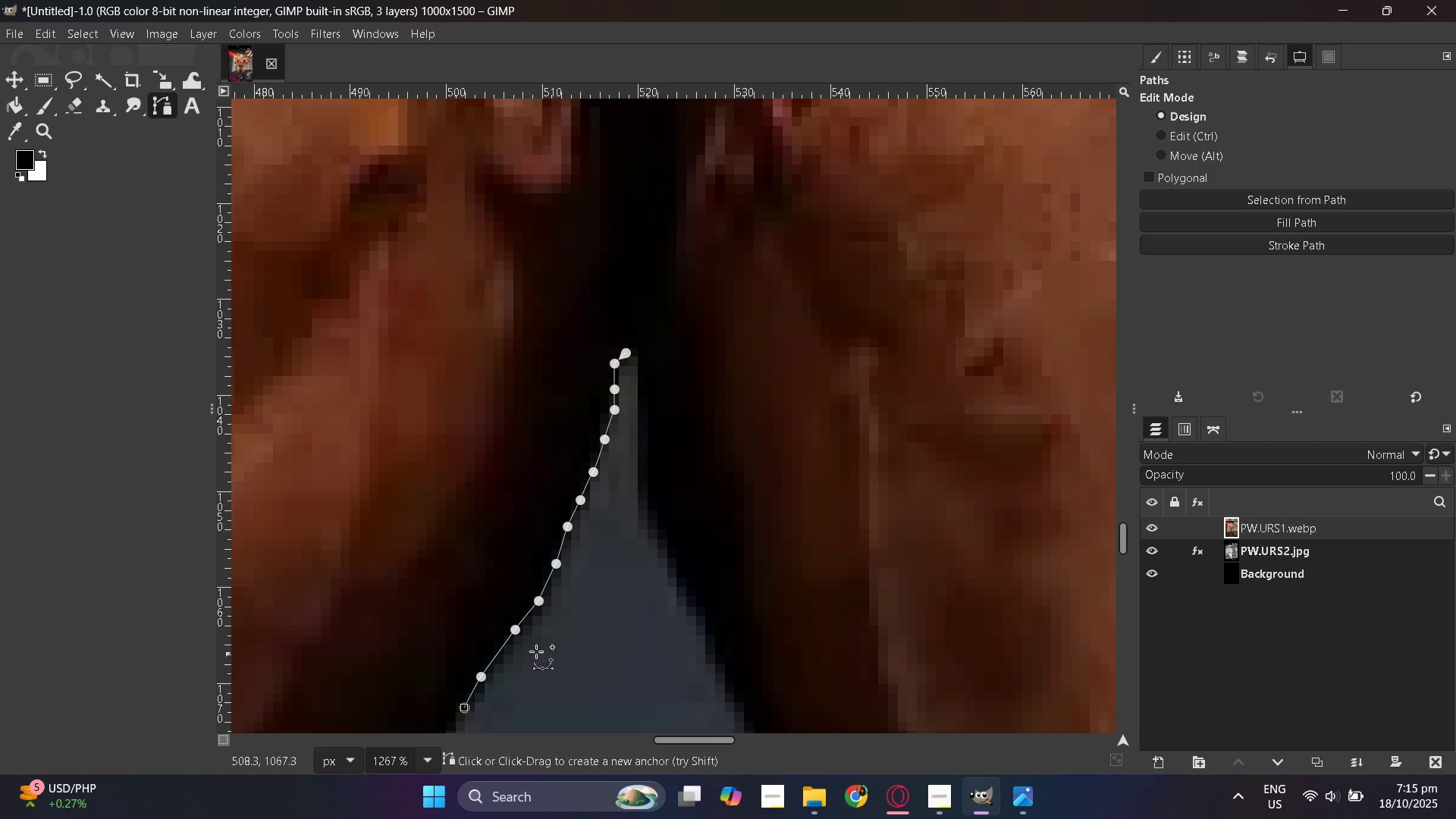 
hold_key(key=ControlLeft, duration=0.36)
scroll: coordinate [524, 649], scroll_direction: down, amount: 10.0
 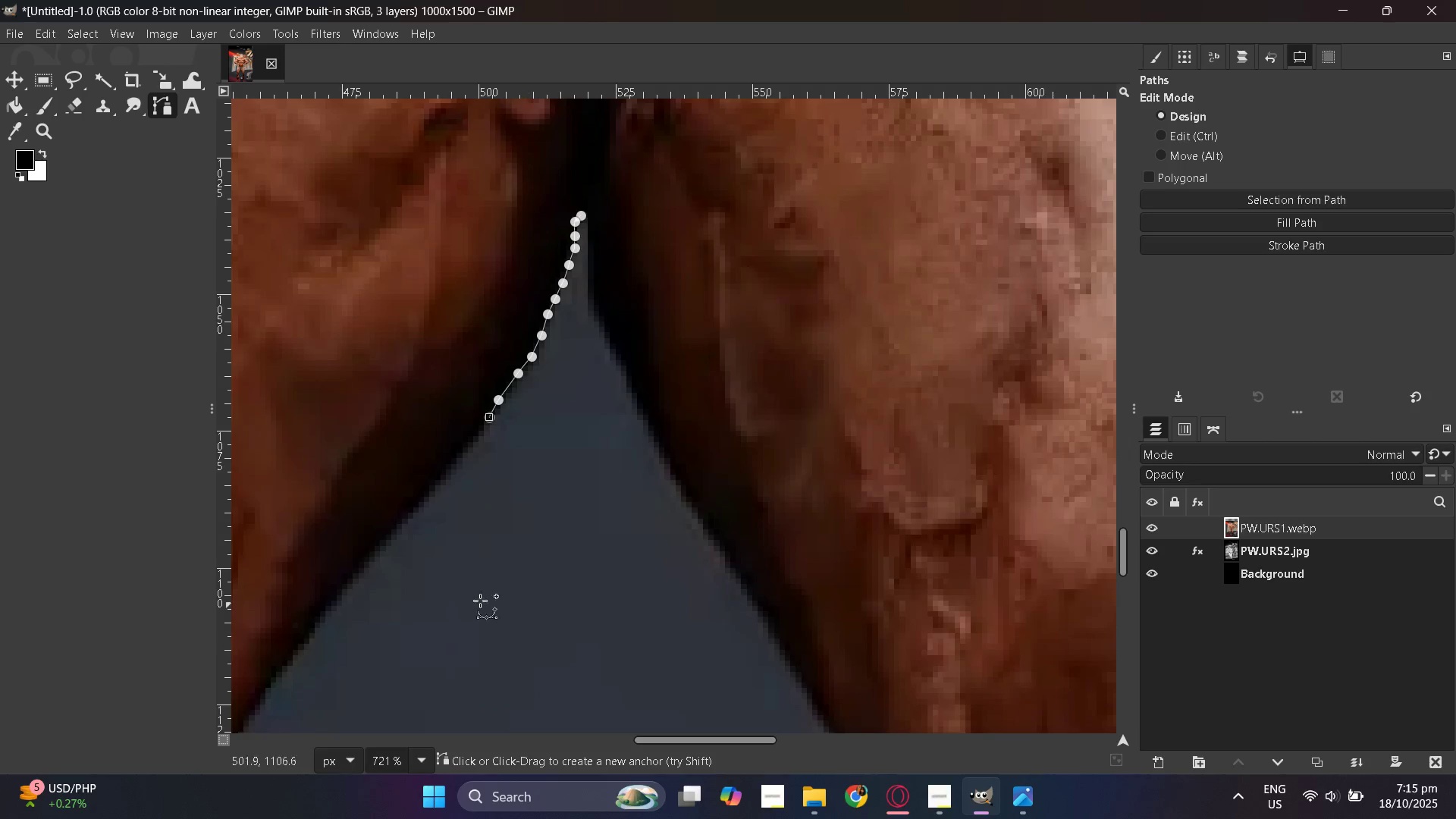 
key(Control+ControlLeft)
 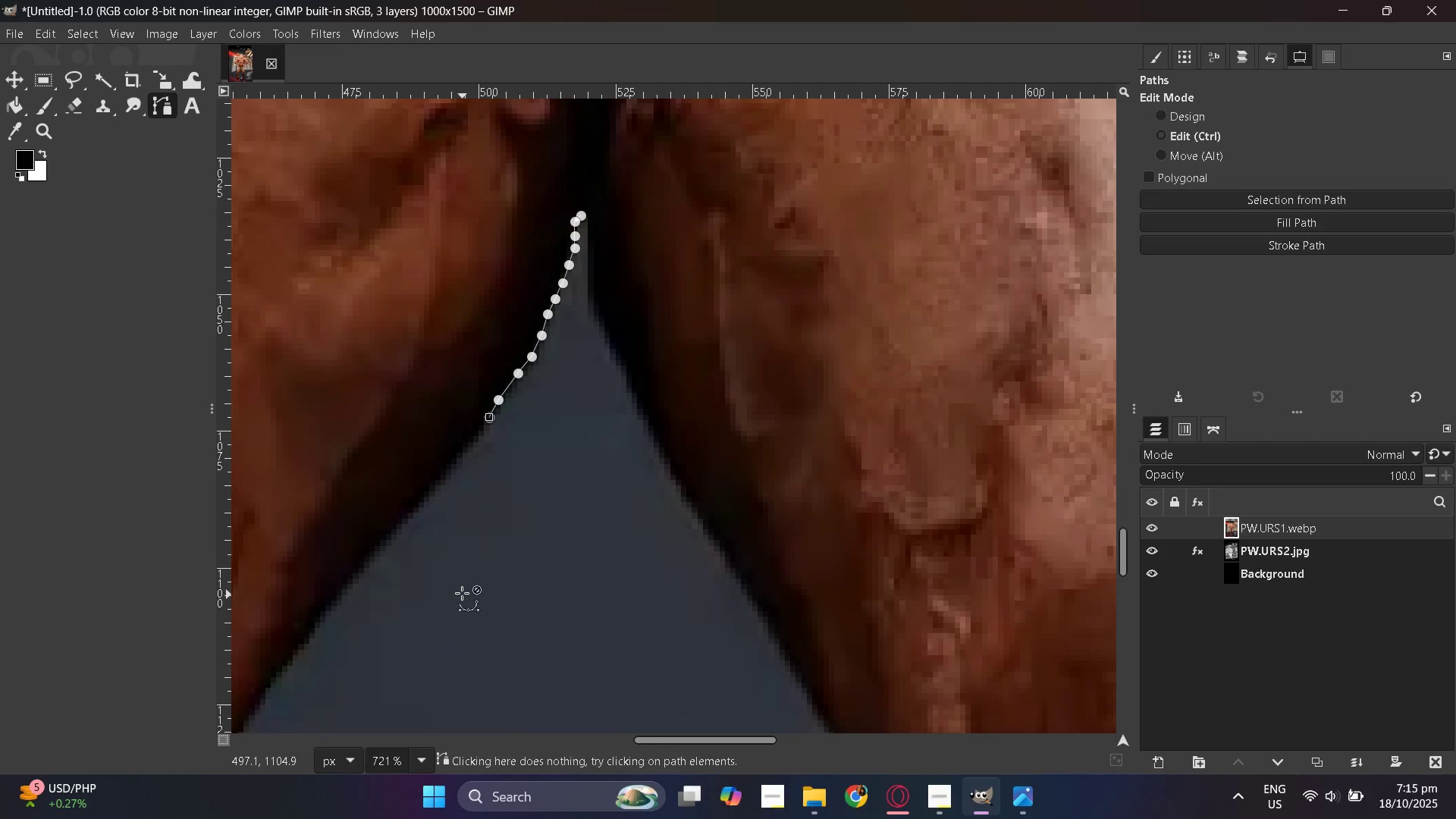 
scroll: coordinate [462, 593], scroll_direction: down, amount: 2.0
 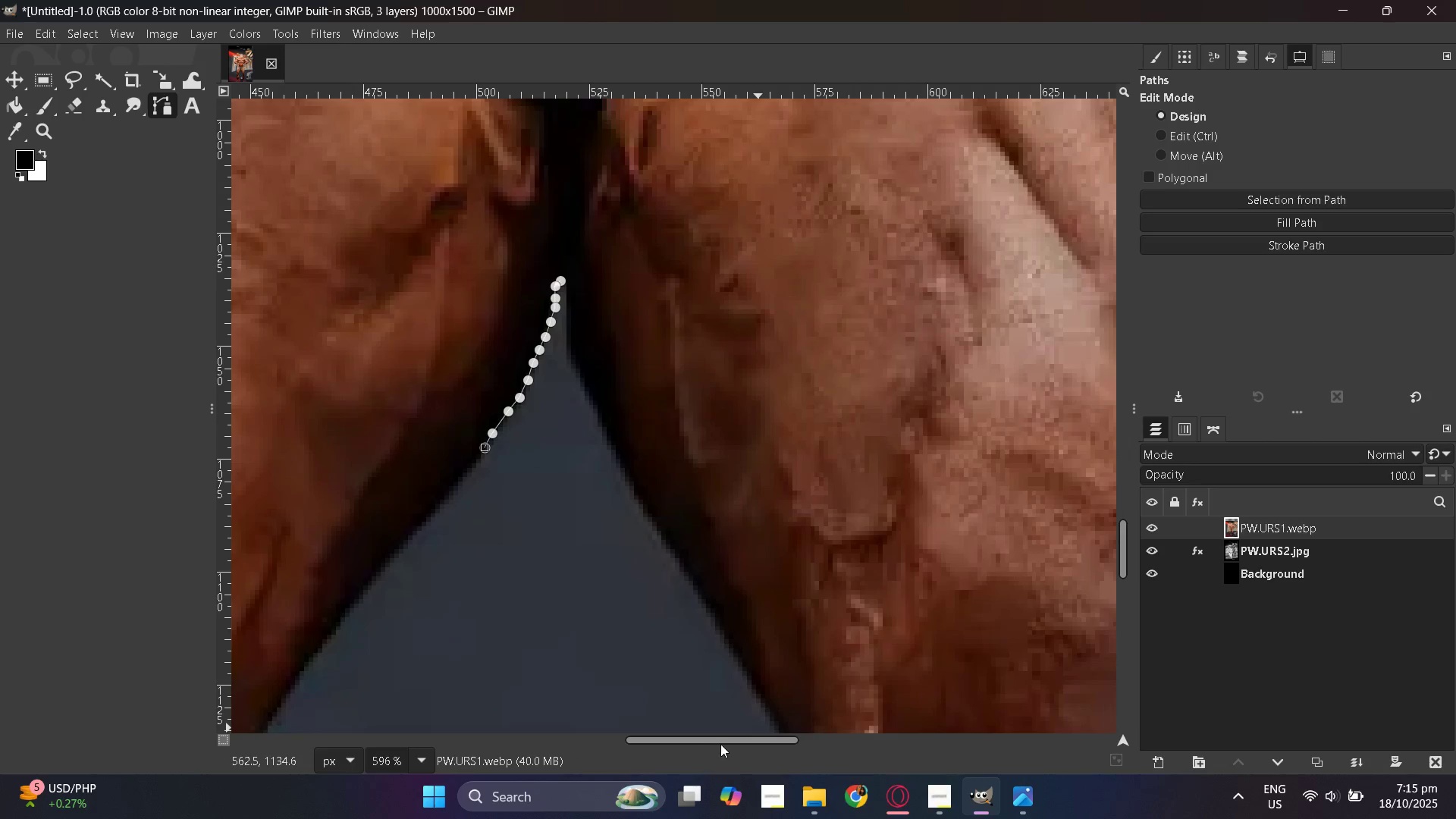 
left_click_drag(start_coordinate=[724, 739], to_coordinate=[620, 739])
 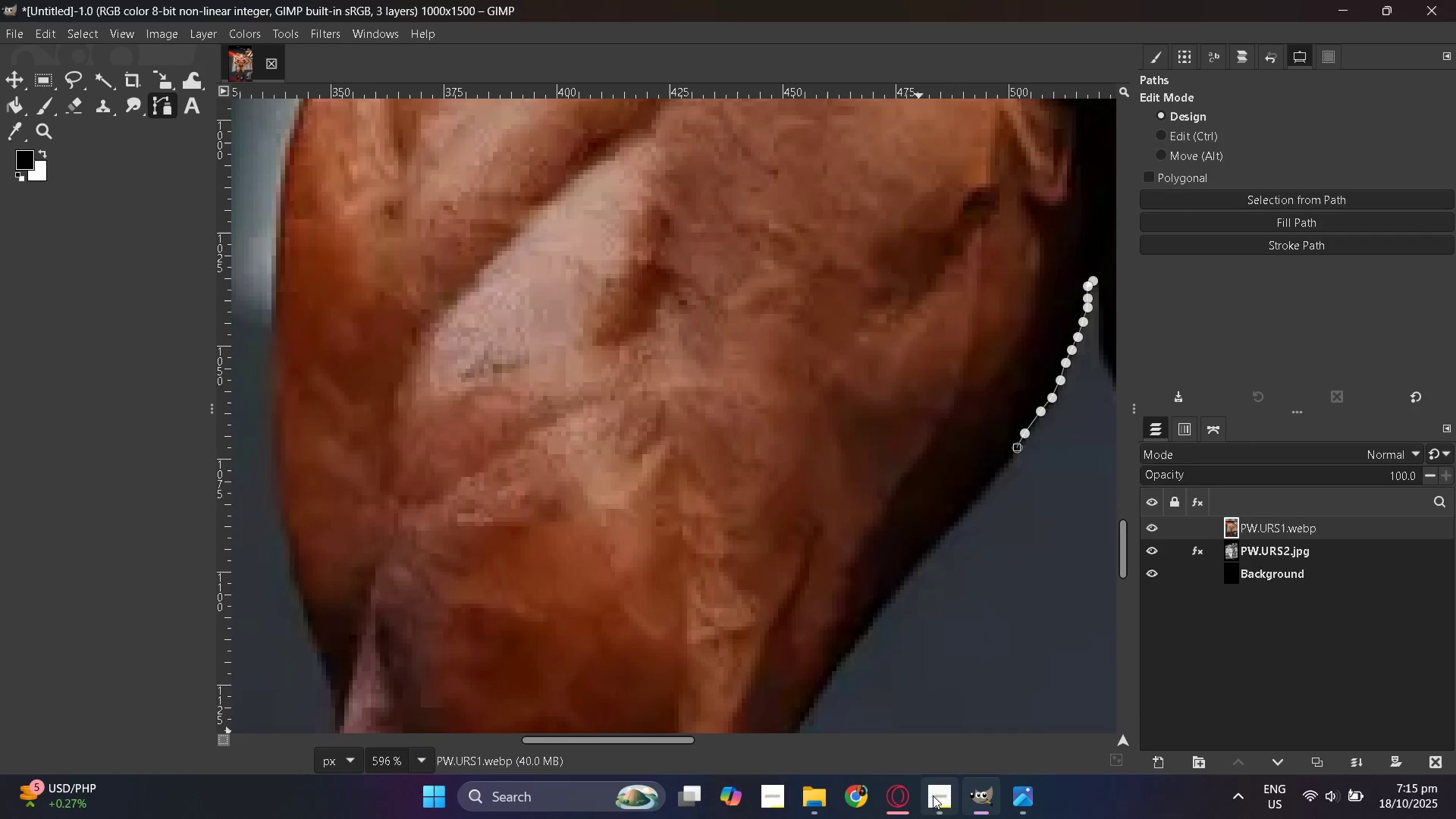 
left_click([933, 795])
 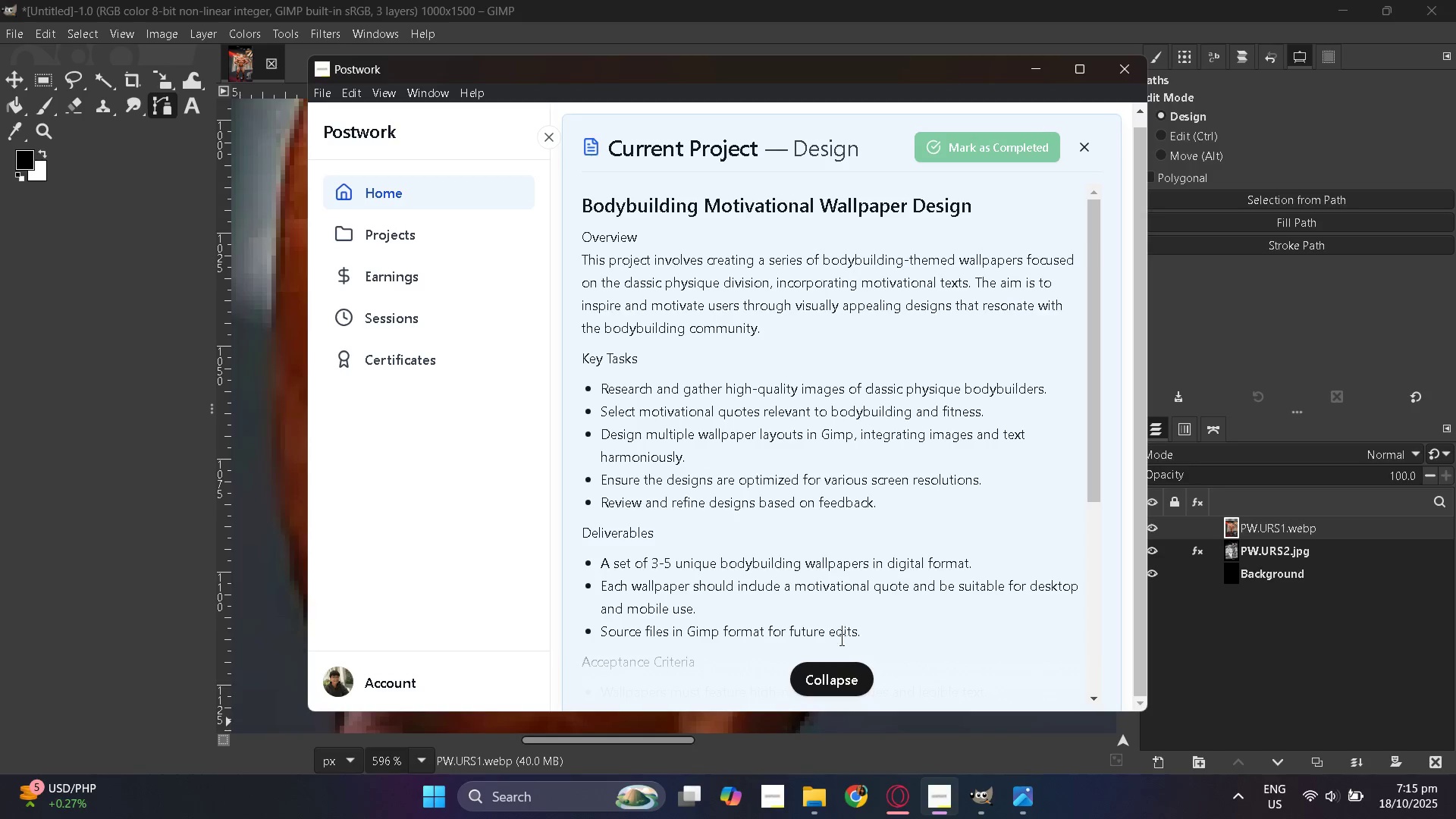 
left_click([821, 674])
 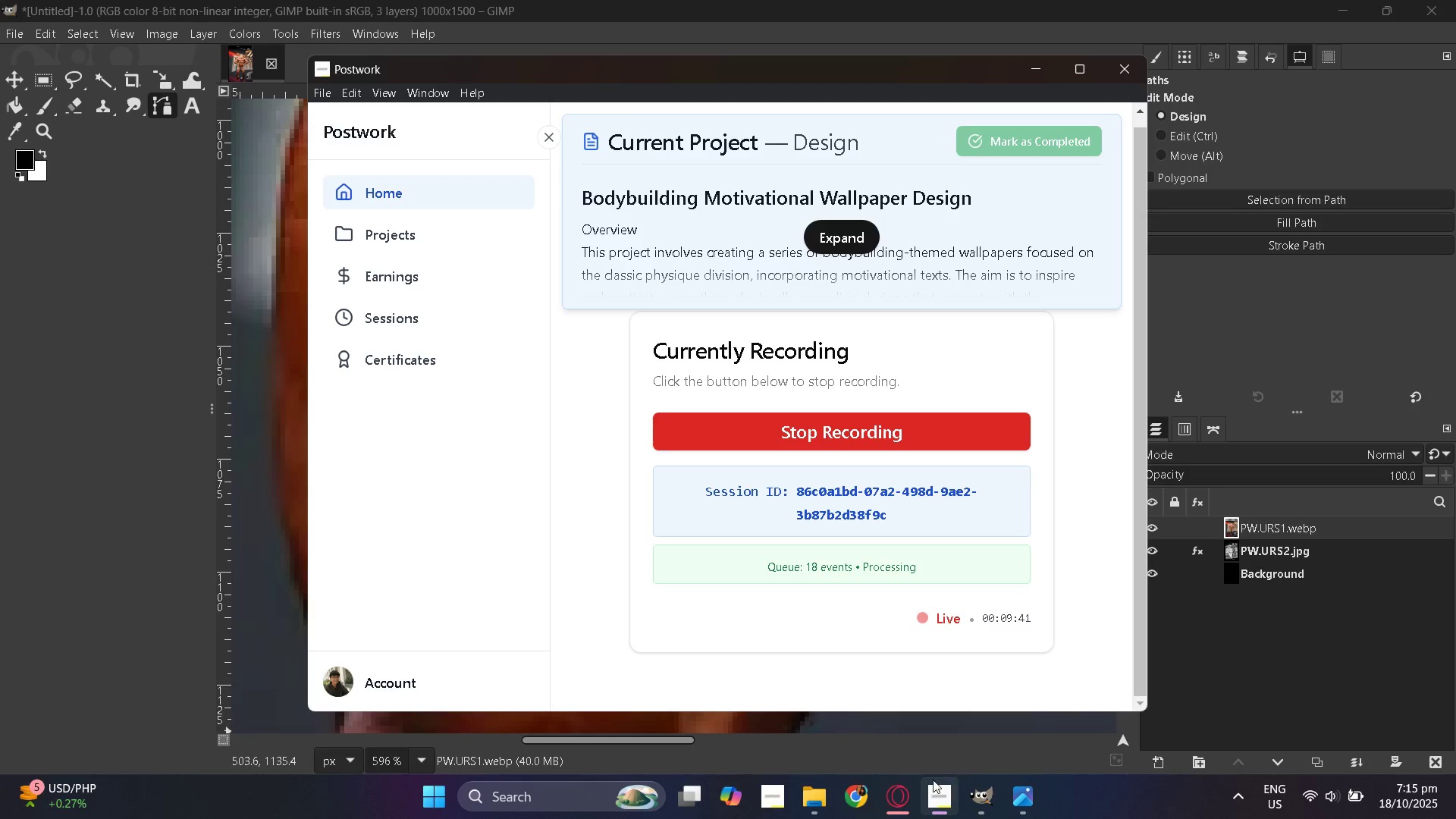 
left_click([939, 792])
 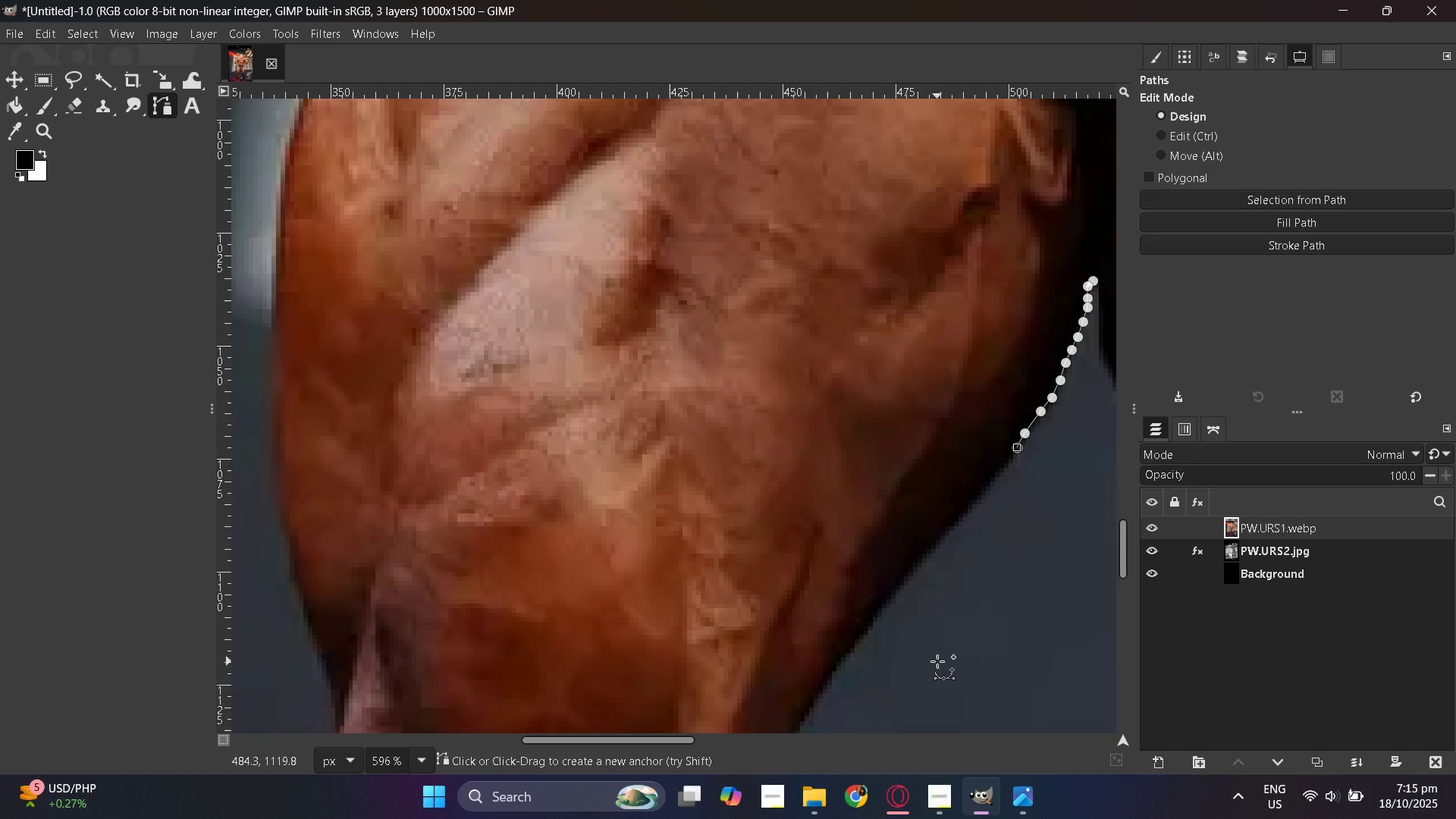 
scroll: coordinate [409, 548], scroll_direction: down, amount: 7.0
 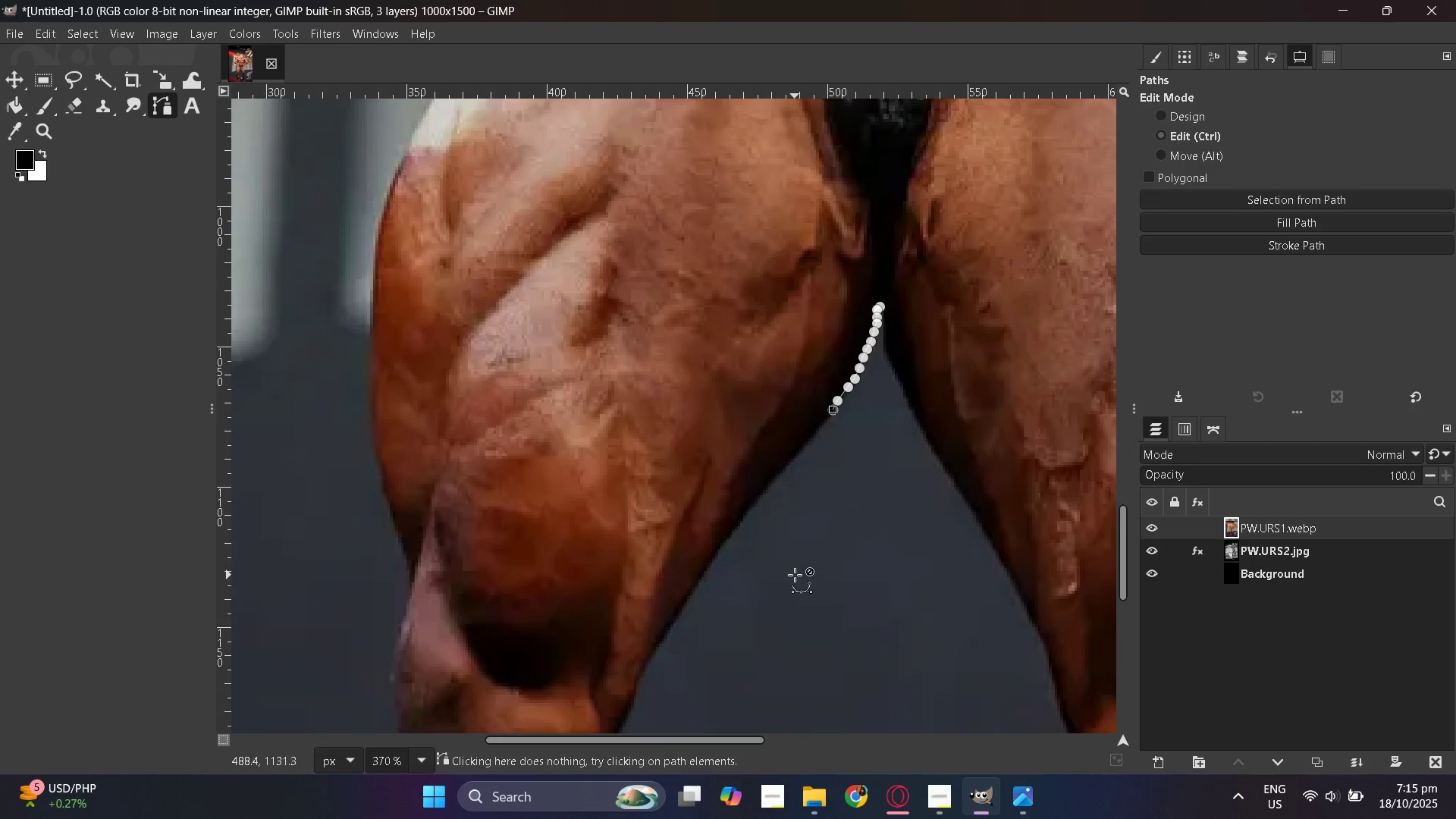 
hold_key(key=ControlLeft, duration=0.31)
 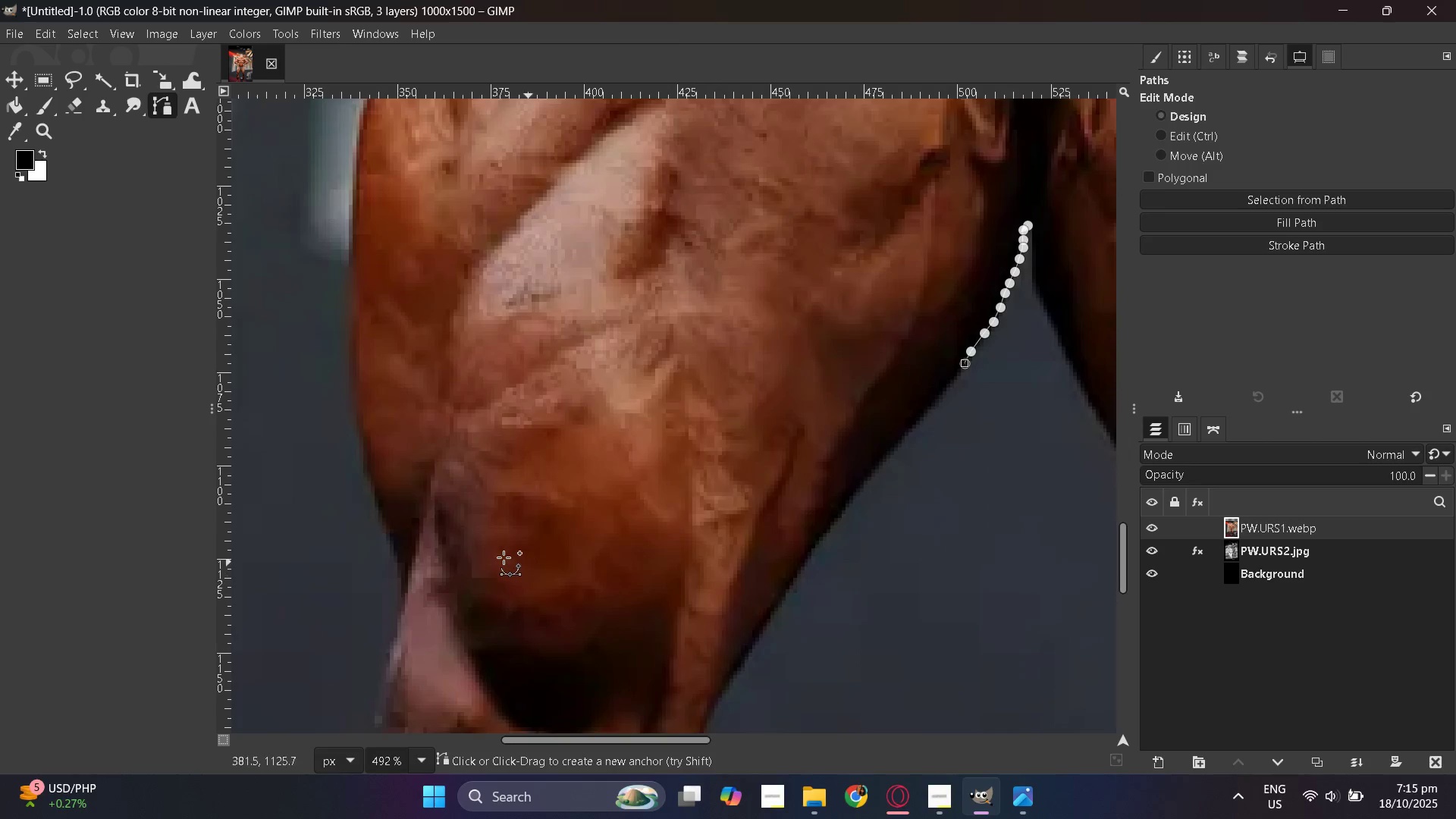 
hold_key(key=ControlLeft, duration=0.41)
 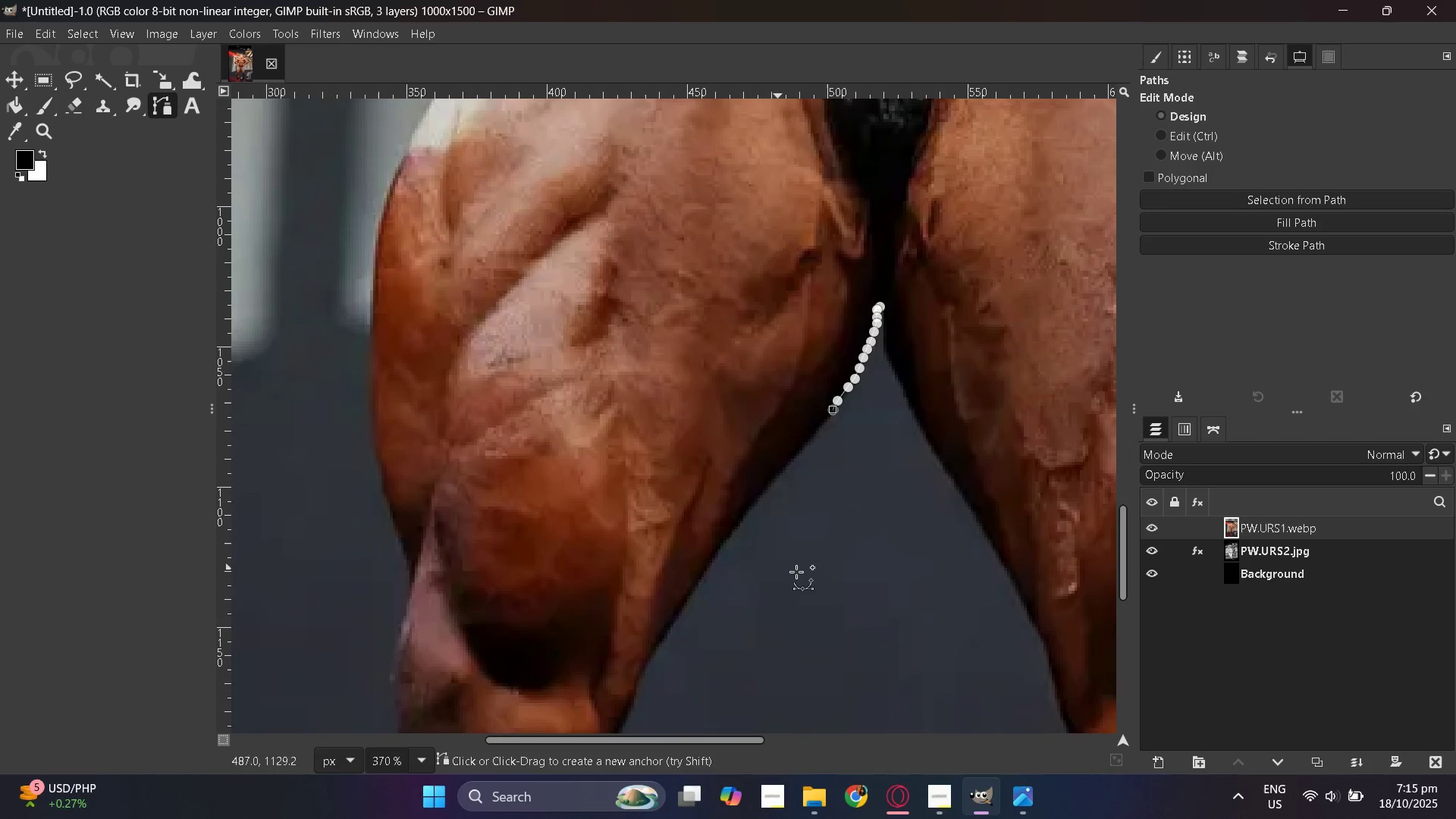 
hold_key(key=ControlLeft, duration=0.38)
scroll: coordinate [829, 557], scroll_direction: up, amount: 17.0
 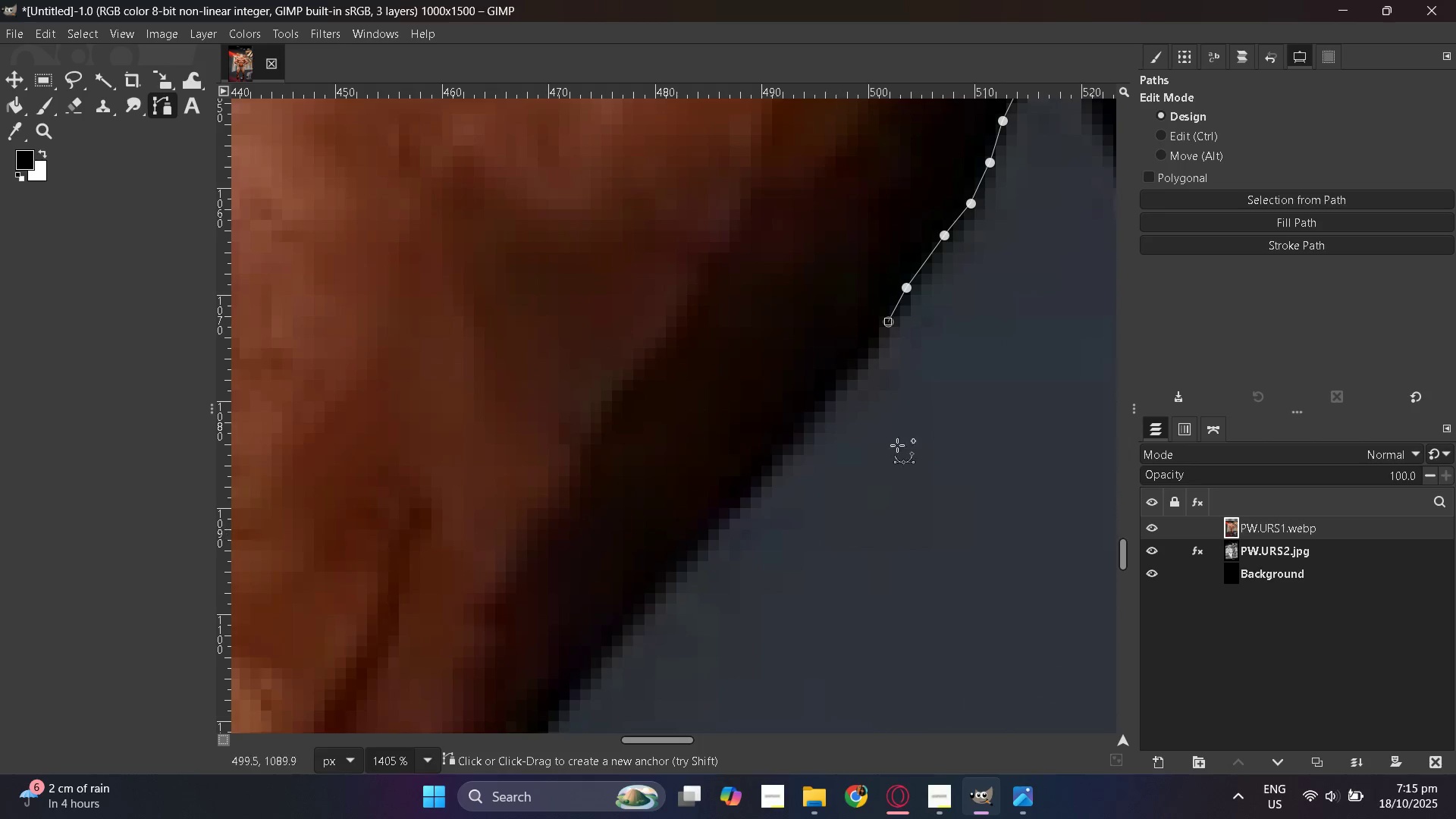 
hold_key(key=ControlLeft, duration=0.34)
 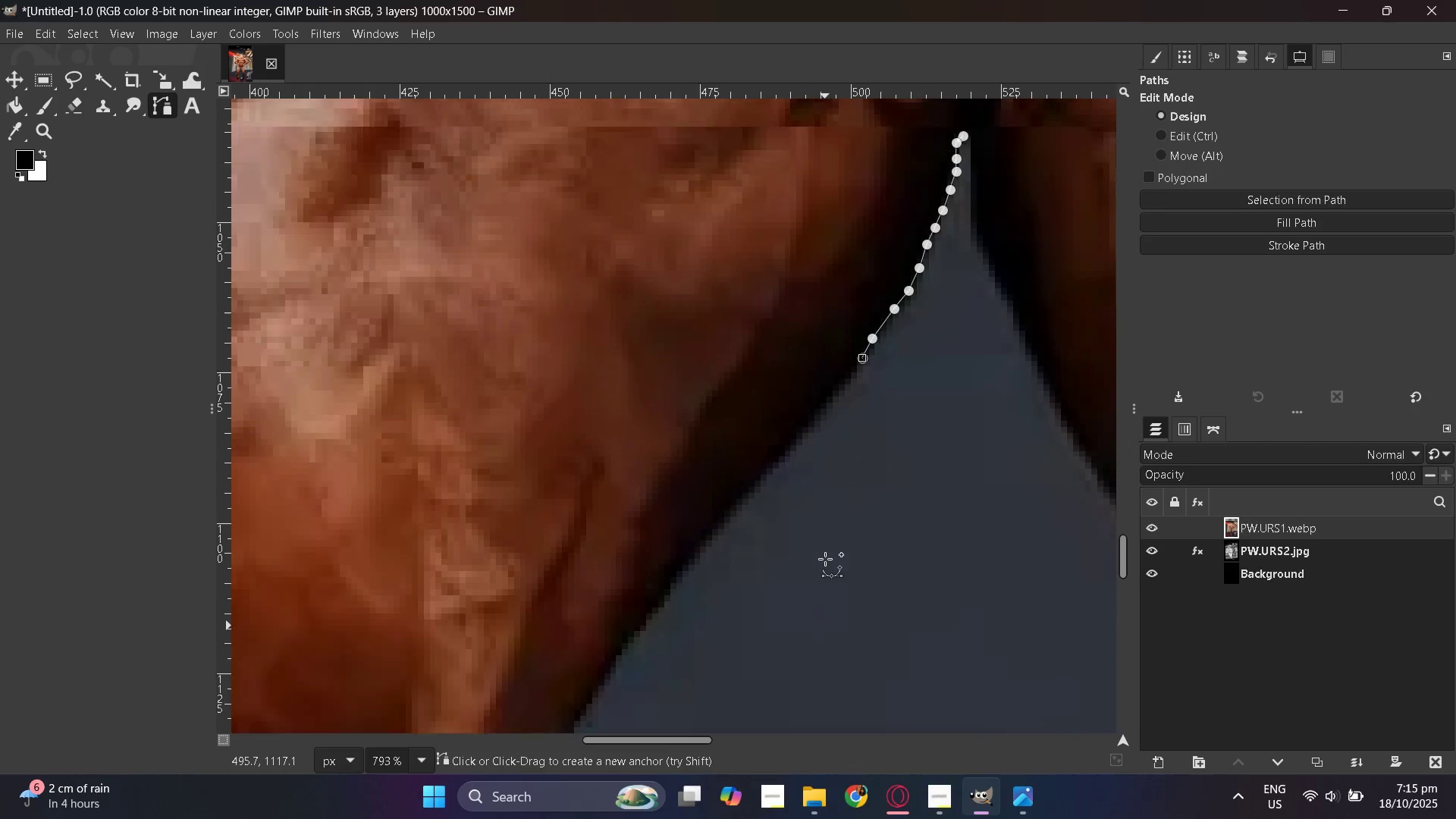 
hold_key(key=ControlLeft, duration=0.39)
 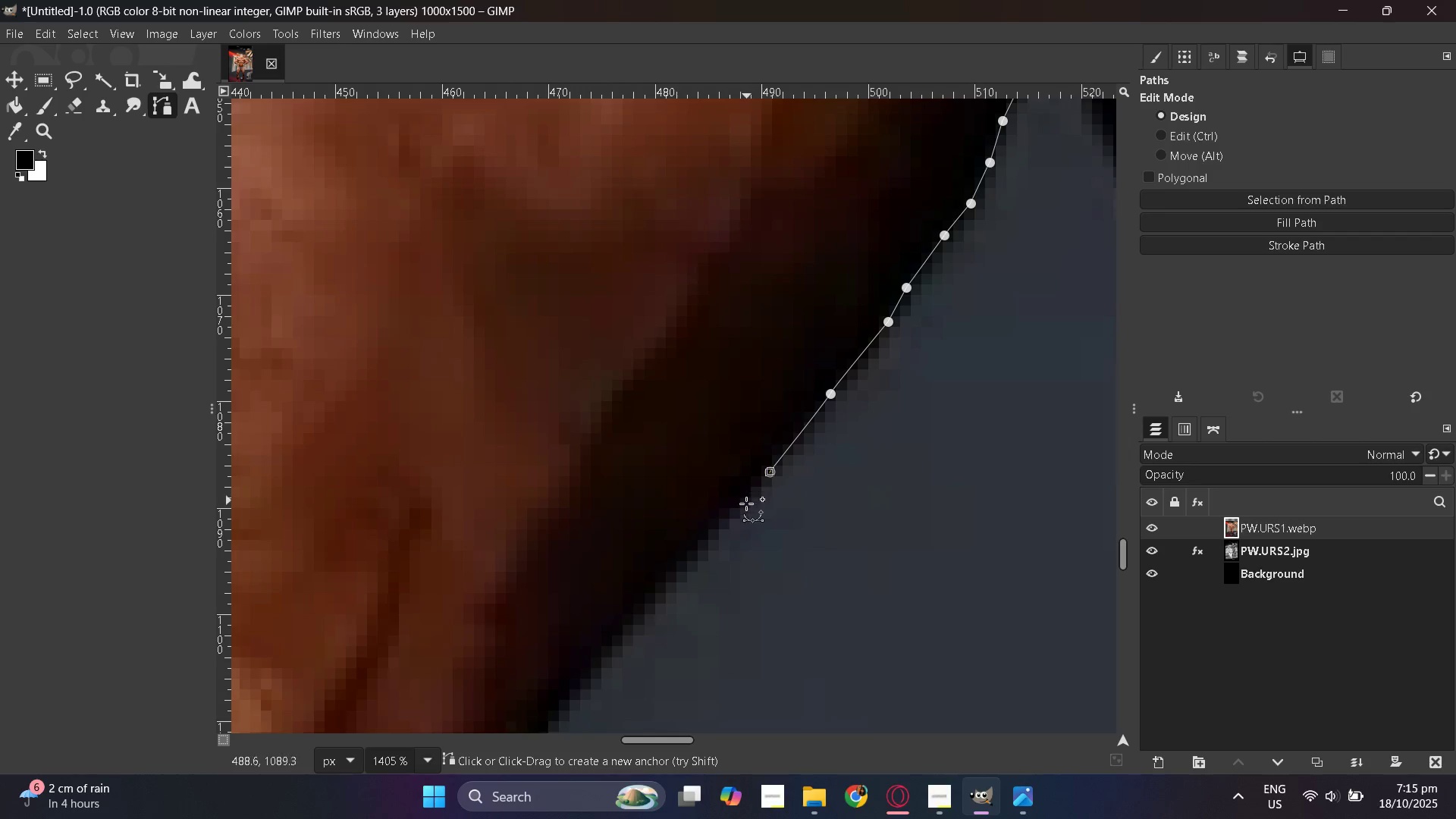 
wait(7.83)
 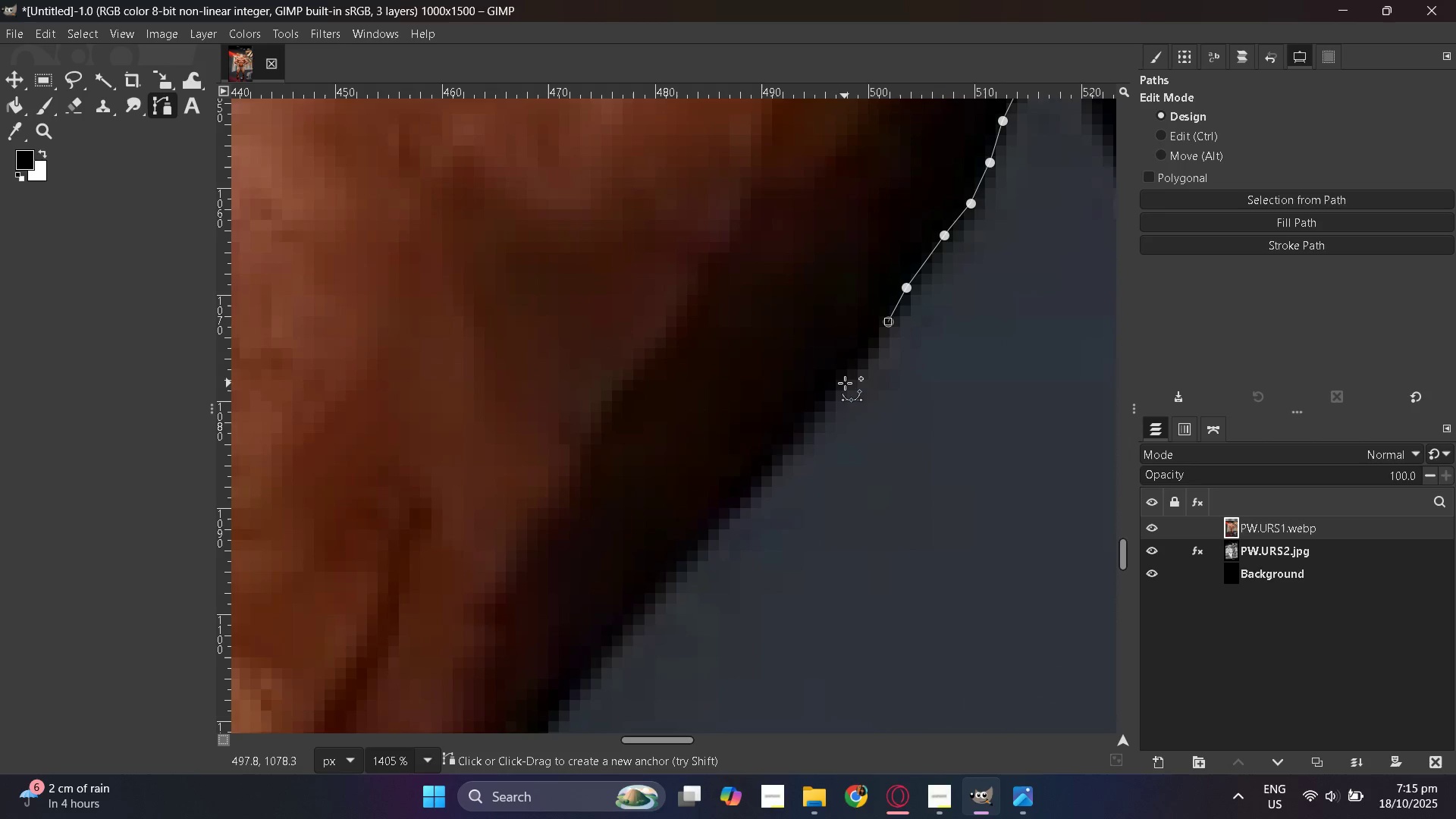 
left_click([689, 561])
 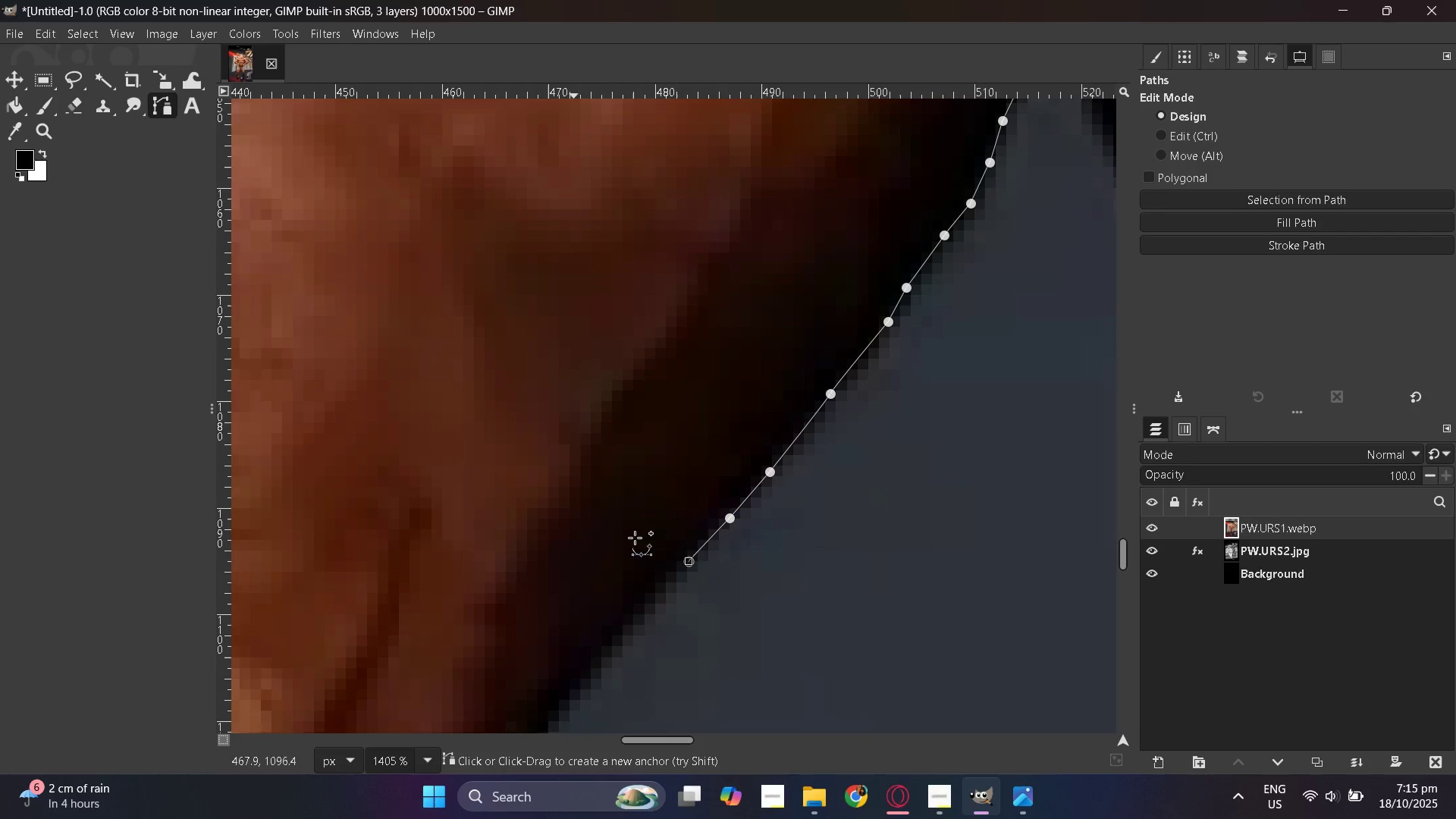 
scroll: coordinate [617, 716], scroll_direction: down, amount: 3.0
 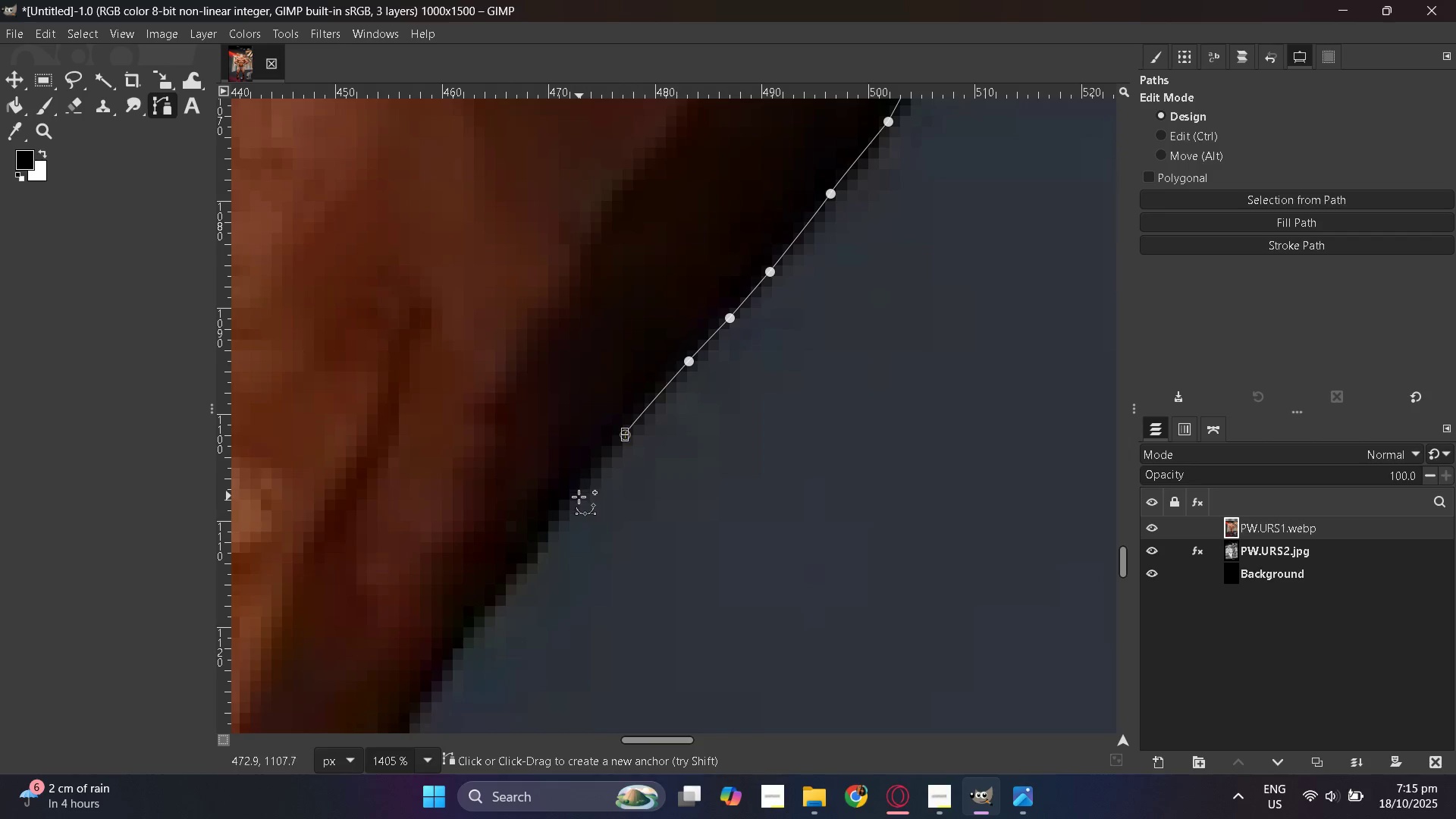 
wait(6.53)
 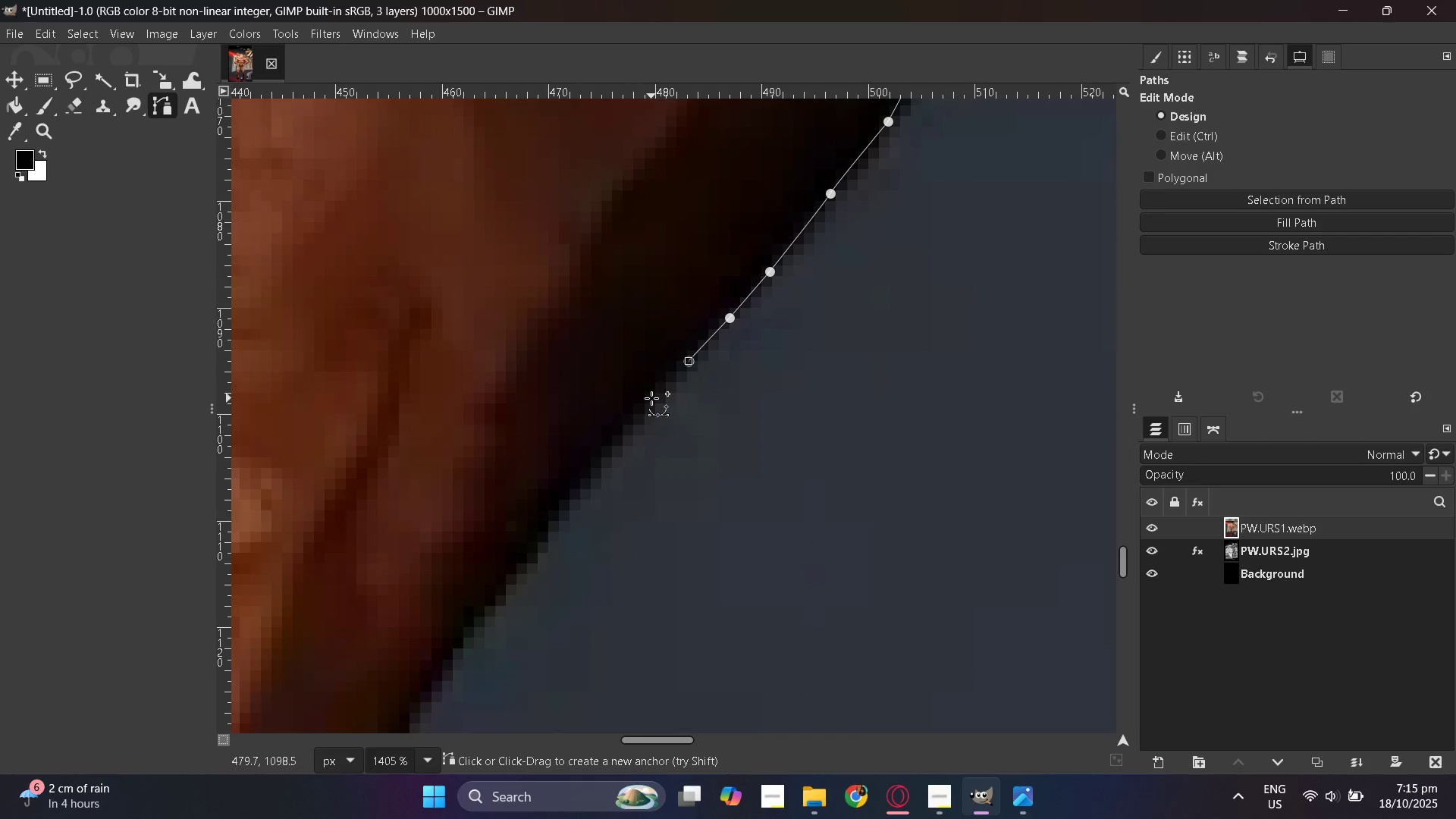 
left_click_drag(start_coordinate=[530, 561], to_coordinate=[526, 565])
 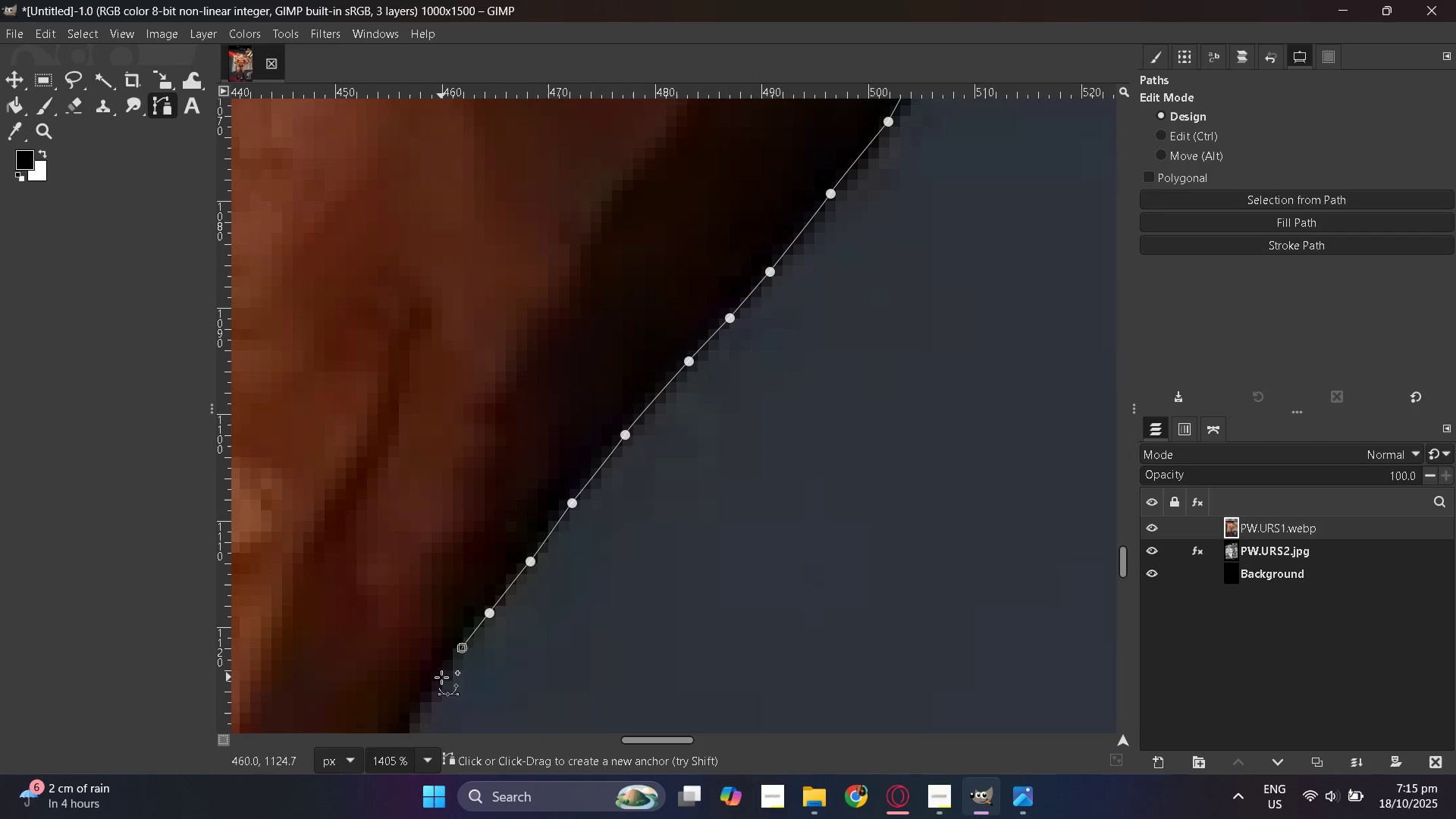 
left_click([419, 711])
 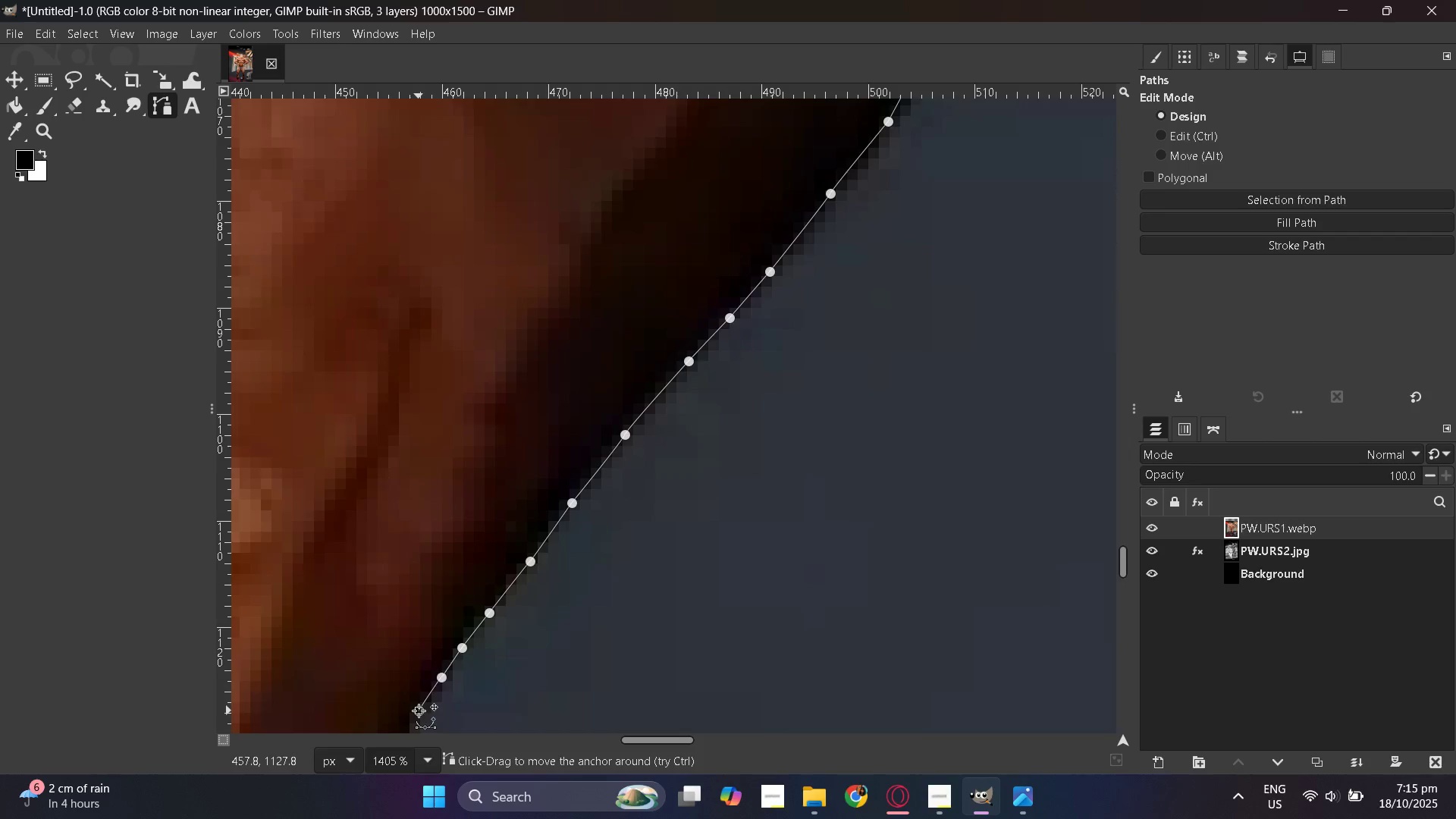 
scroll: coordinate [419, 711], scroll_direction: down, amount: 5.0
 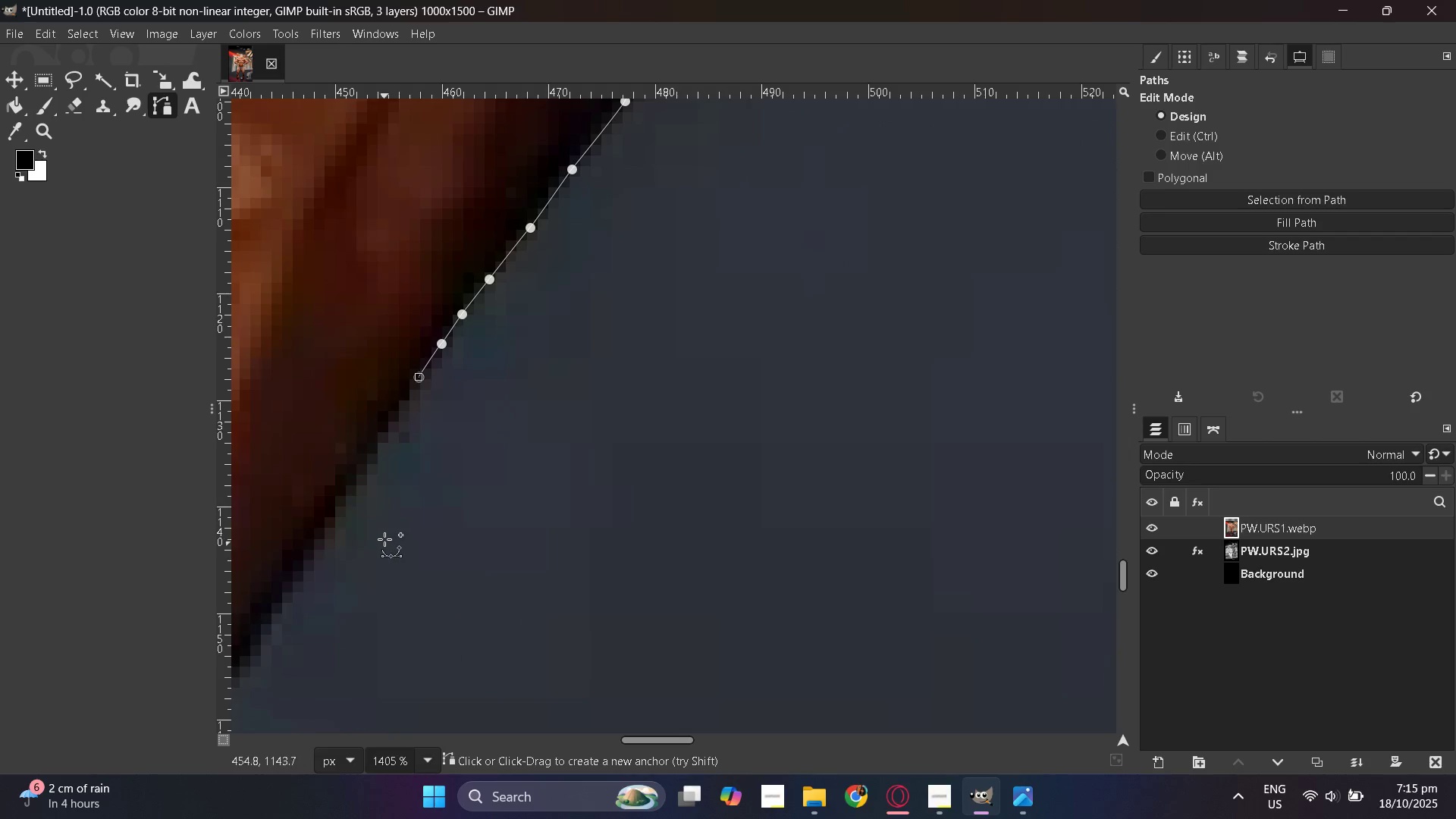 
hold_key(key=ControlLeft, duration=0.32)
scroll: coordinate [381, 542], scroll_direction: down, amount: 2.0
 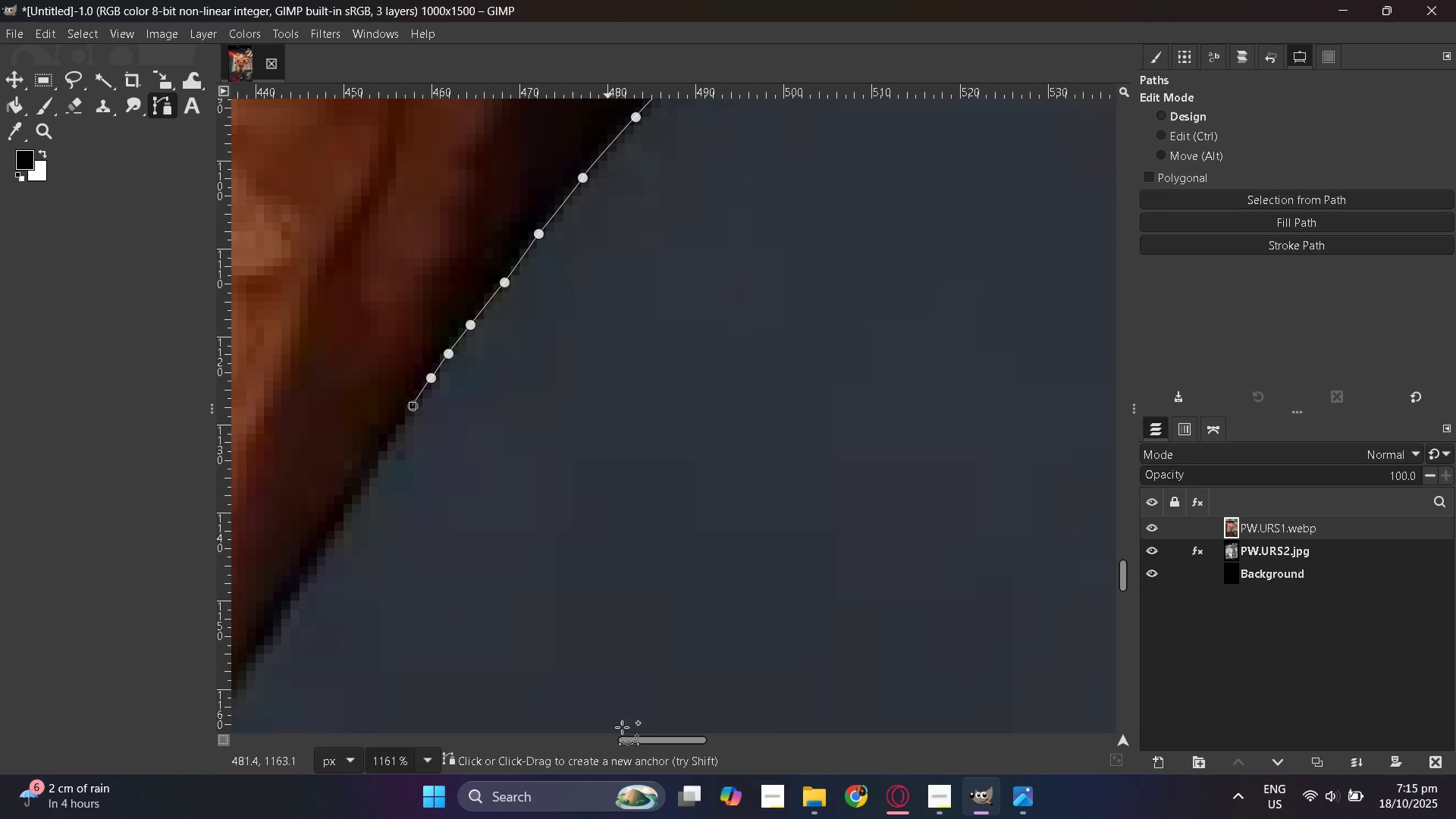 
hold_key(key=ControlLeft, duration=0.53)
scroll: coordinate [926, 600], scroll_direction: down, amount: 5.0
 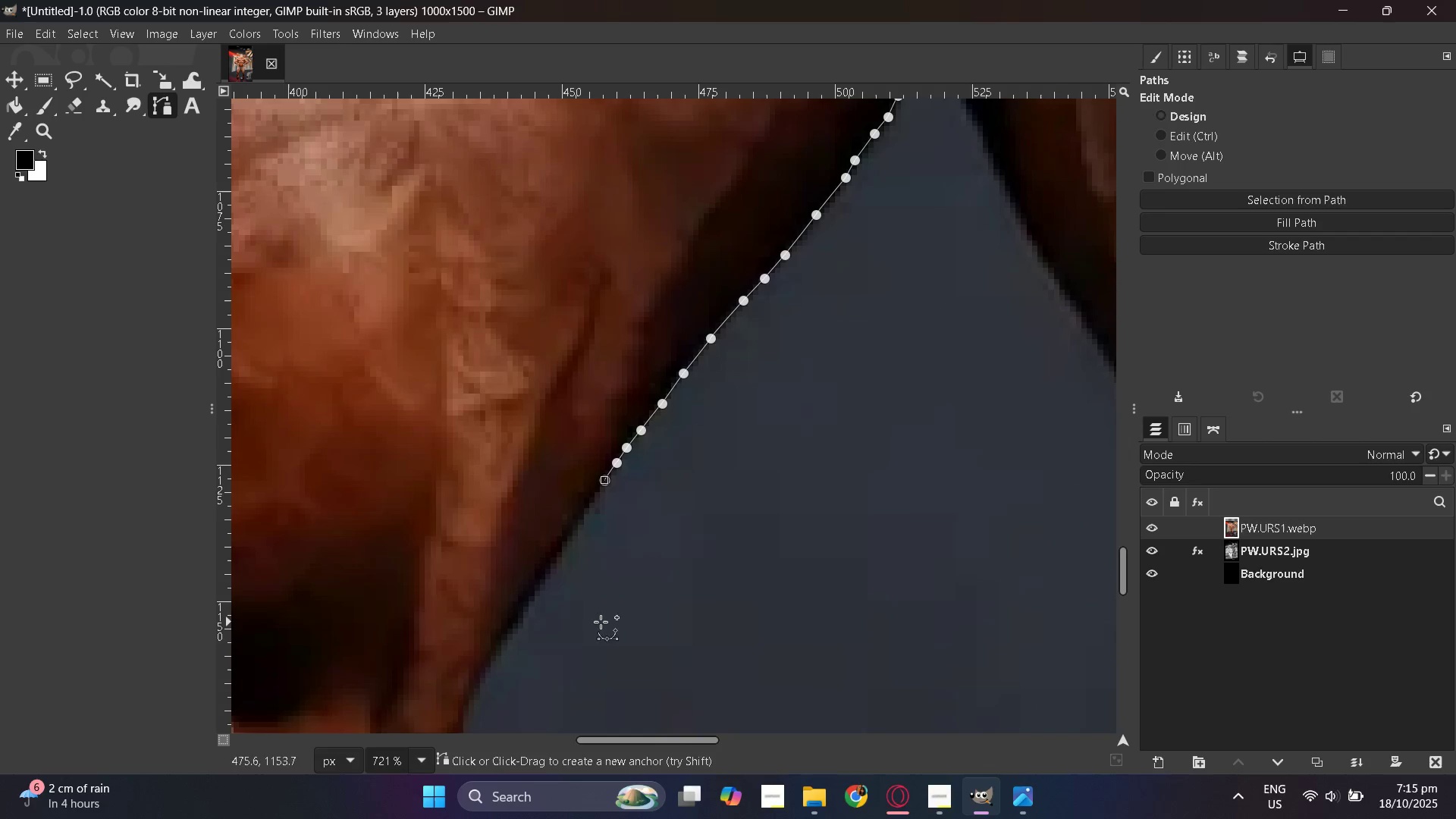 
hold_key(key=ControlLeft, duration=0.62)
scroll: coordinate [930, 612], scroll_direction: down, amount: 4.0
 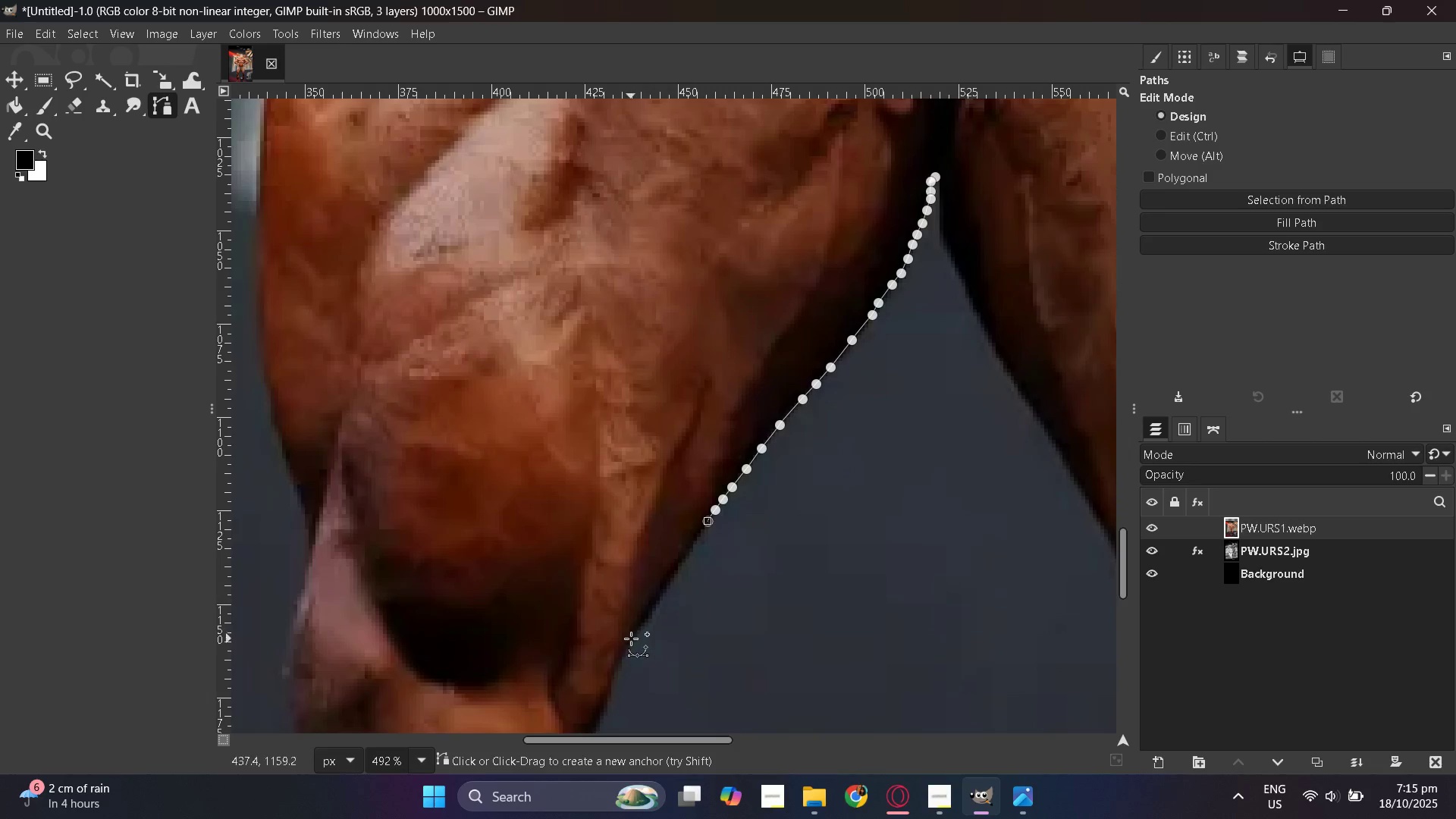 
scroll: coordinate [638, 582], scroll_direction: up, amount: 8.0
 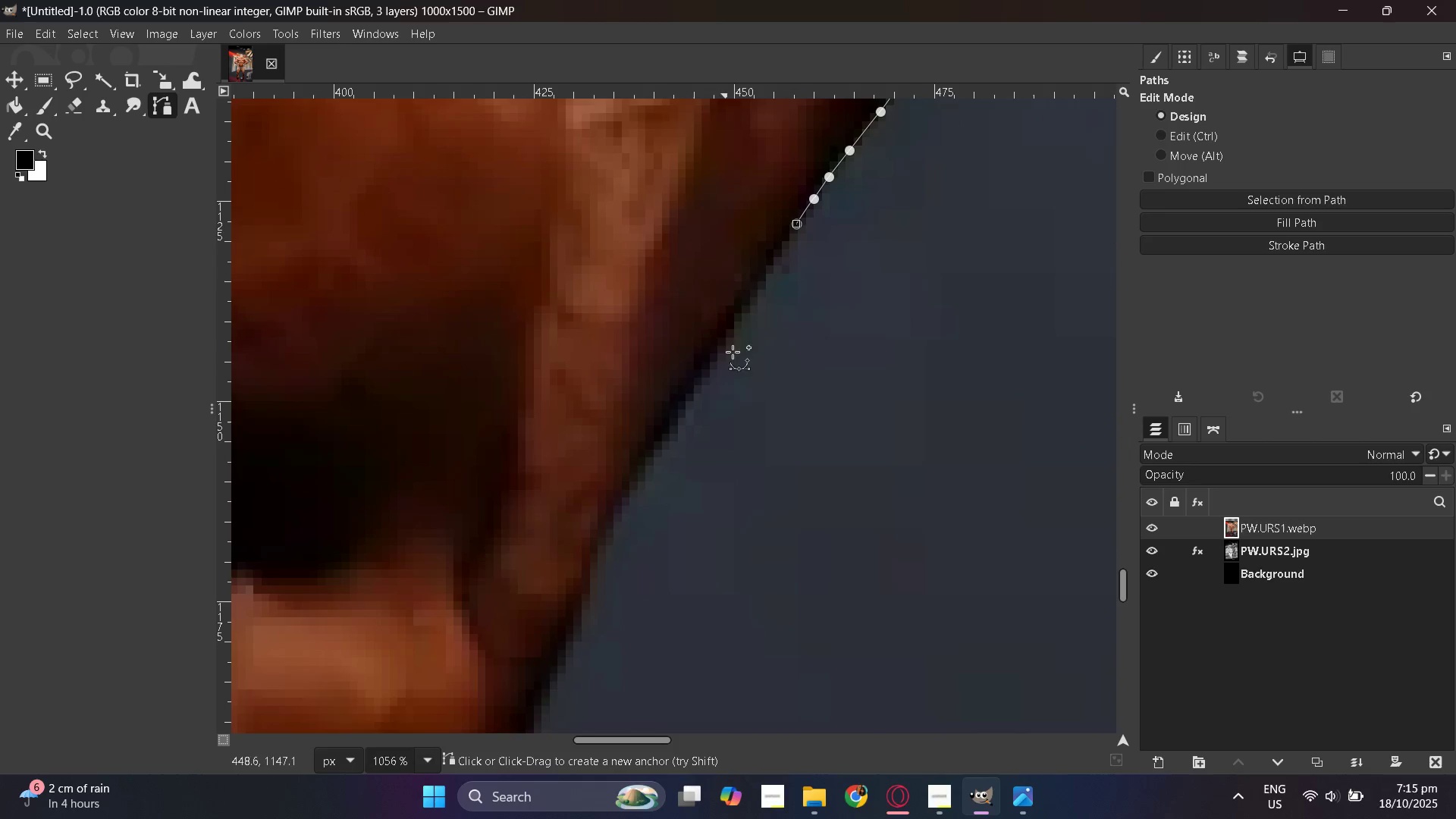 
key(Control+ControlLeft)
 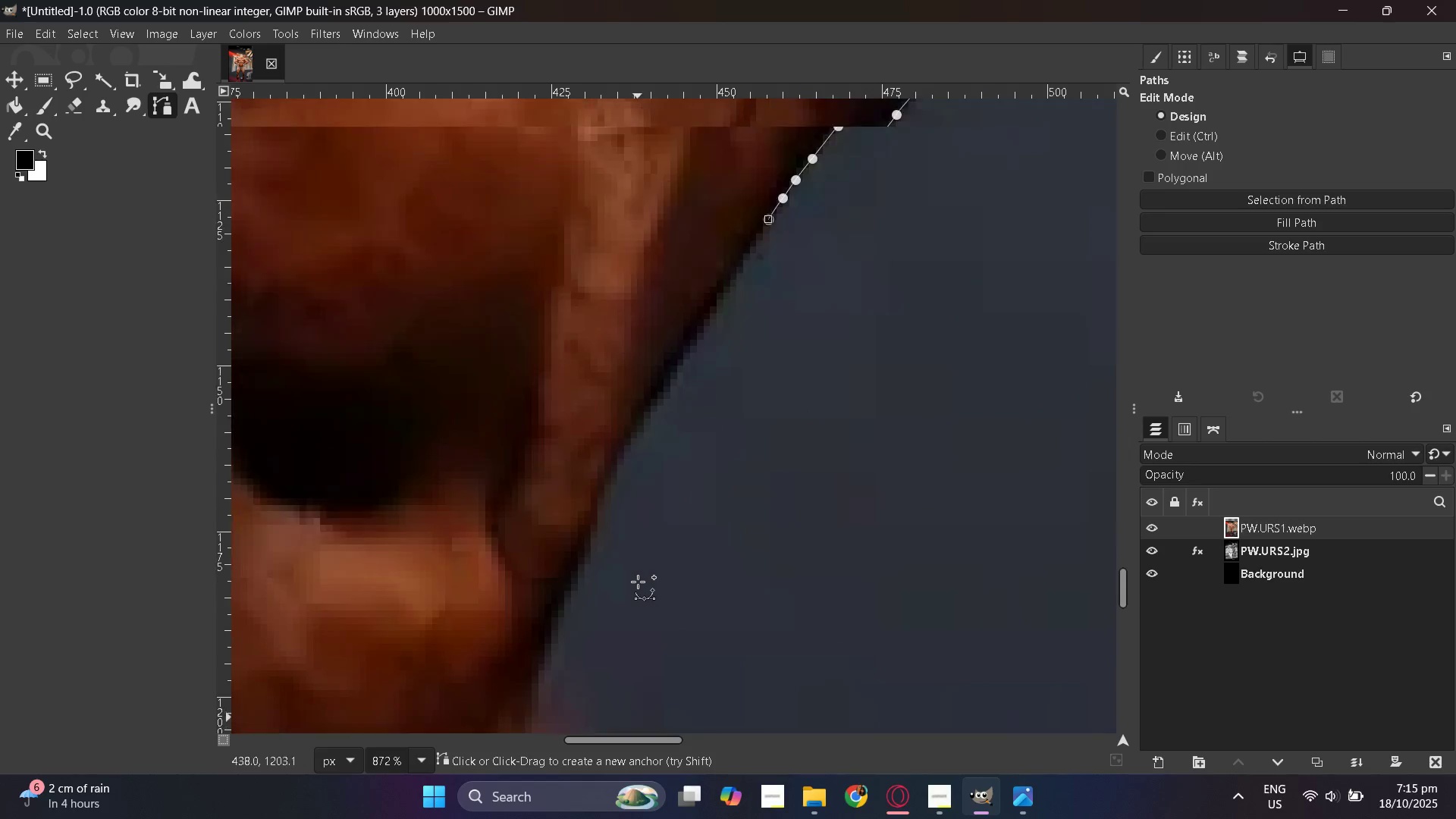 
hold_key(key=ControlLeft, duration=0.3)
 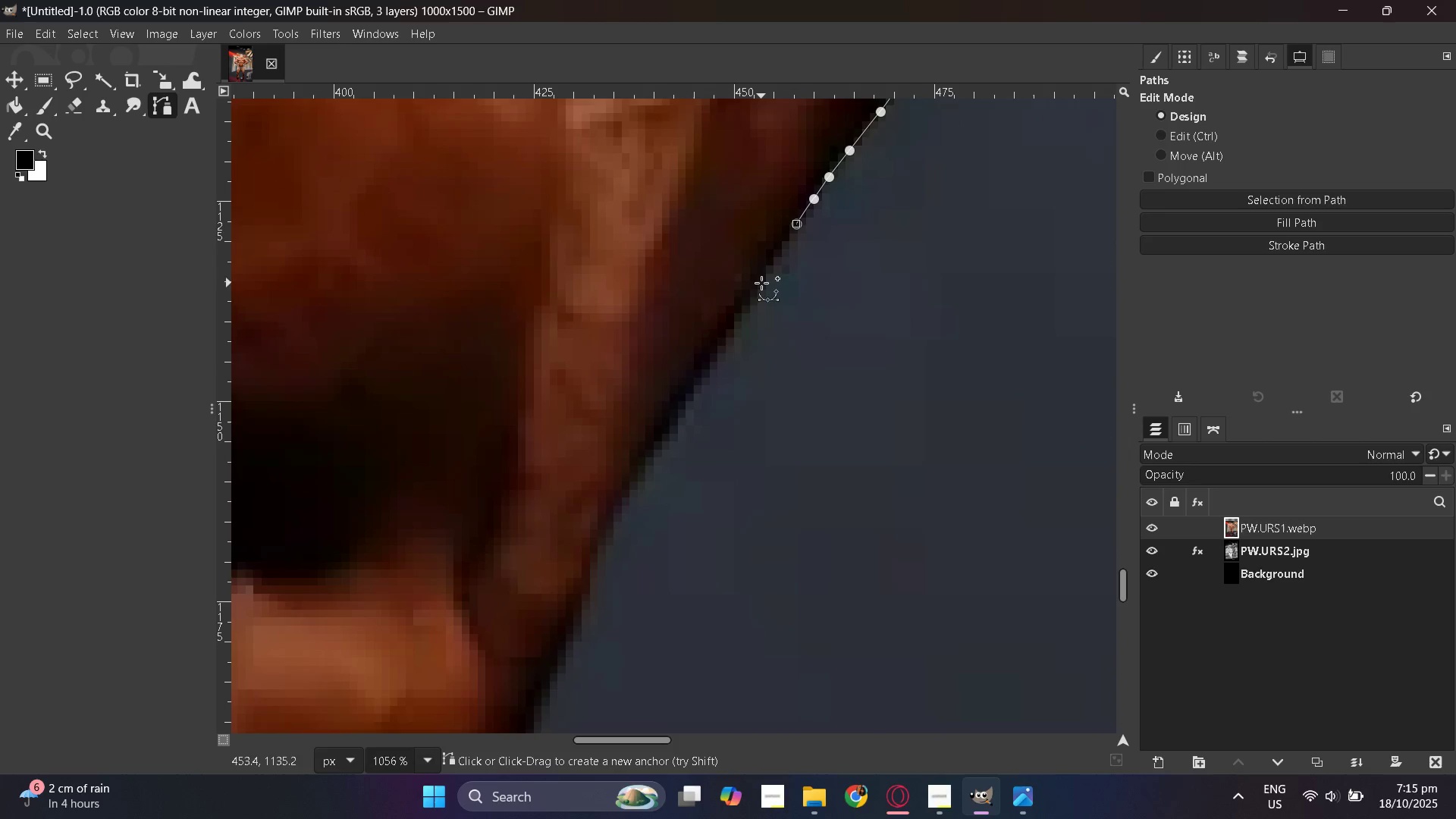 
left_click([760, 287])
 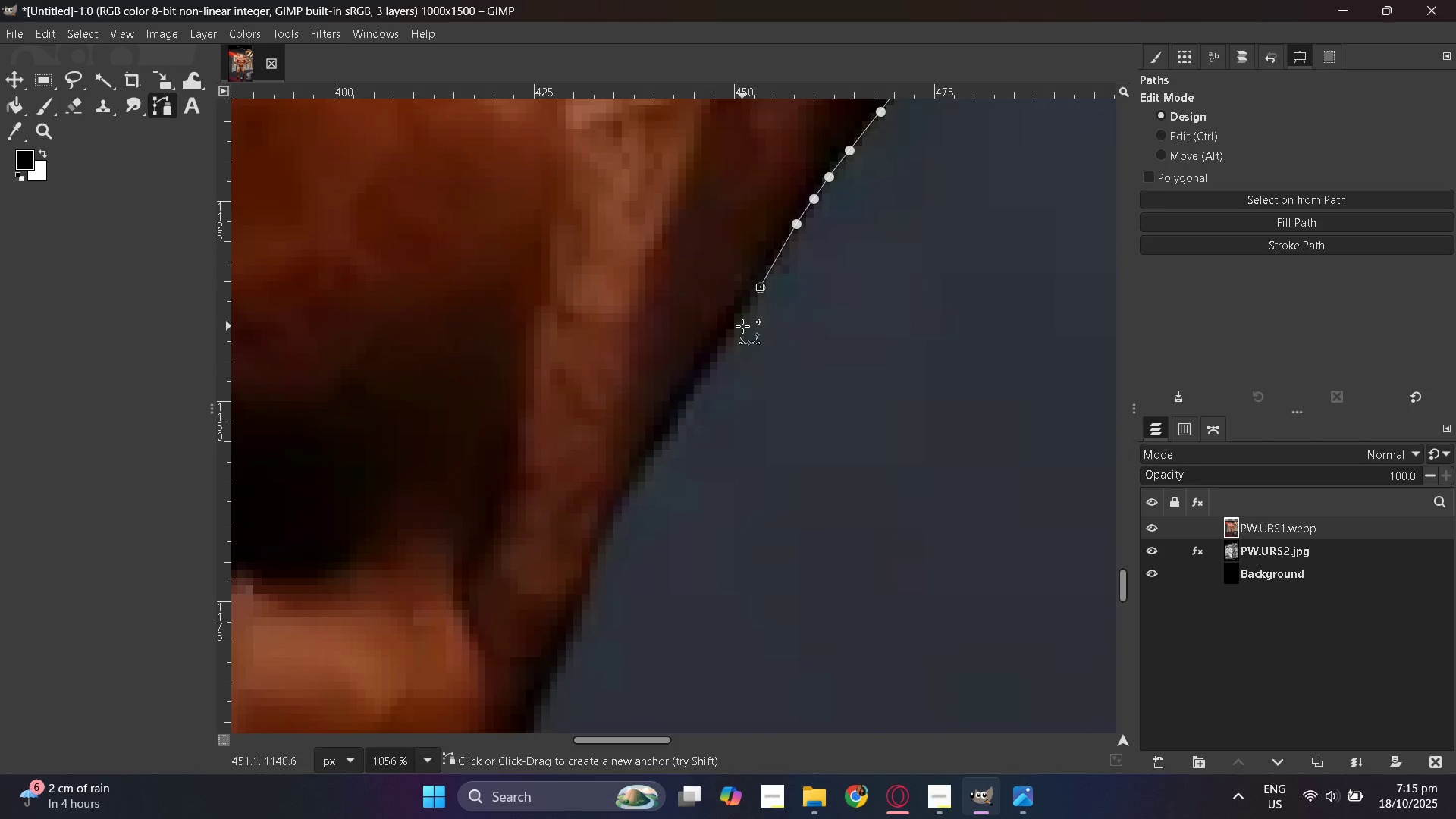 
key(Control+ControlLeft)
 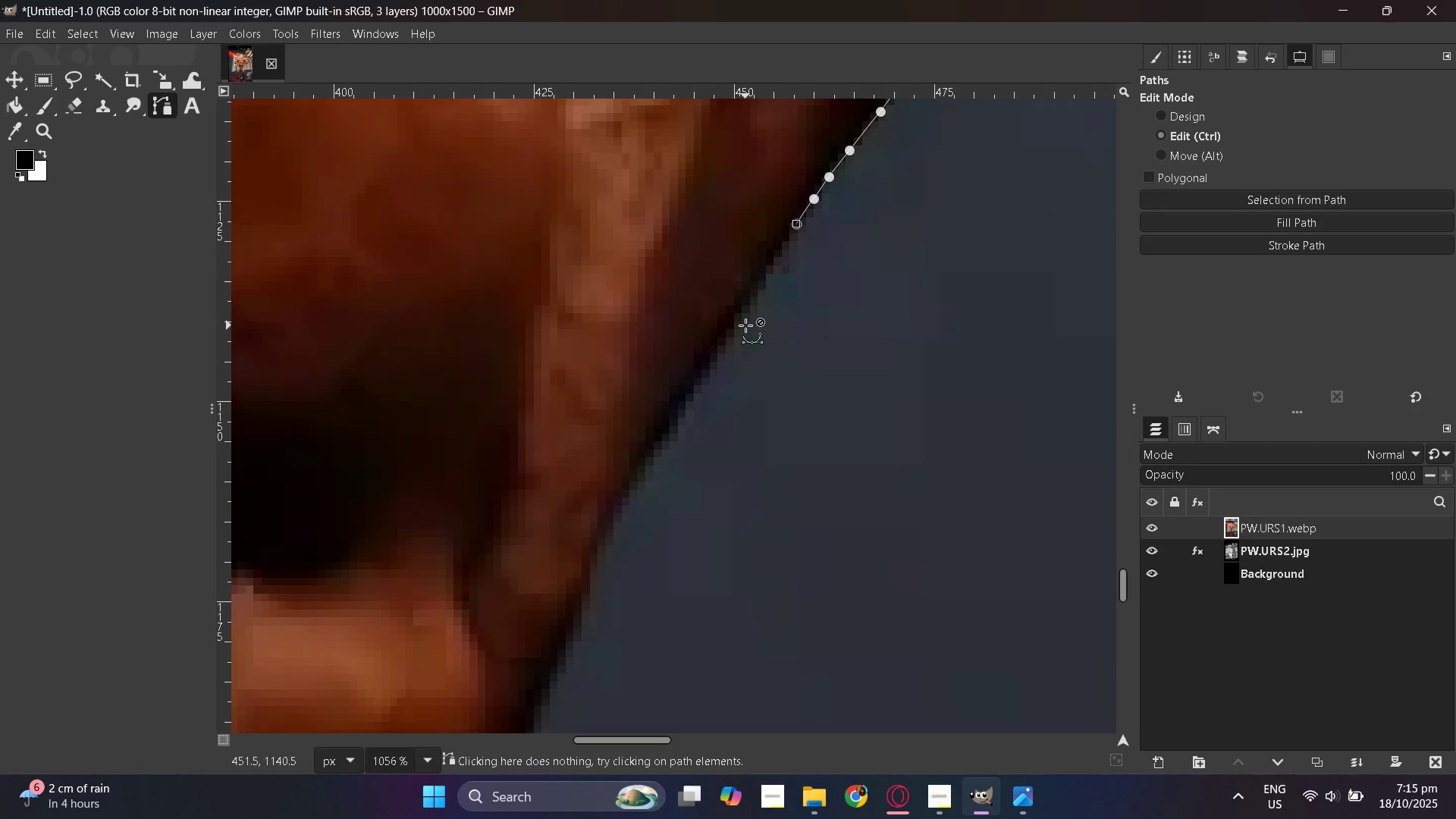 
key(Control+Z)
 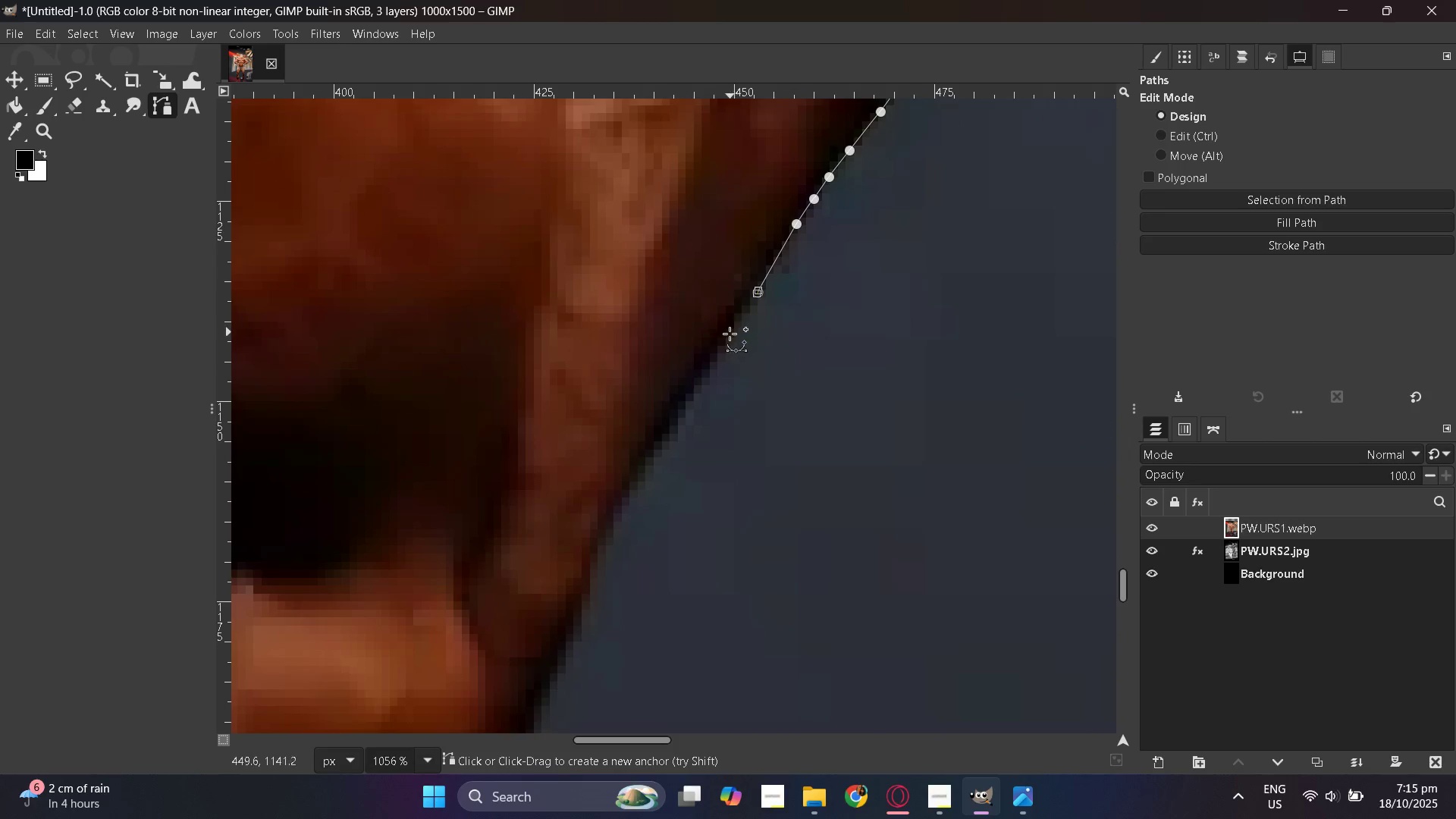 
left_click([719, 351])
 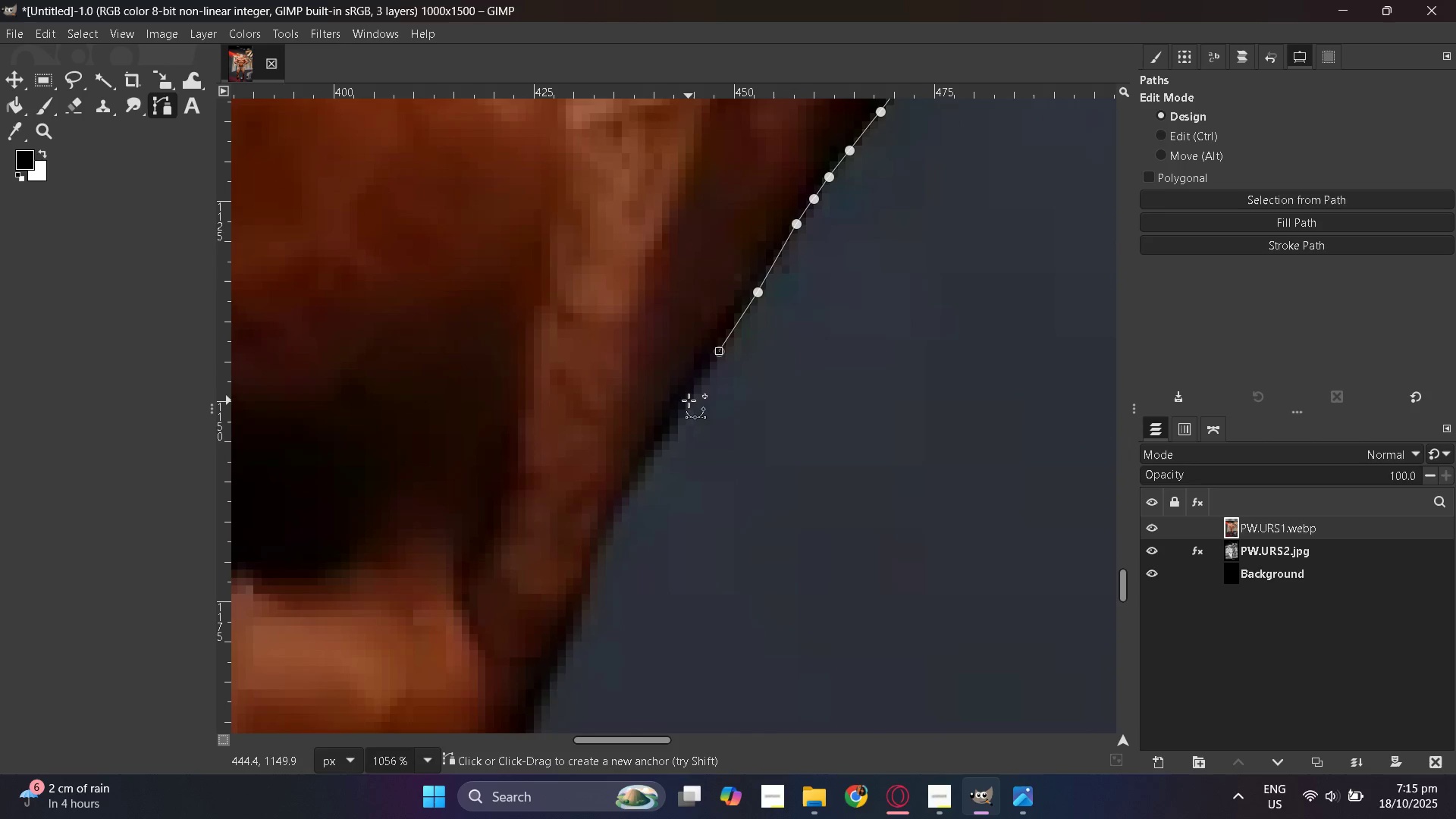 
left_click_drag(start_coordinate=[688, 401], to_coordinate=[686, 406])
 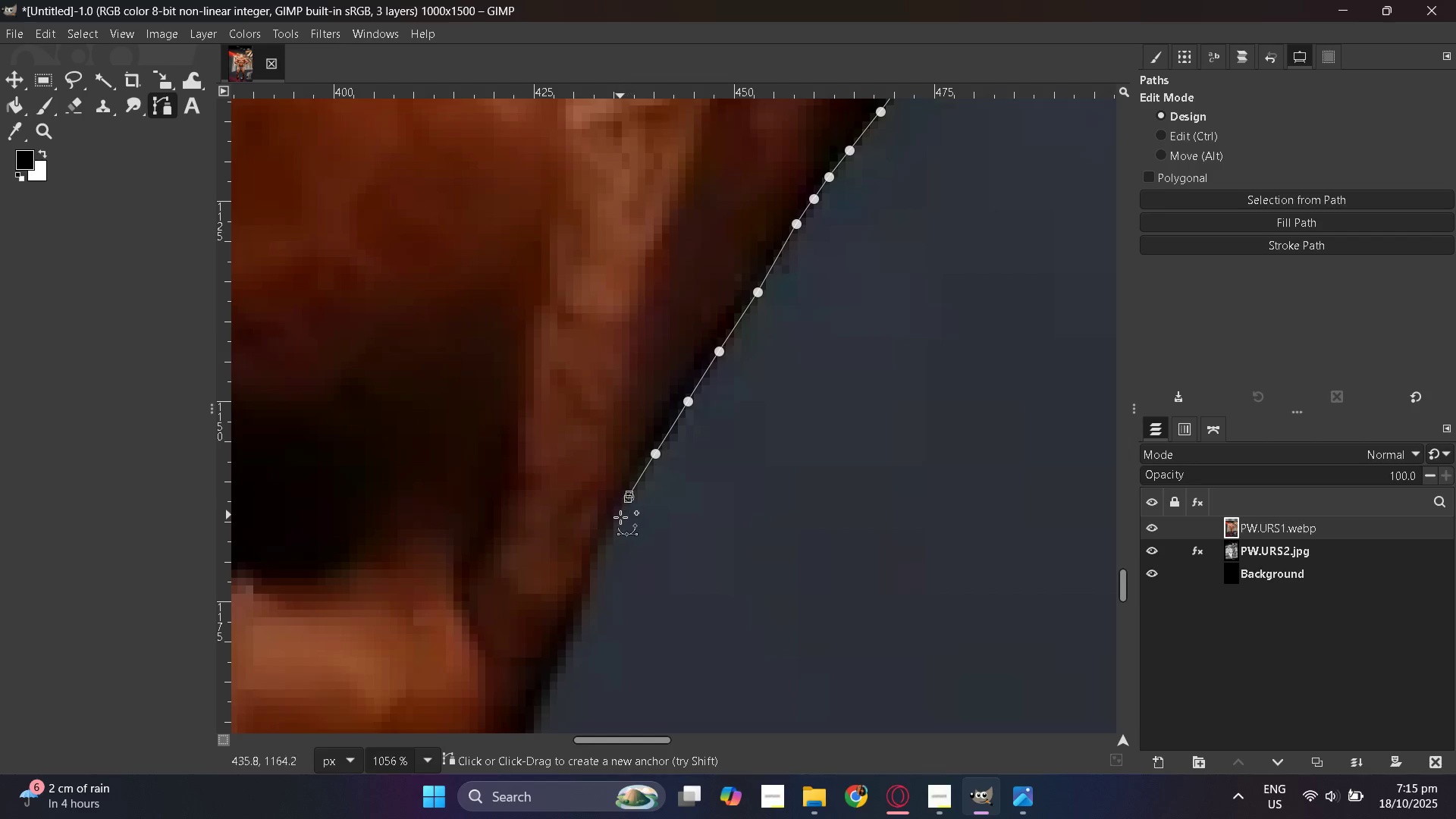 
left_click_drag(start_coordinate=[606, 545], to_coordinate=[605, 553])
 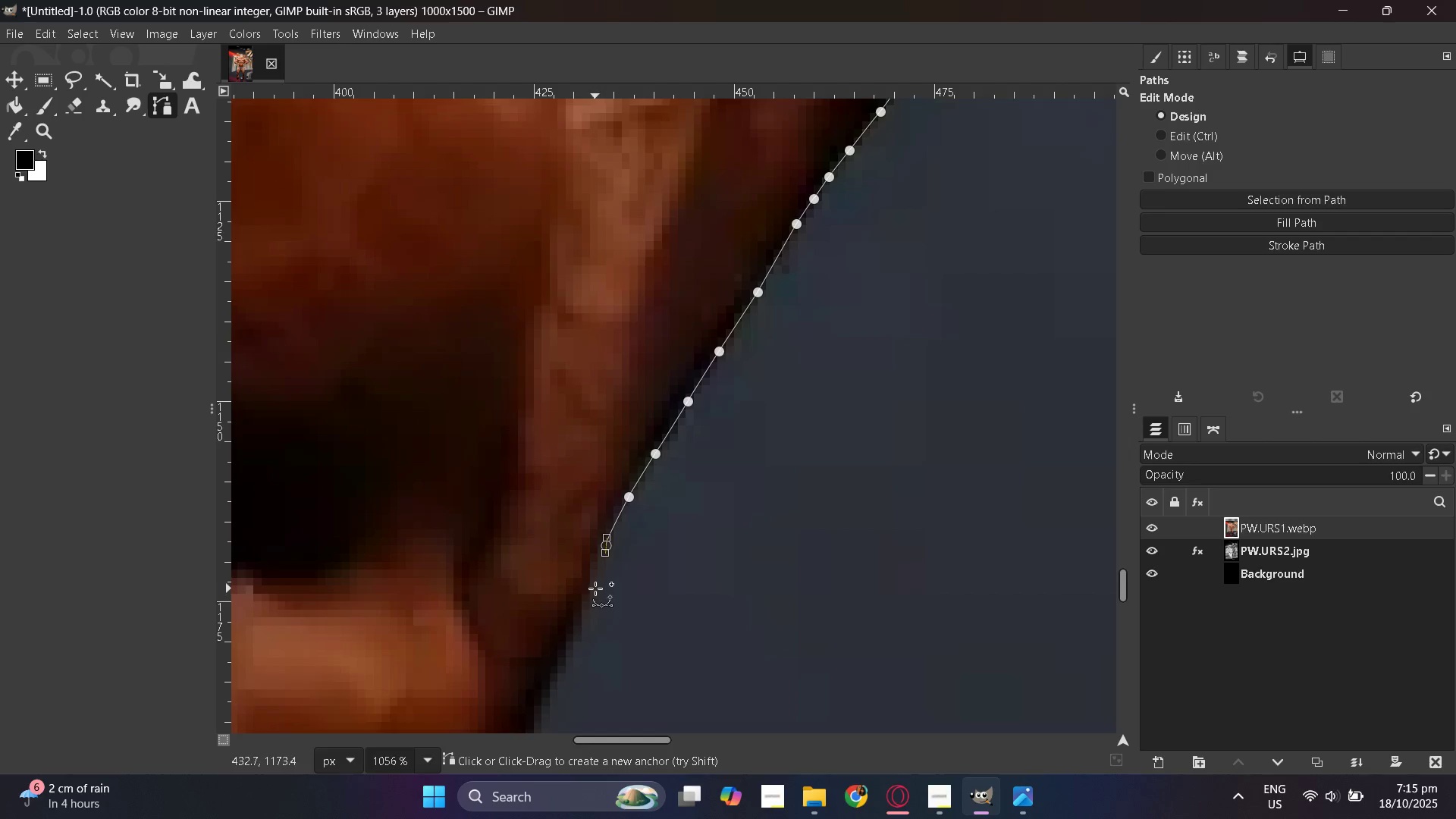 
left_click_drag(start_coordinate=[592, 591], to_coordinate=[592, 598])
 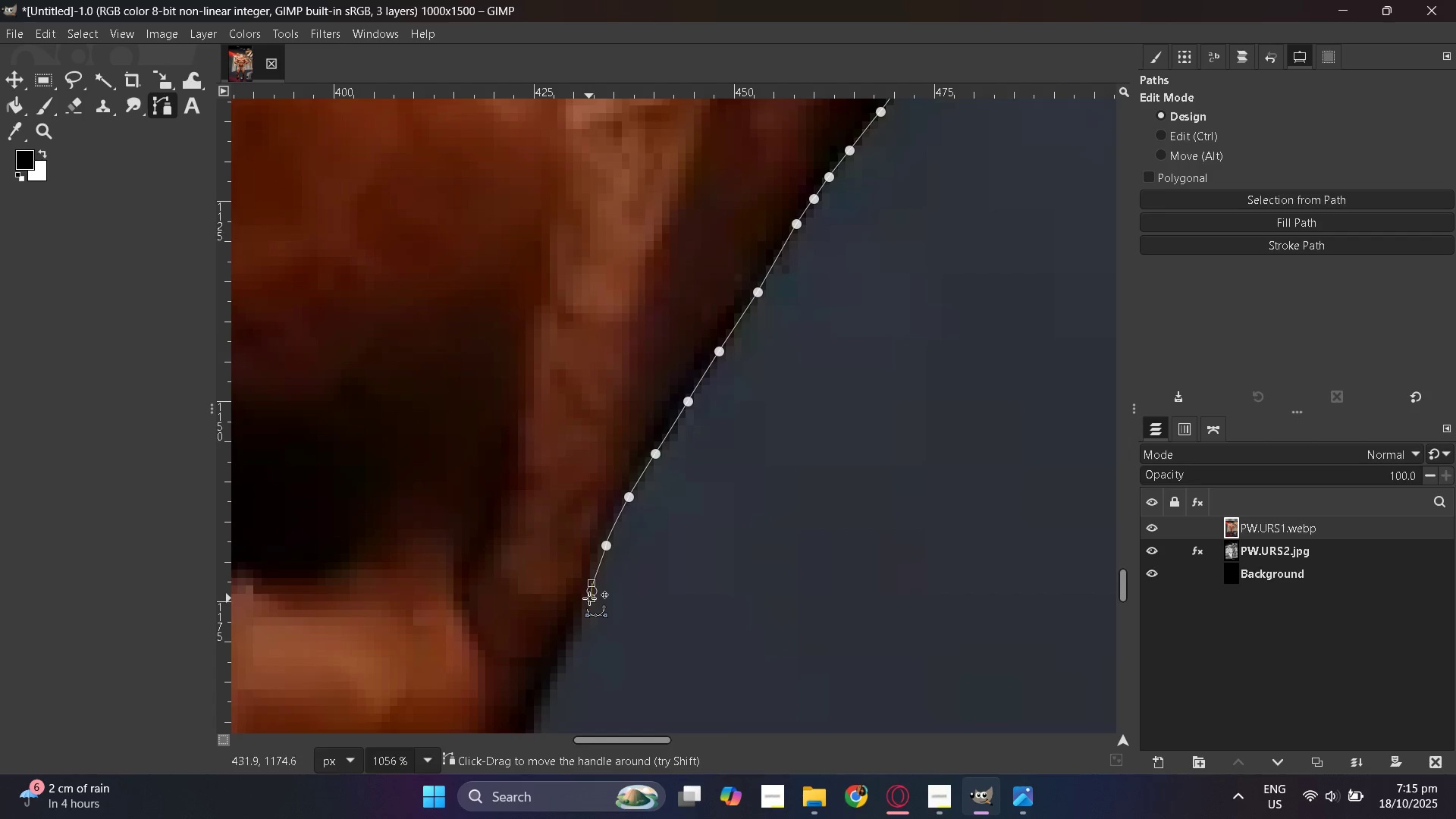 
left_click_drag(start_coordinate=[592, 595], to_coordinate=[595, 607])
 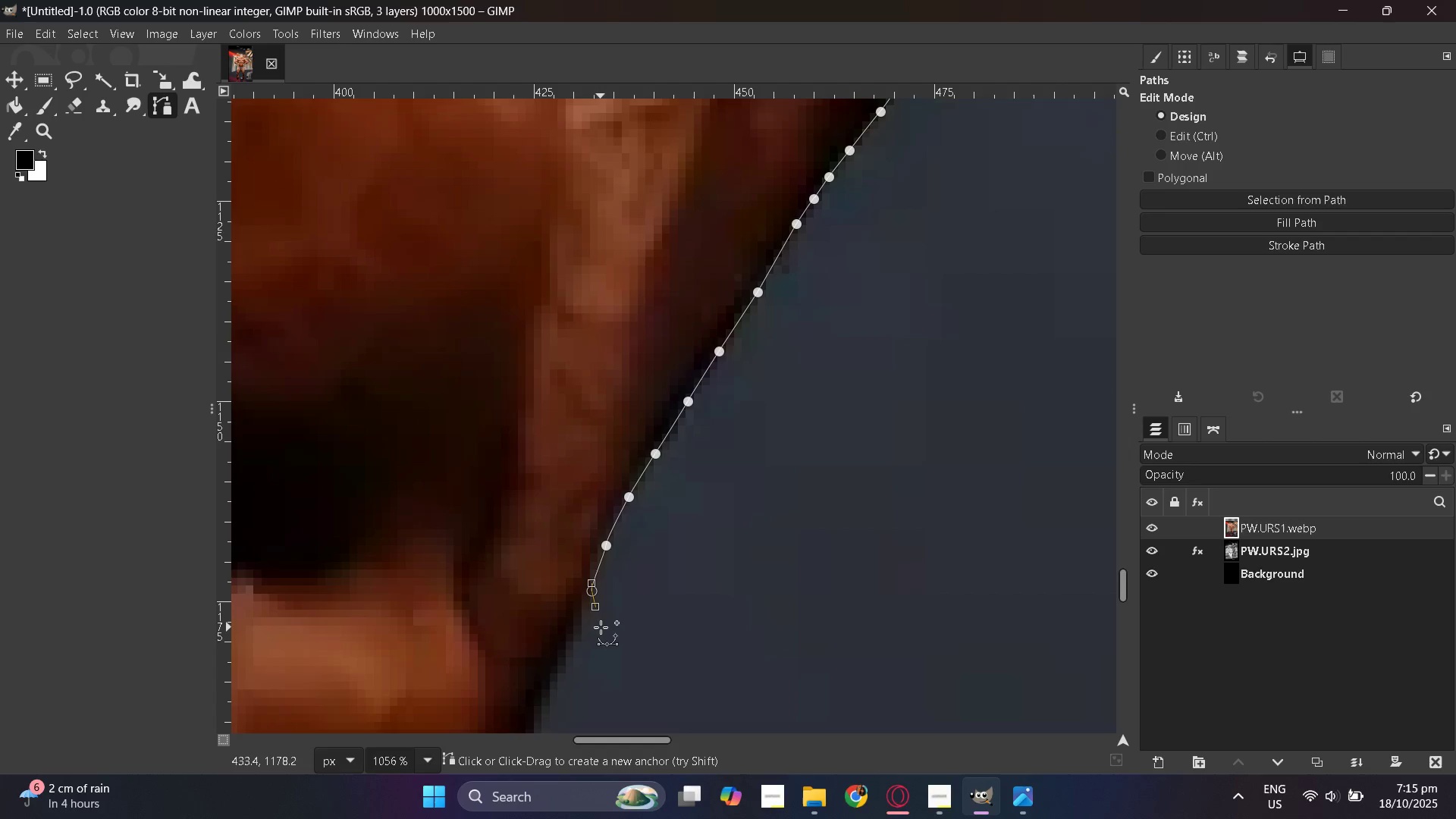 
key(Control+Z)
 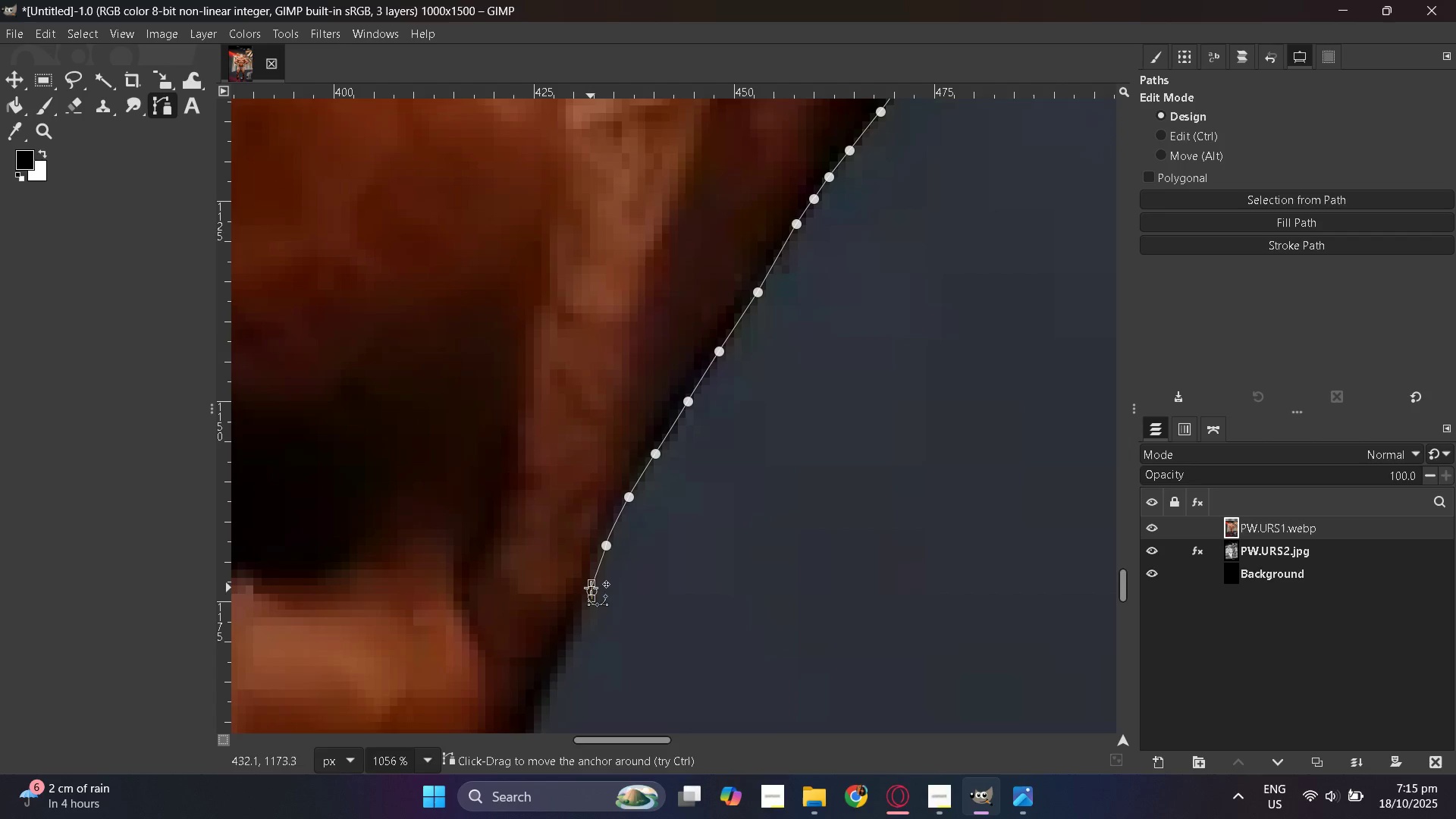 
key(Control+ControlLeft)
 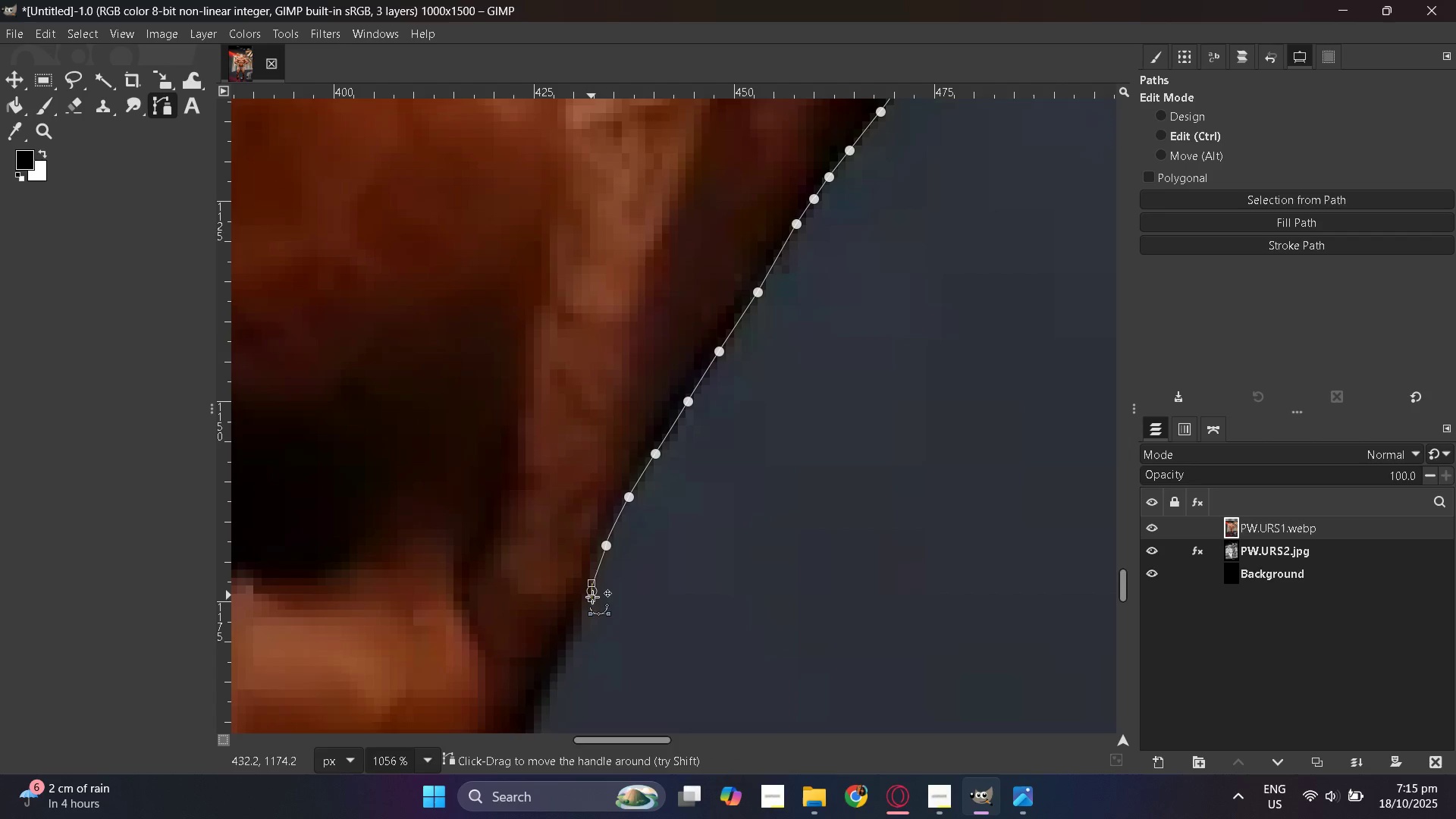 
key(Control+Z)
 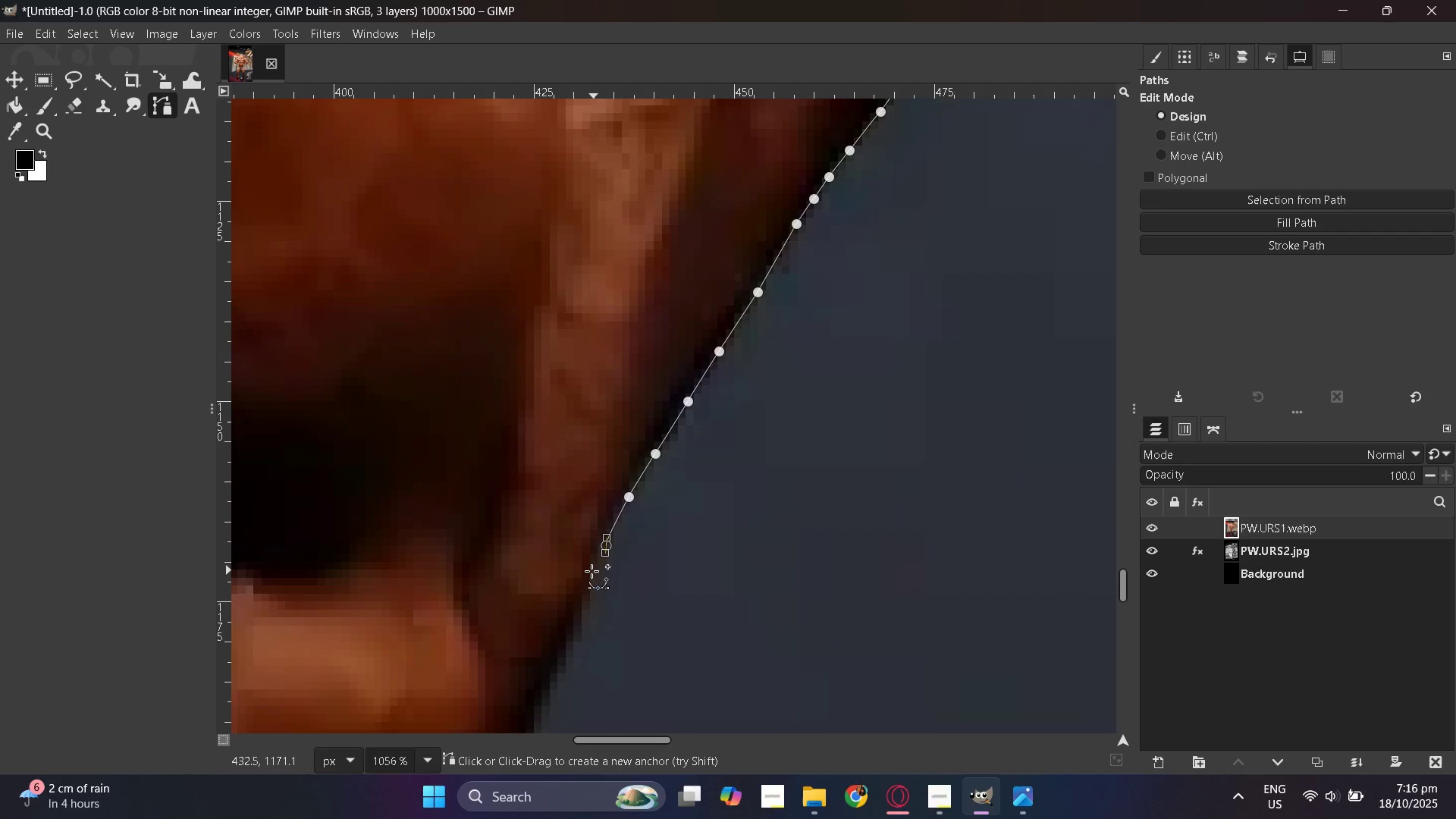 
left_click_drag(start_coordinate=[589, 576], to_coordinate=[584, 590])
 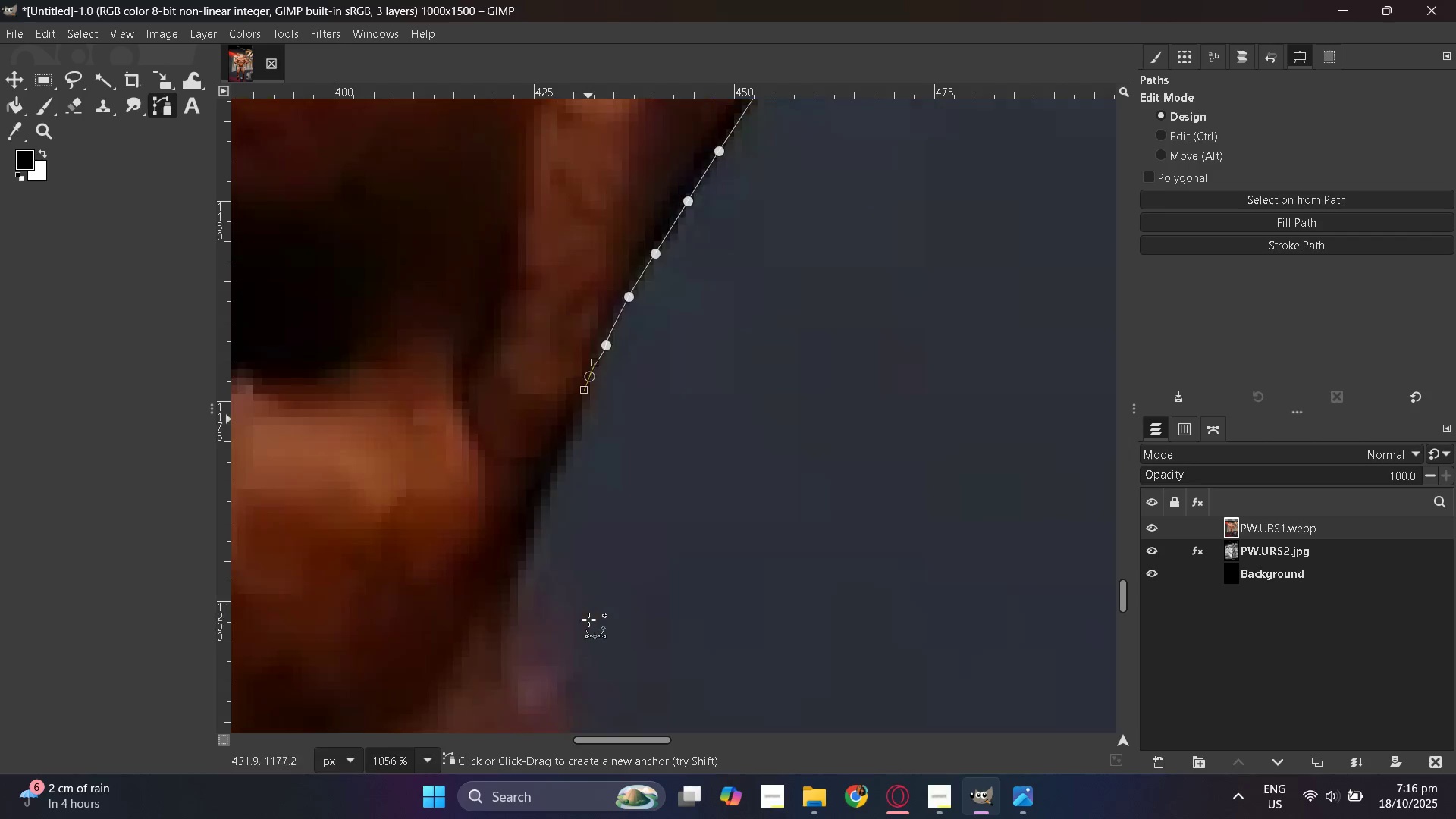 
scroll: coordinate [588, 620], scroll_direction: down, amount: 3.0
 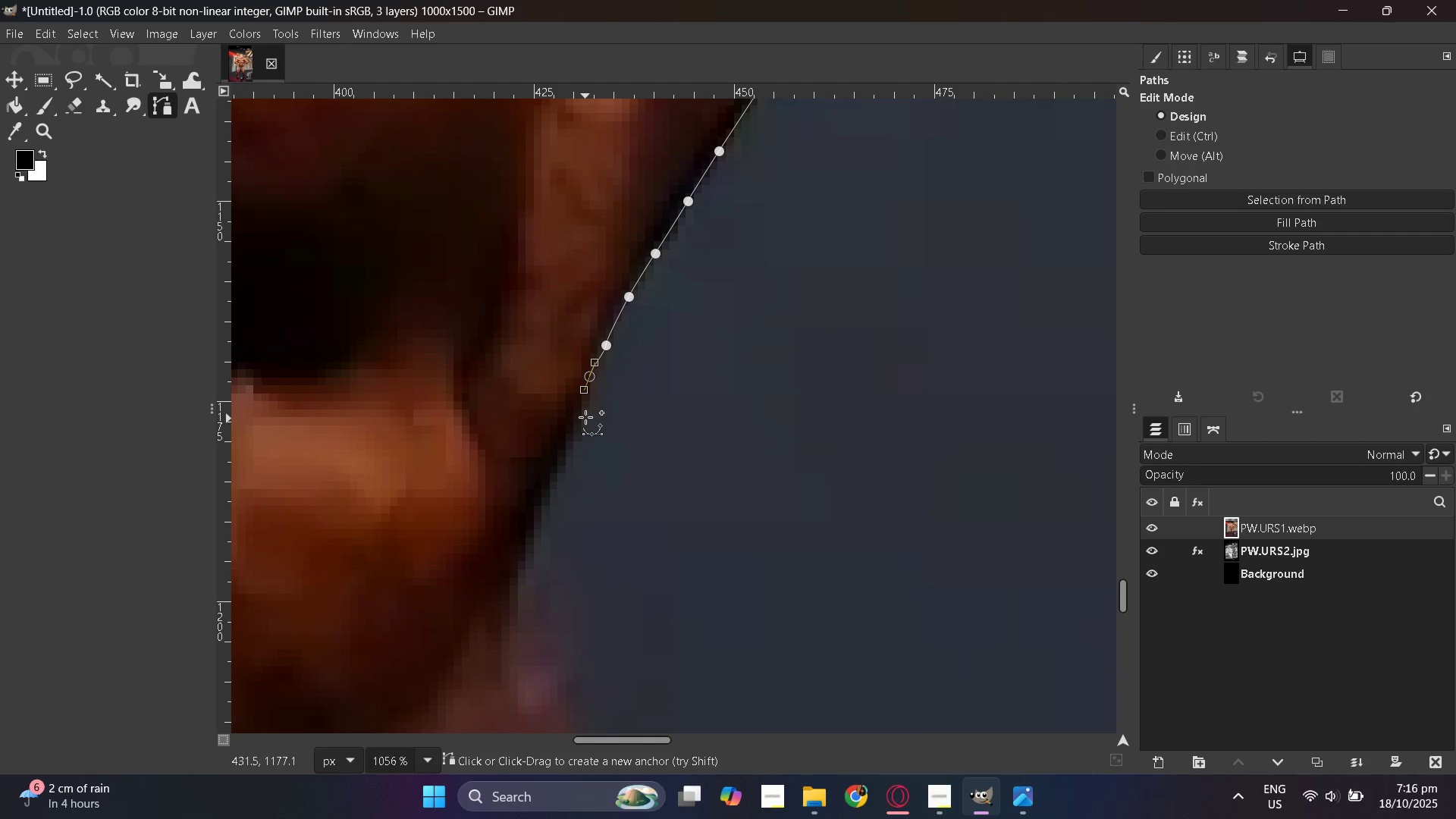 
left_click([585, 419])
 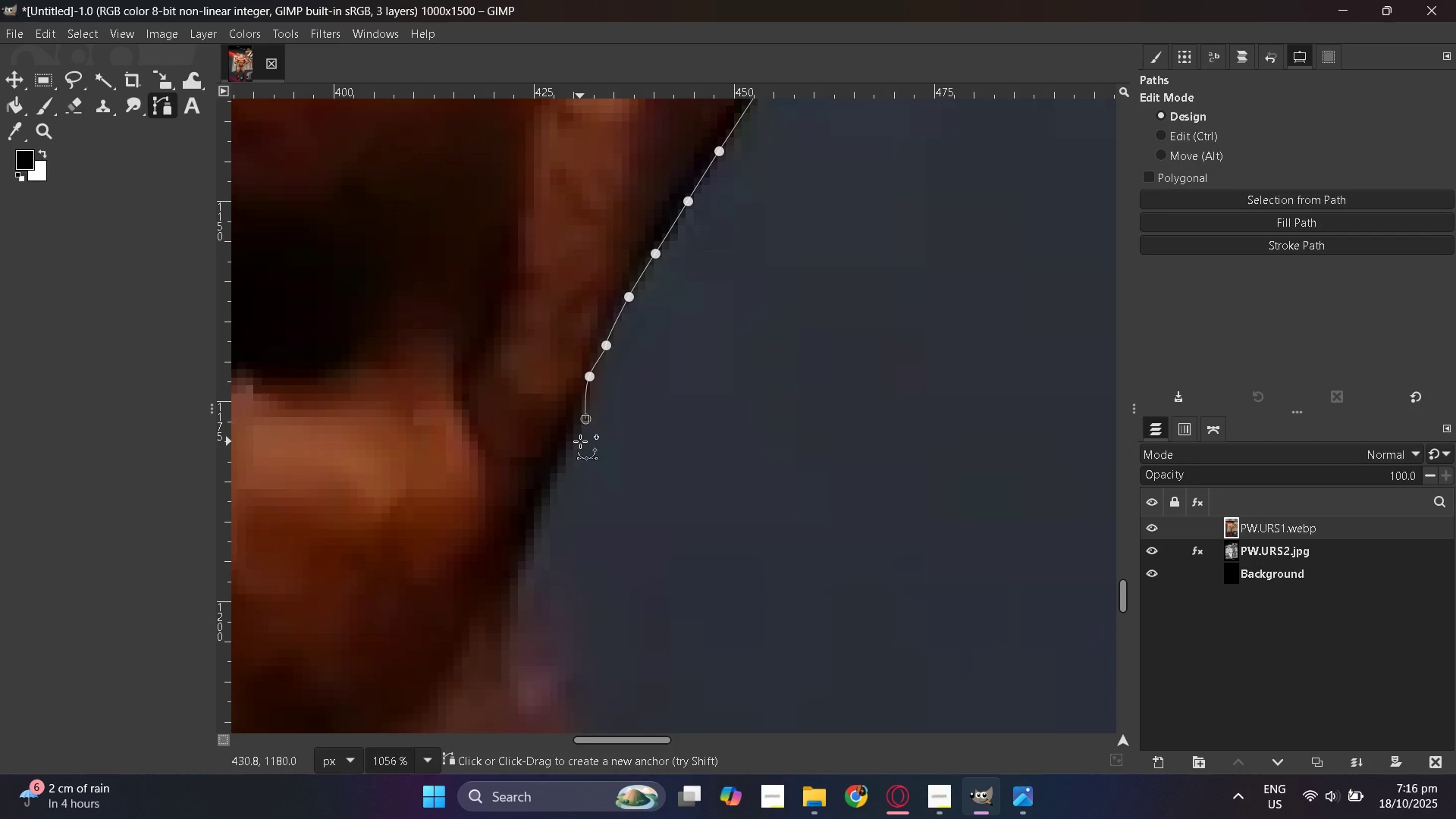 
key(Control+Z)
 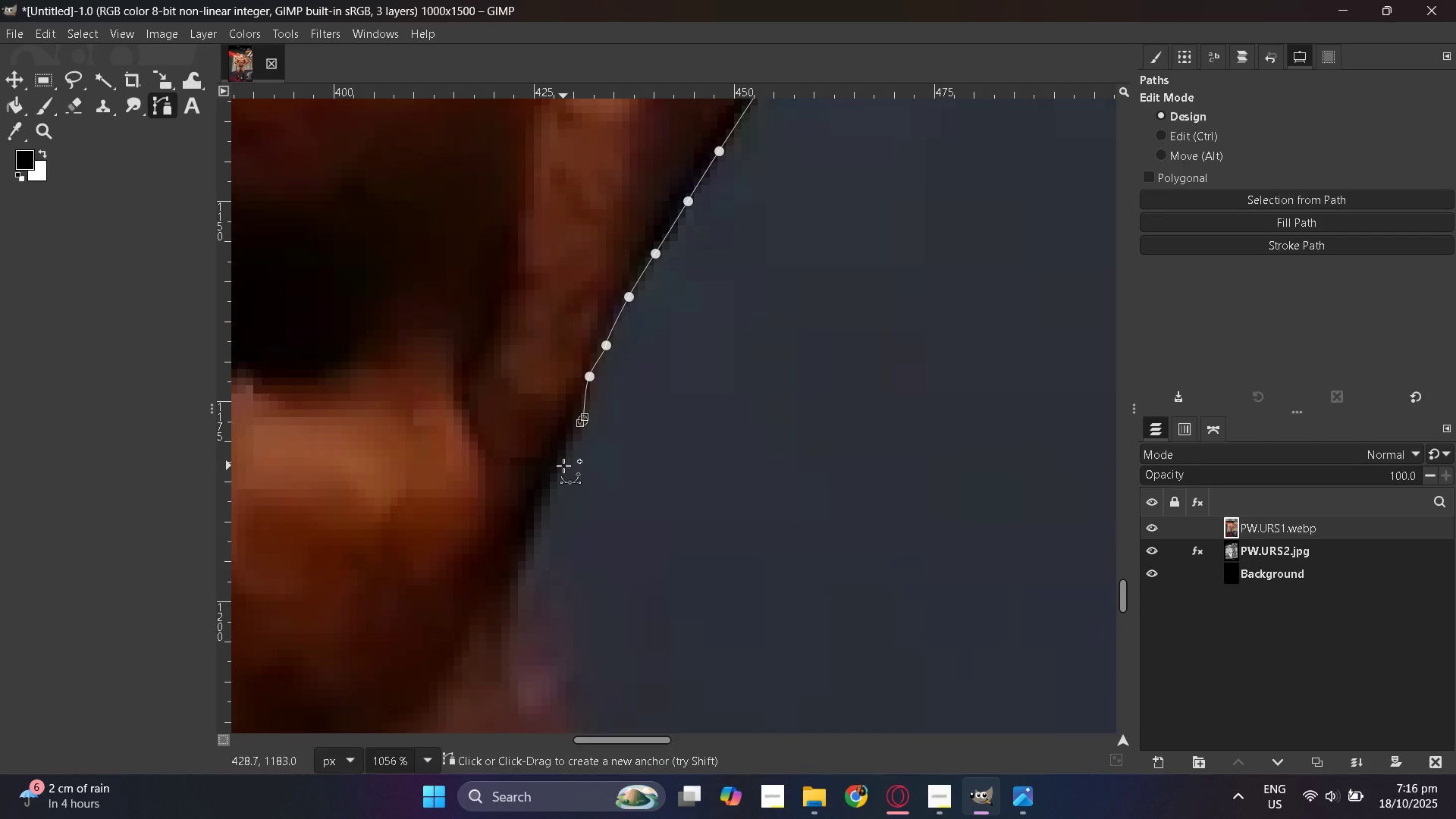 
left_click_drag(start_coordinate=[563, 460], to_coordinate=[556, 477])
 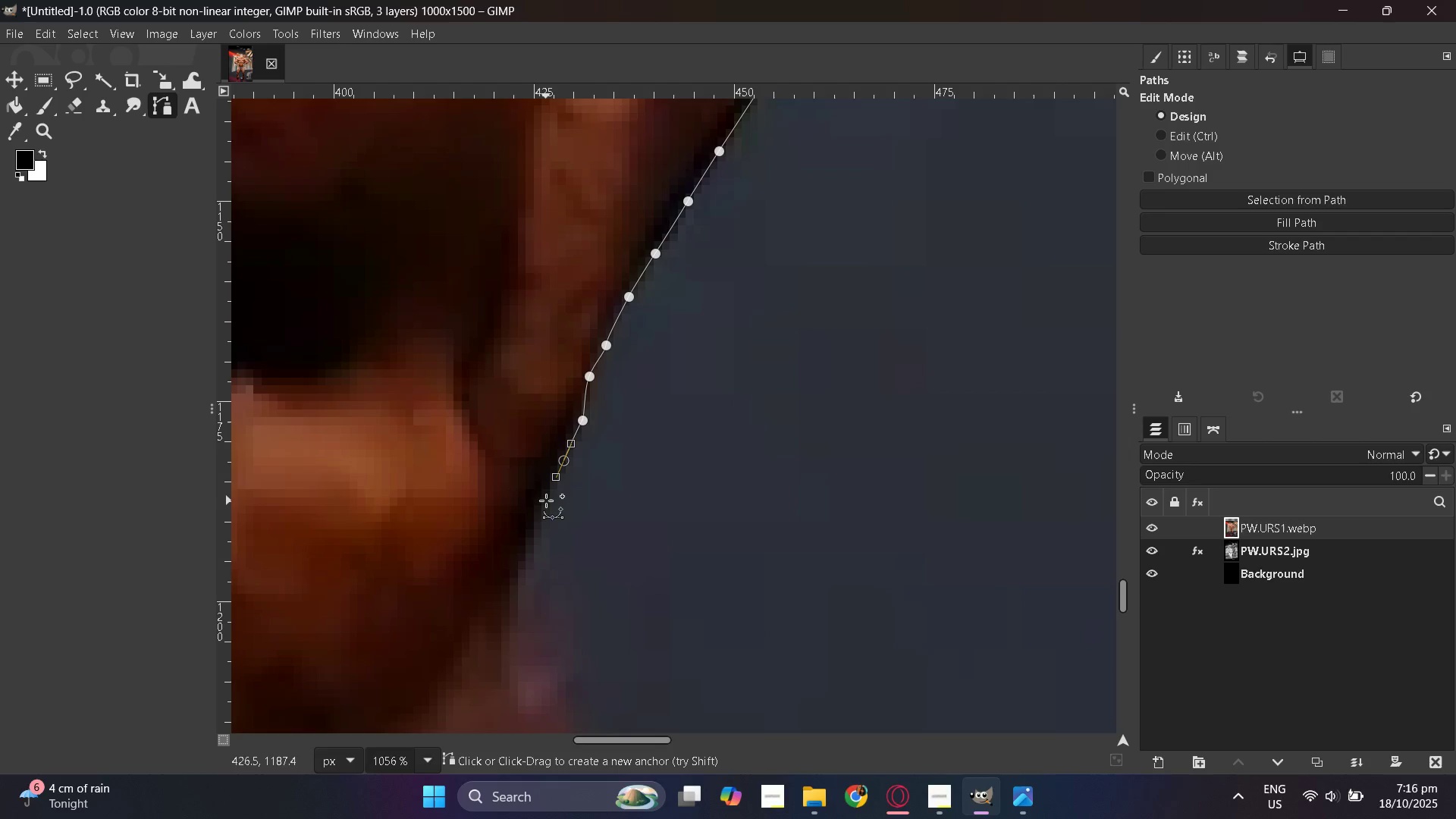 
left_click_drag(start_coordinate=[546, 504], to_coordinate=[545, 511])
 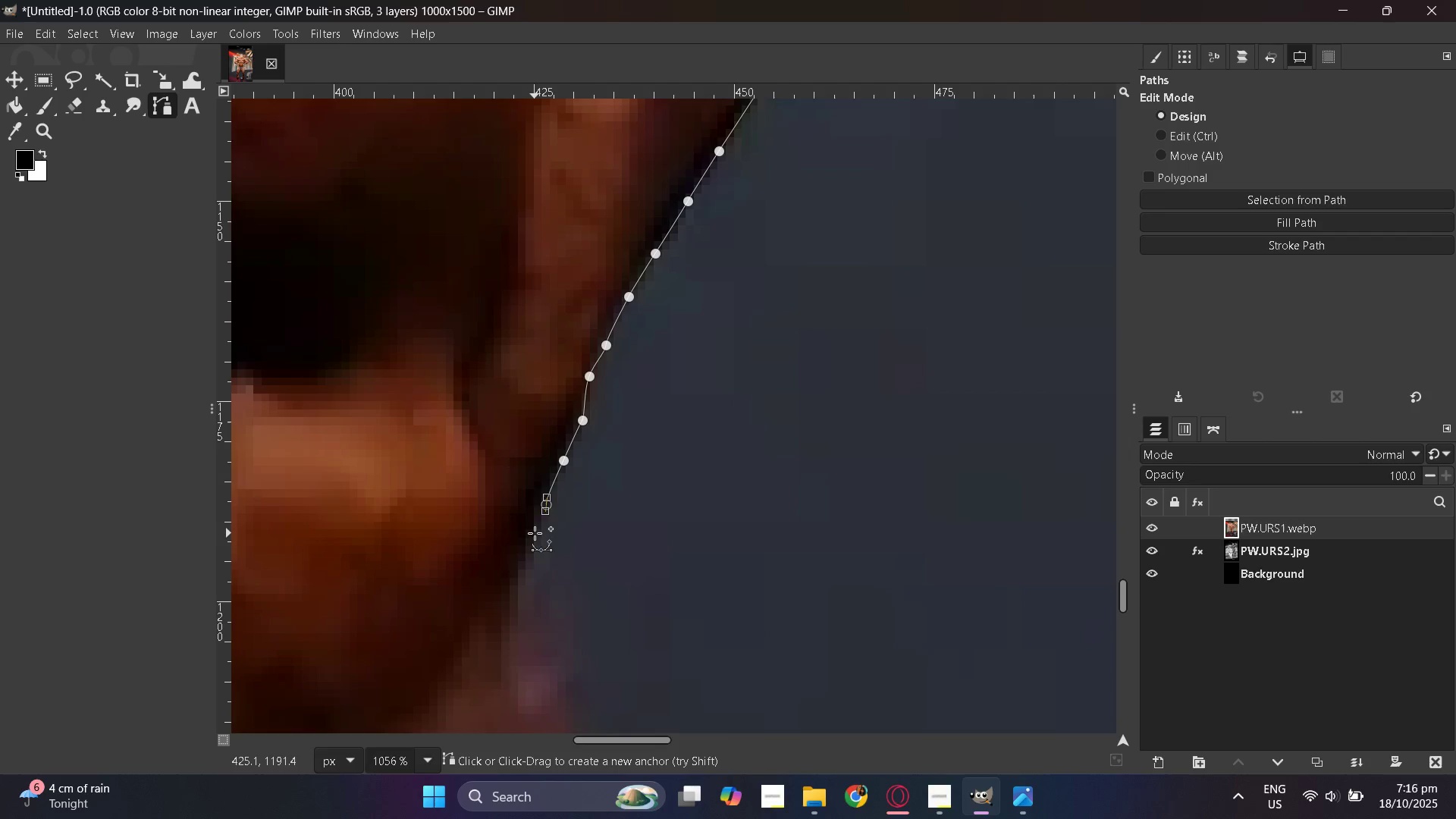 
scroll: coordinate [546, 579], scroll_direction: down, amount: 9.0
 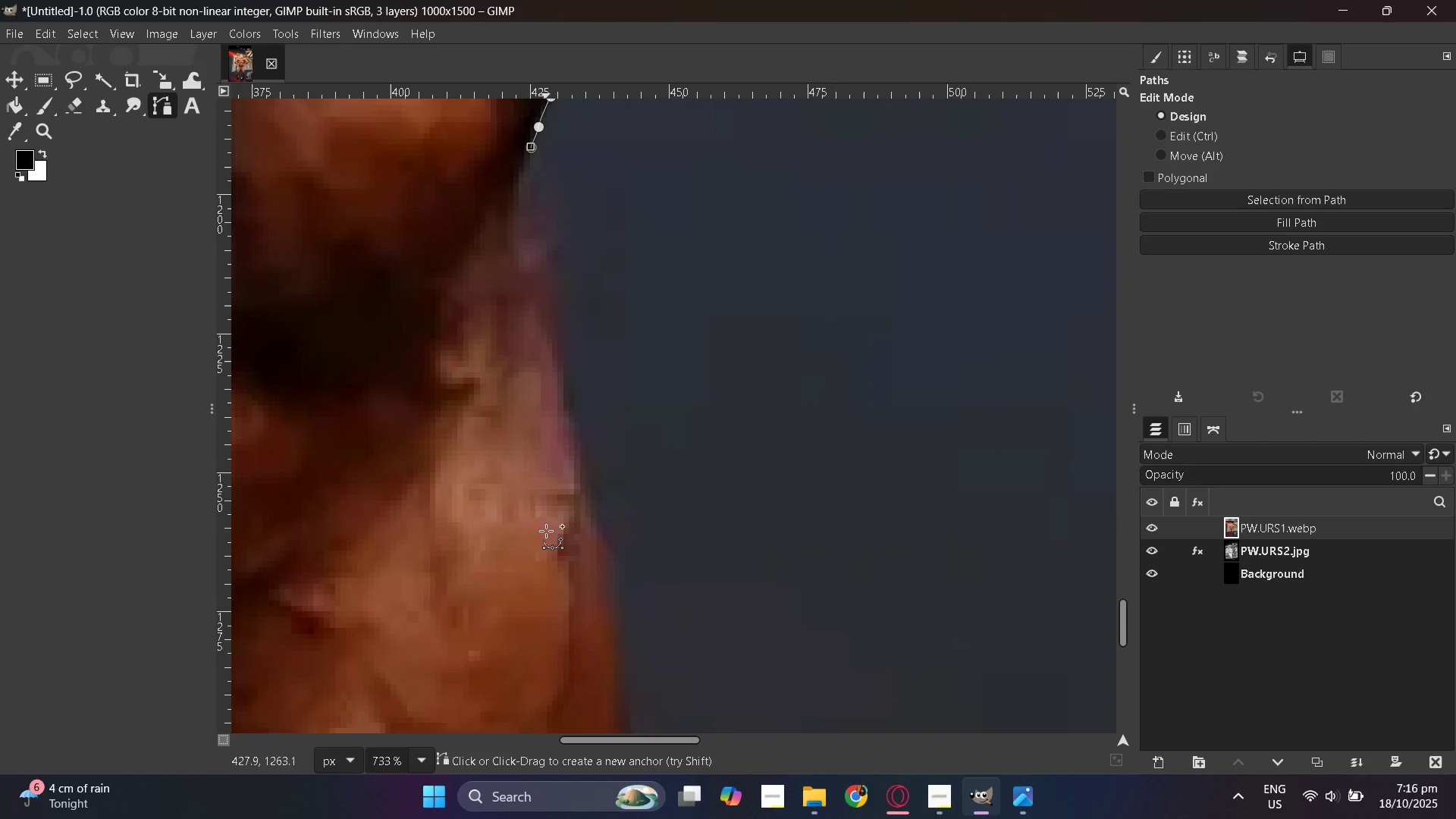 
hold_key(key=ControlLeft, duration=0.57)
 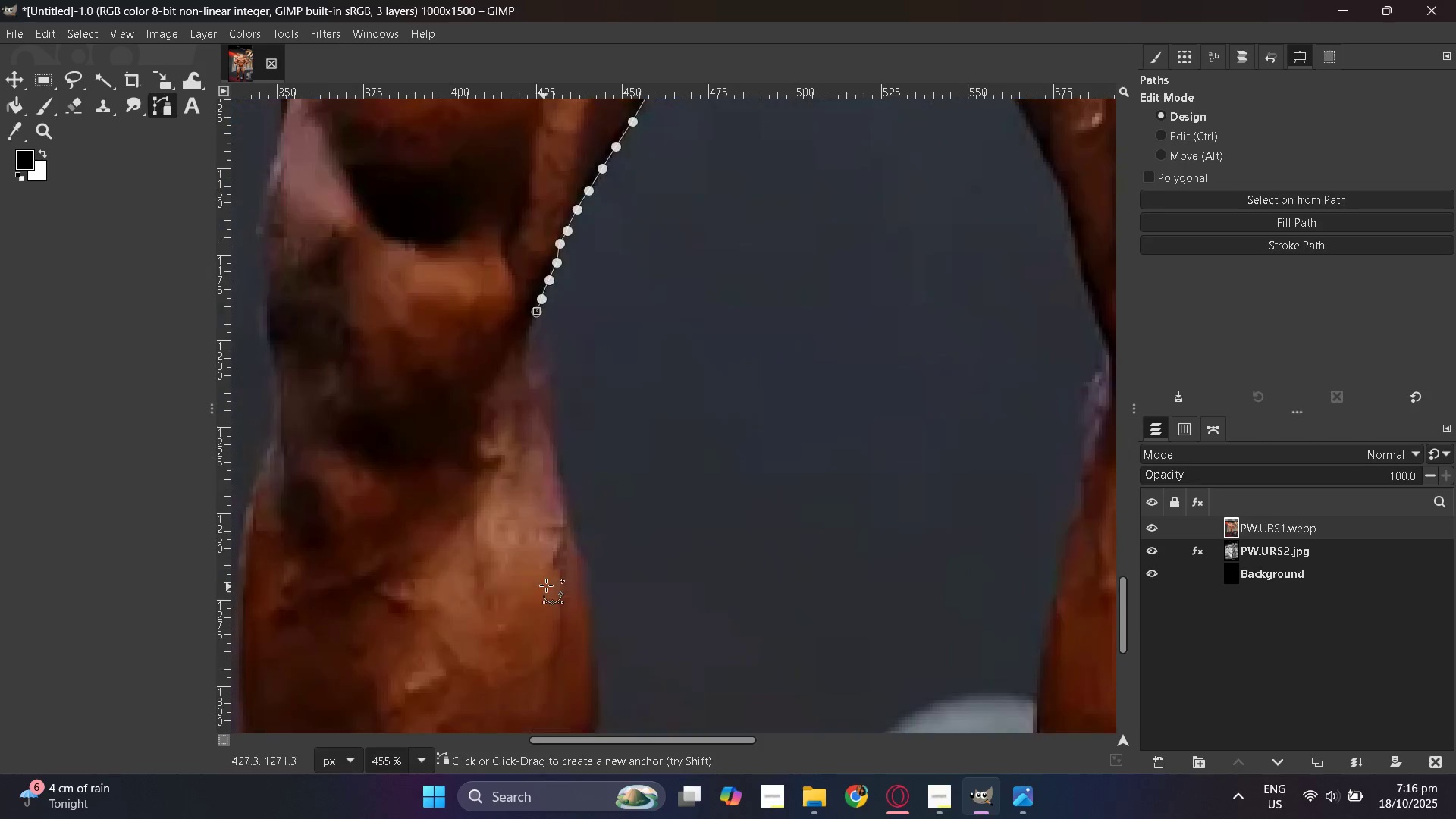 
hold_key(key=ControlLeft, duration=0.47)
 